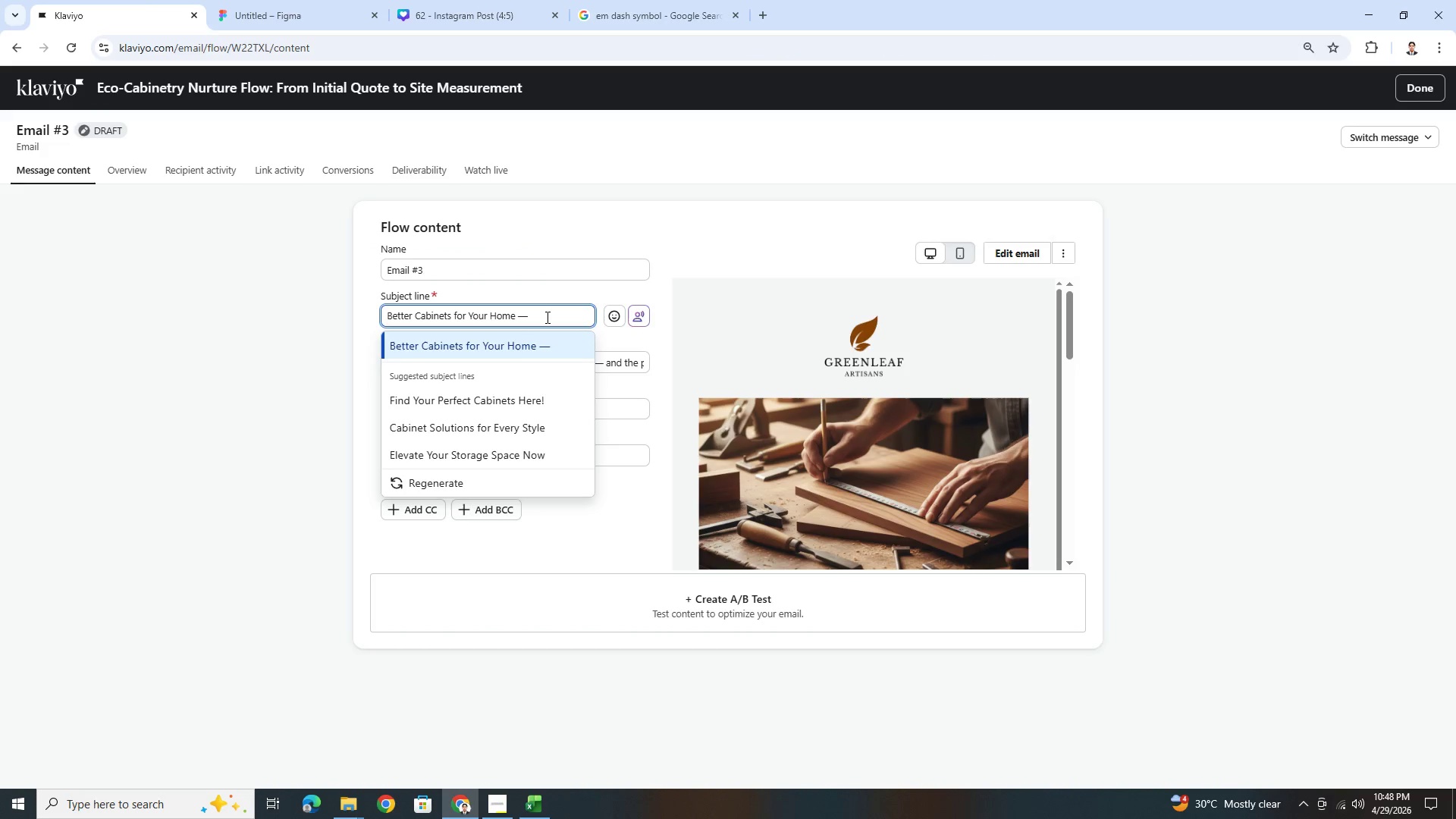 
type( adn)
key(Backspace)
key(Backspace)
type(d)
key(Backspace)
type(nd the Planet)
 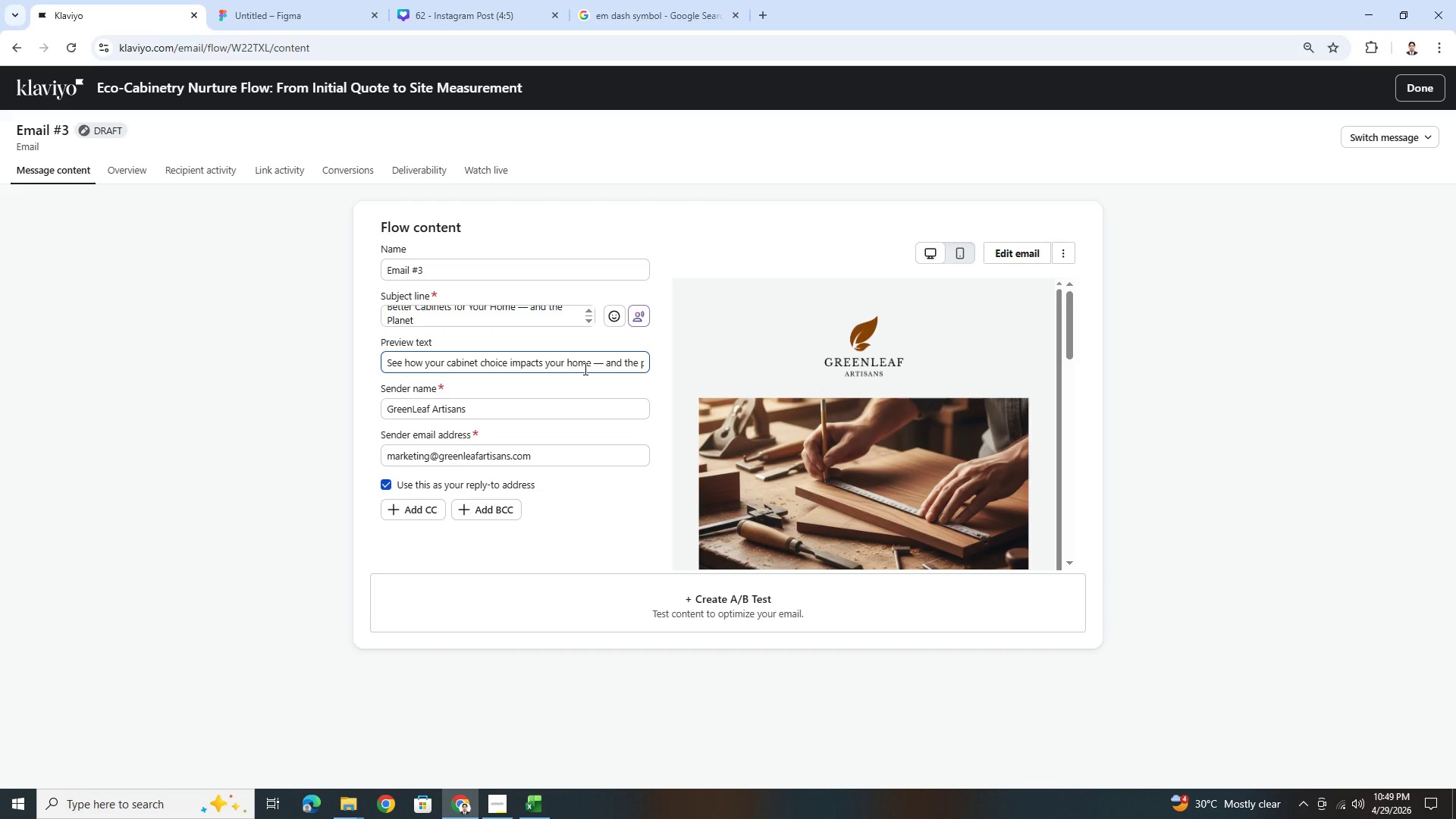 
wait(15.56)
 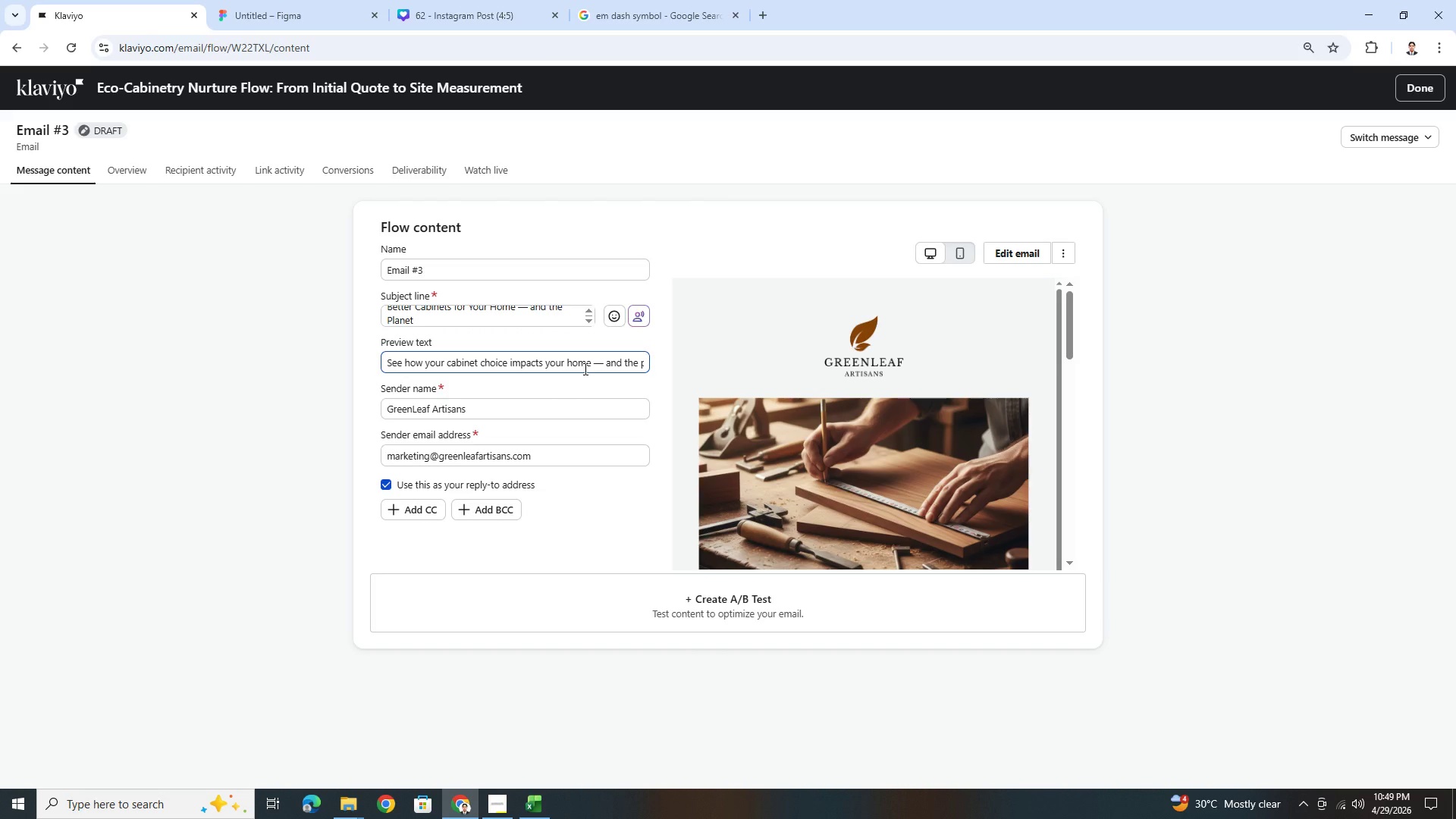 
scroll: coordinate [590, 373], scroll_direction: up, amount: 1.0
 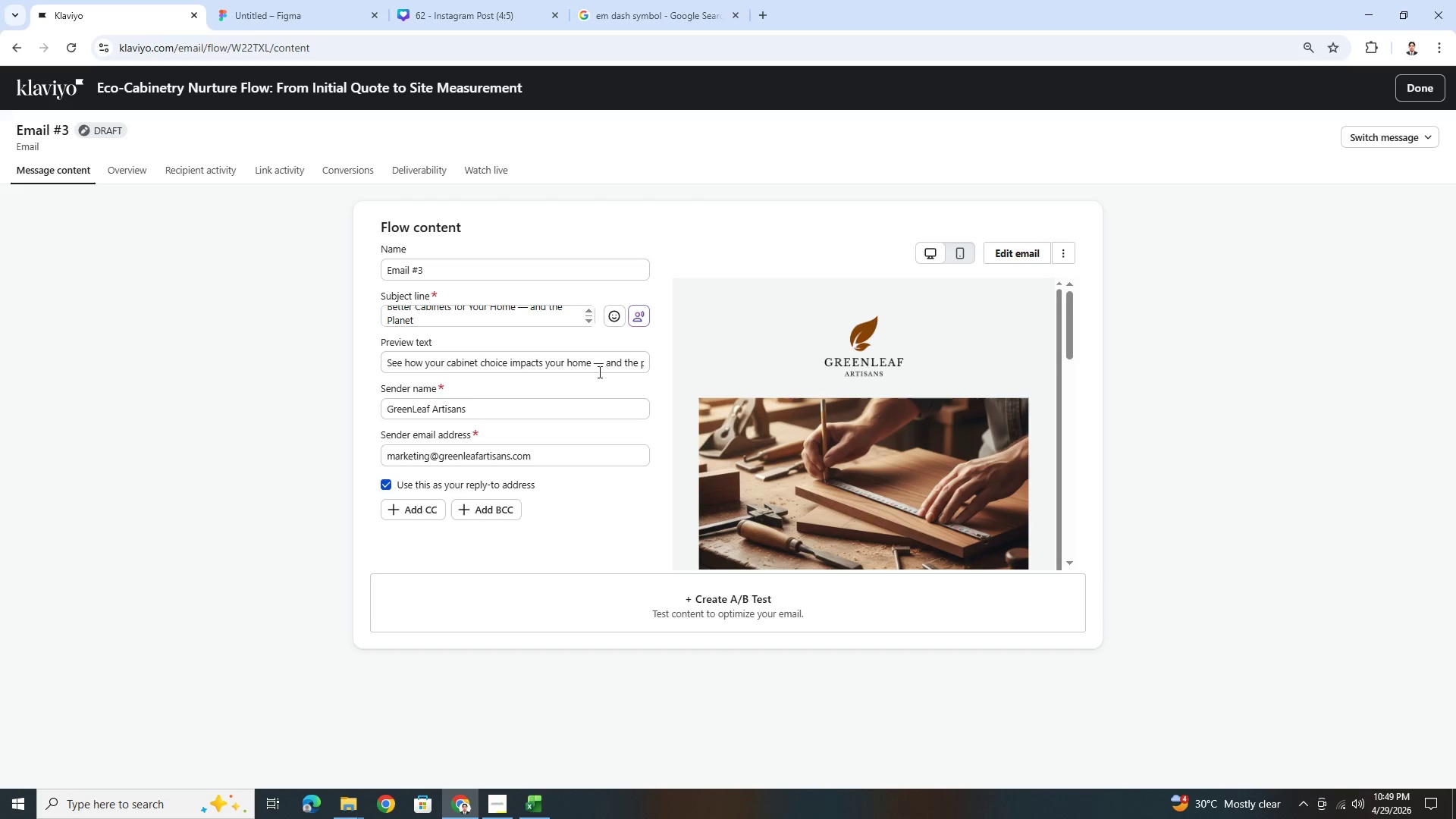 
scroll: coordinate [494, 337], scroll_direction: down, amount: 2.0
 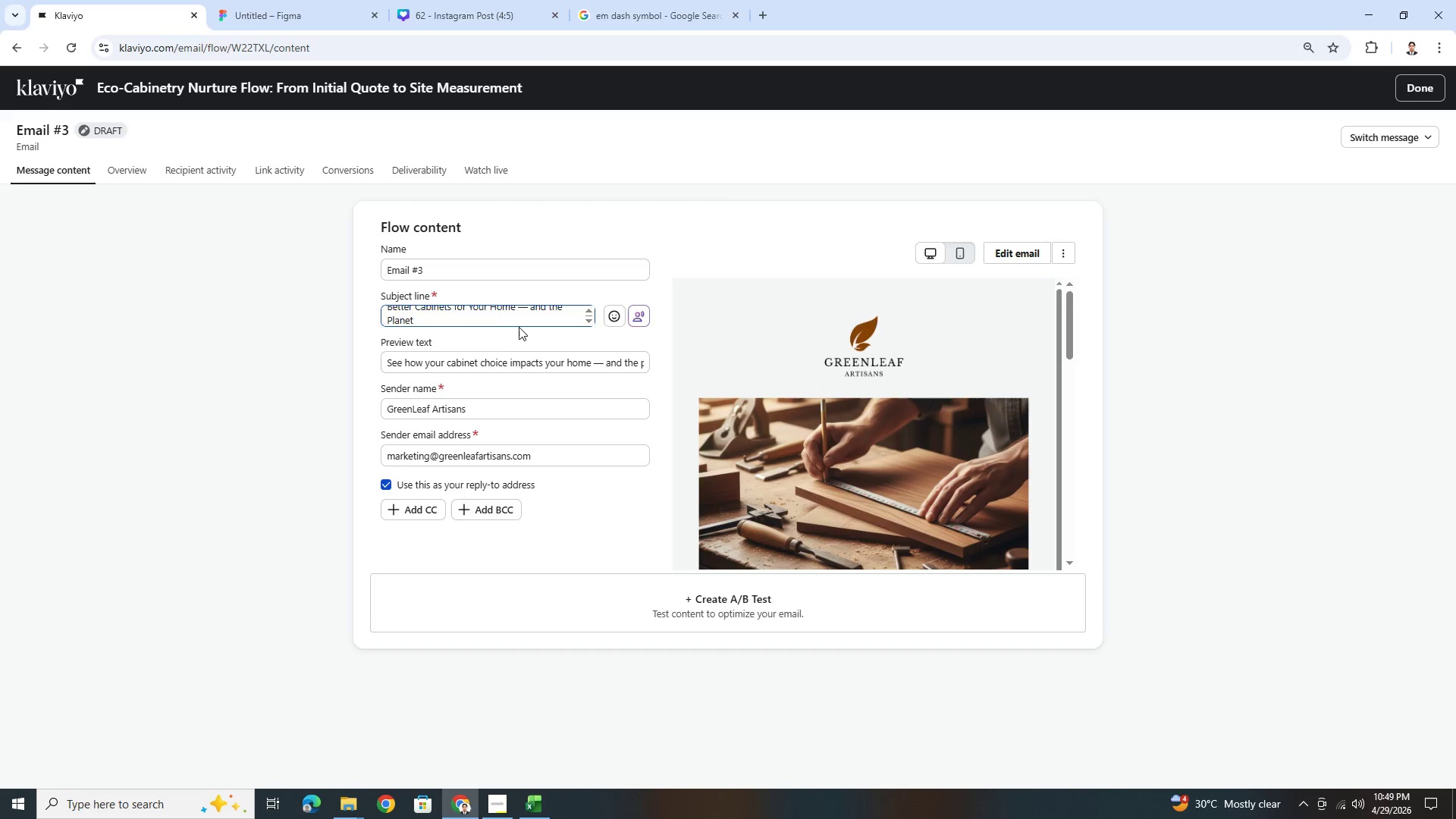 
left_click([522, 318])
 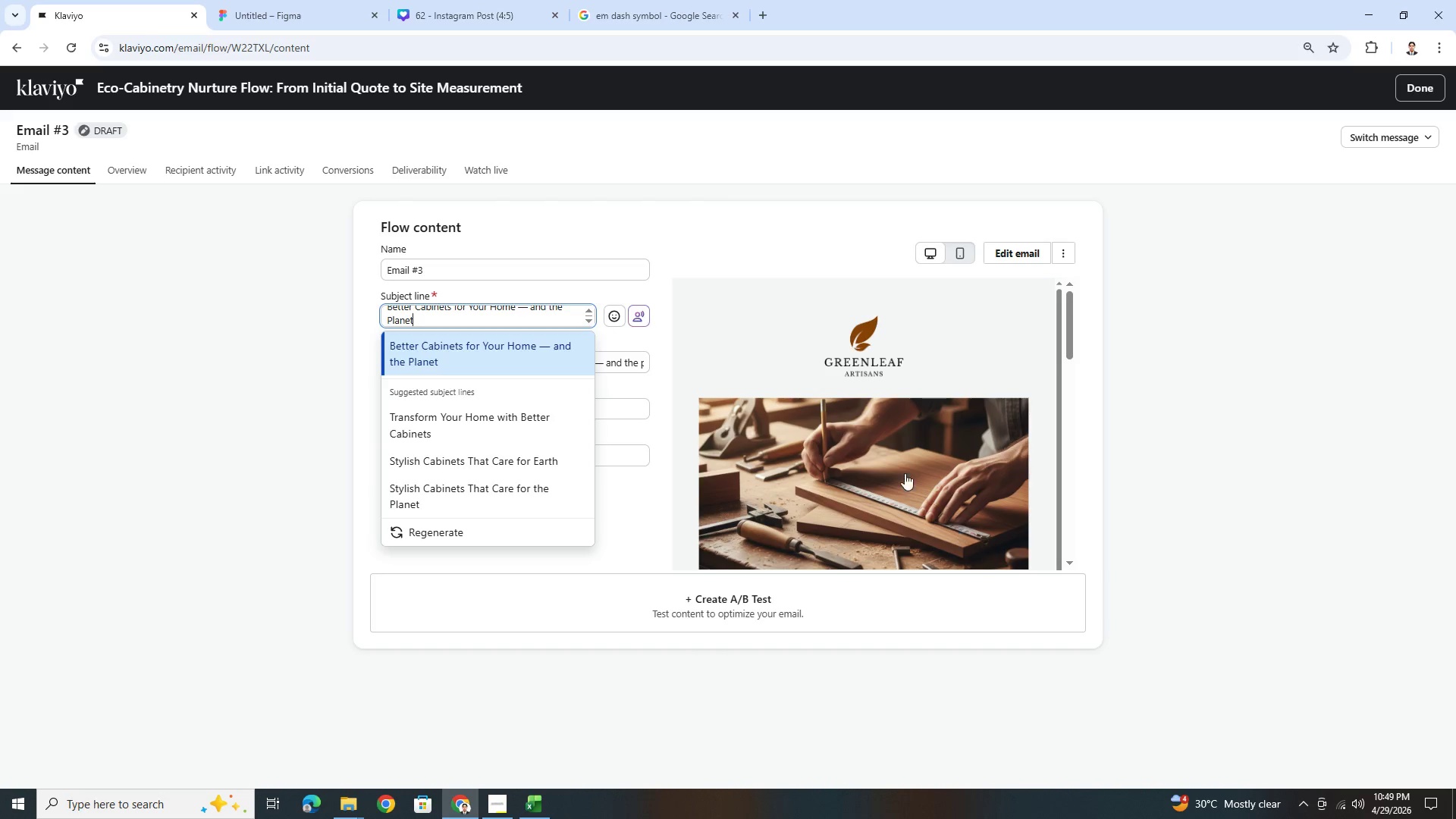 
left_click([714, 242])
 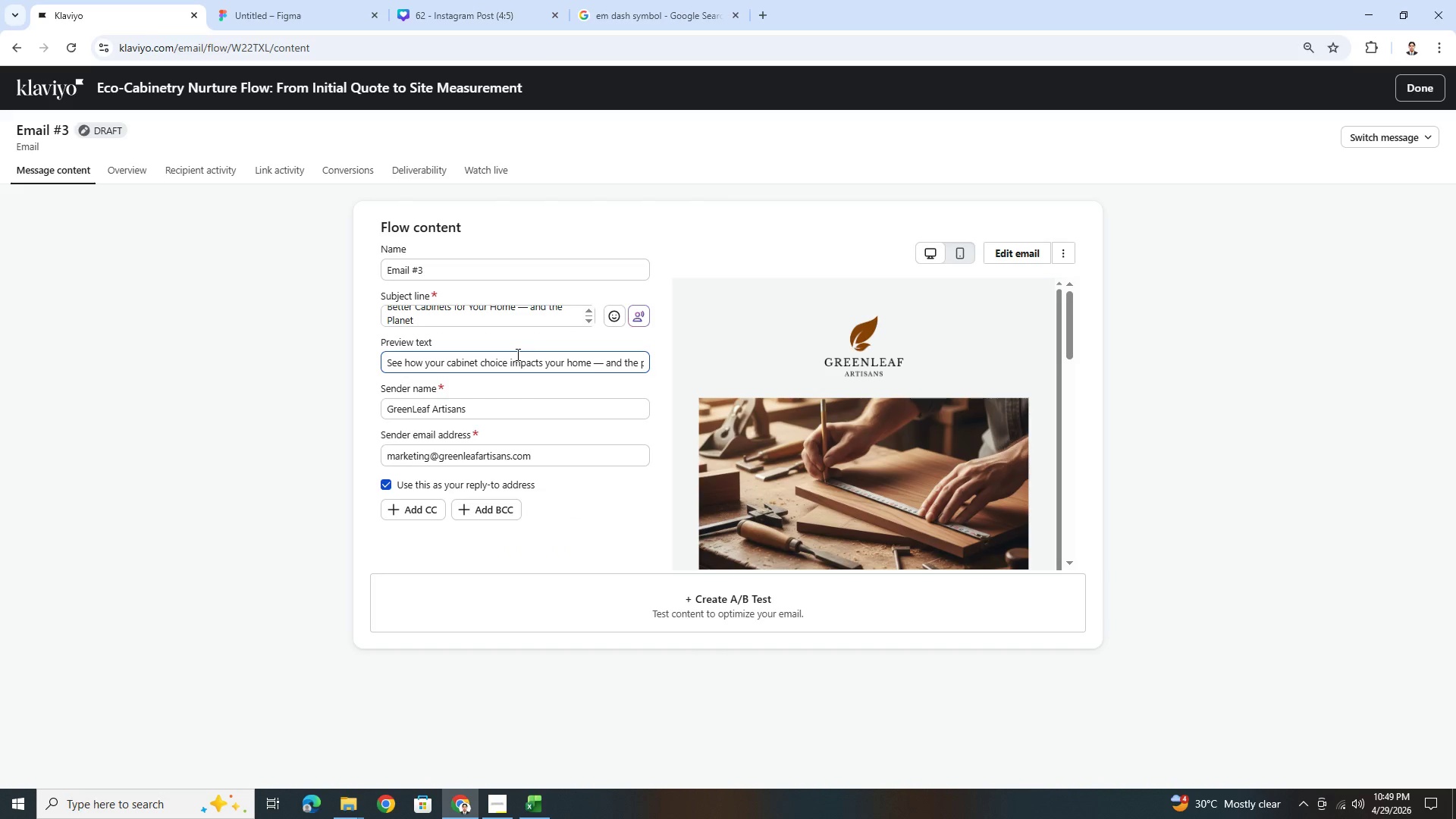 
scroll: coordinate [521, 321], scroll_direction: up, amount: 2.0
 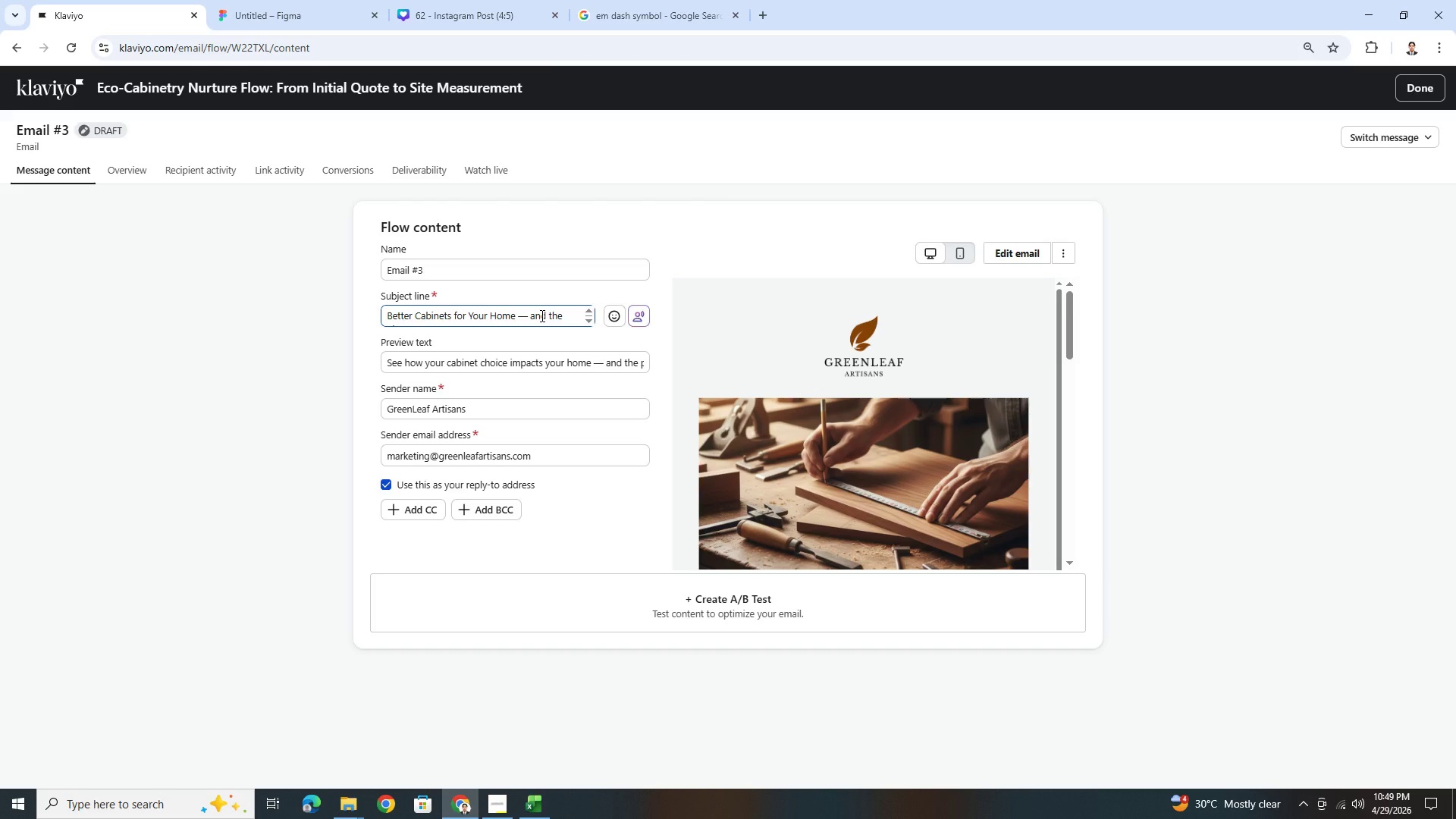 
scroll: coordinate [541, 315], scroll_direction: down, amount: 1.0
 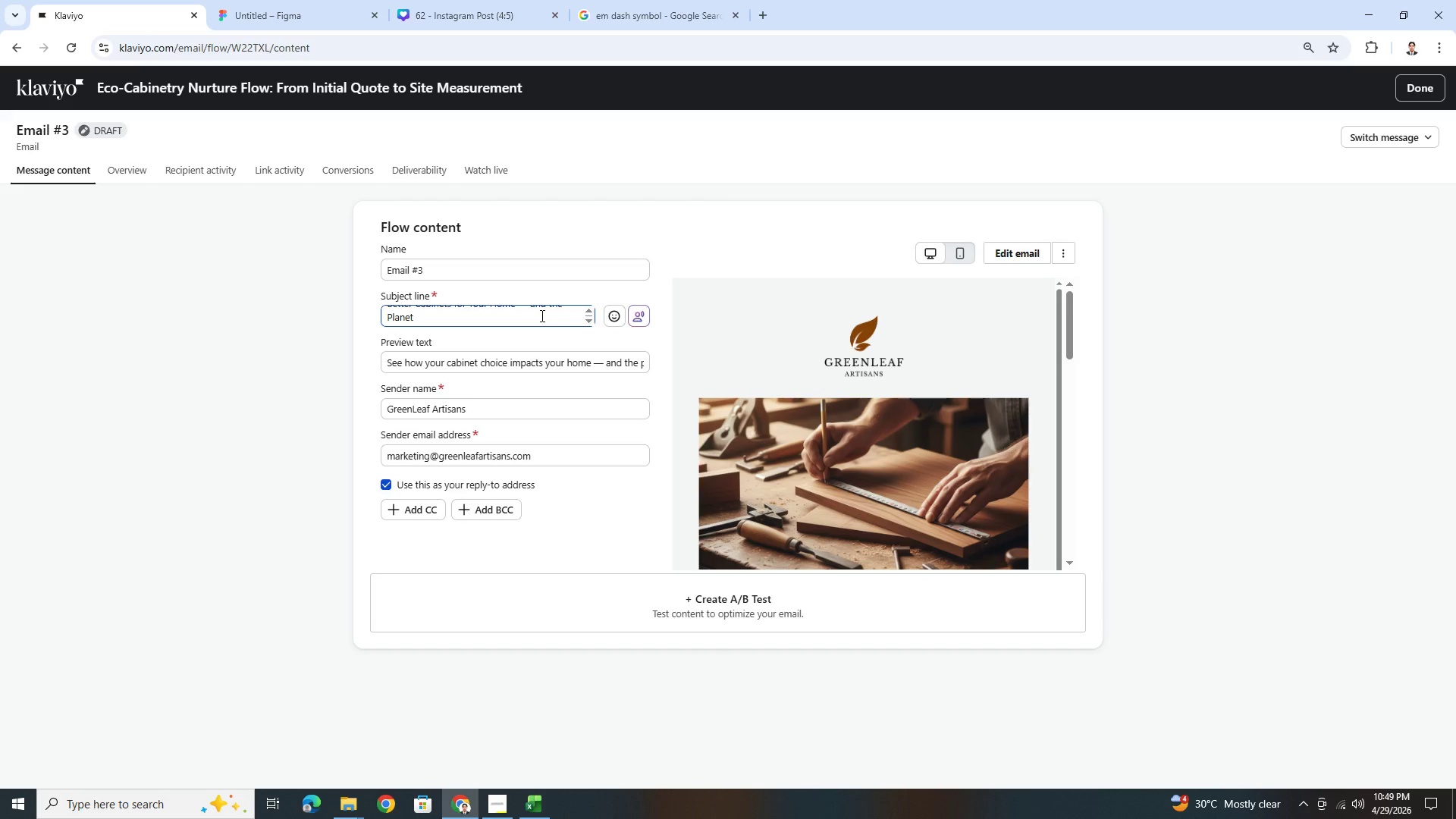 
scroll: coordinate [541, 315], scroll_direction: up, amount: 1.0
 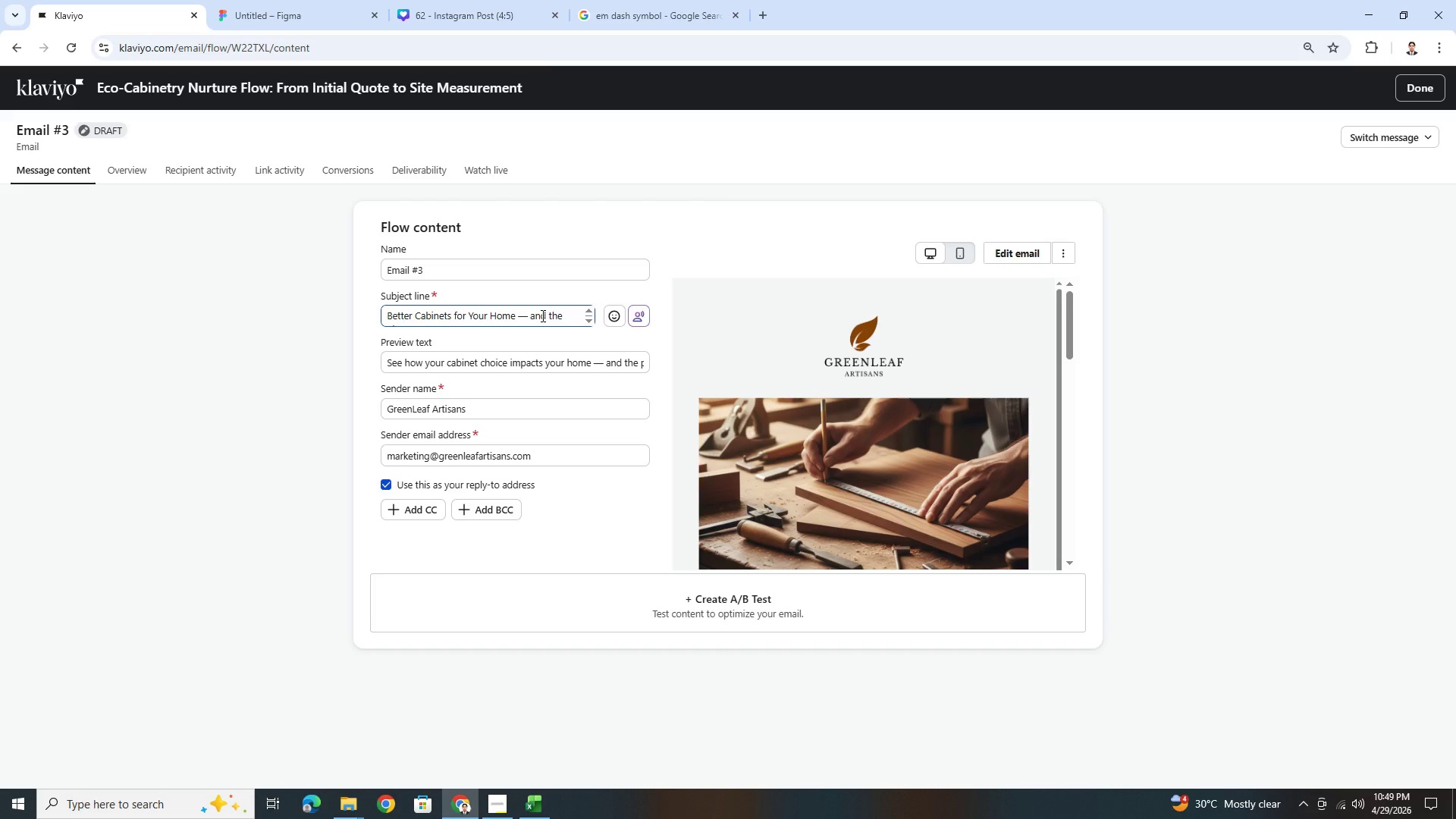 
wait(5.4)
 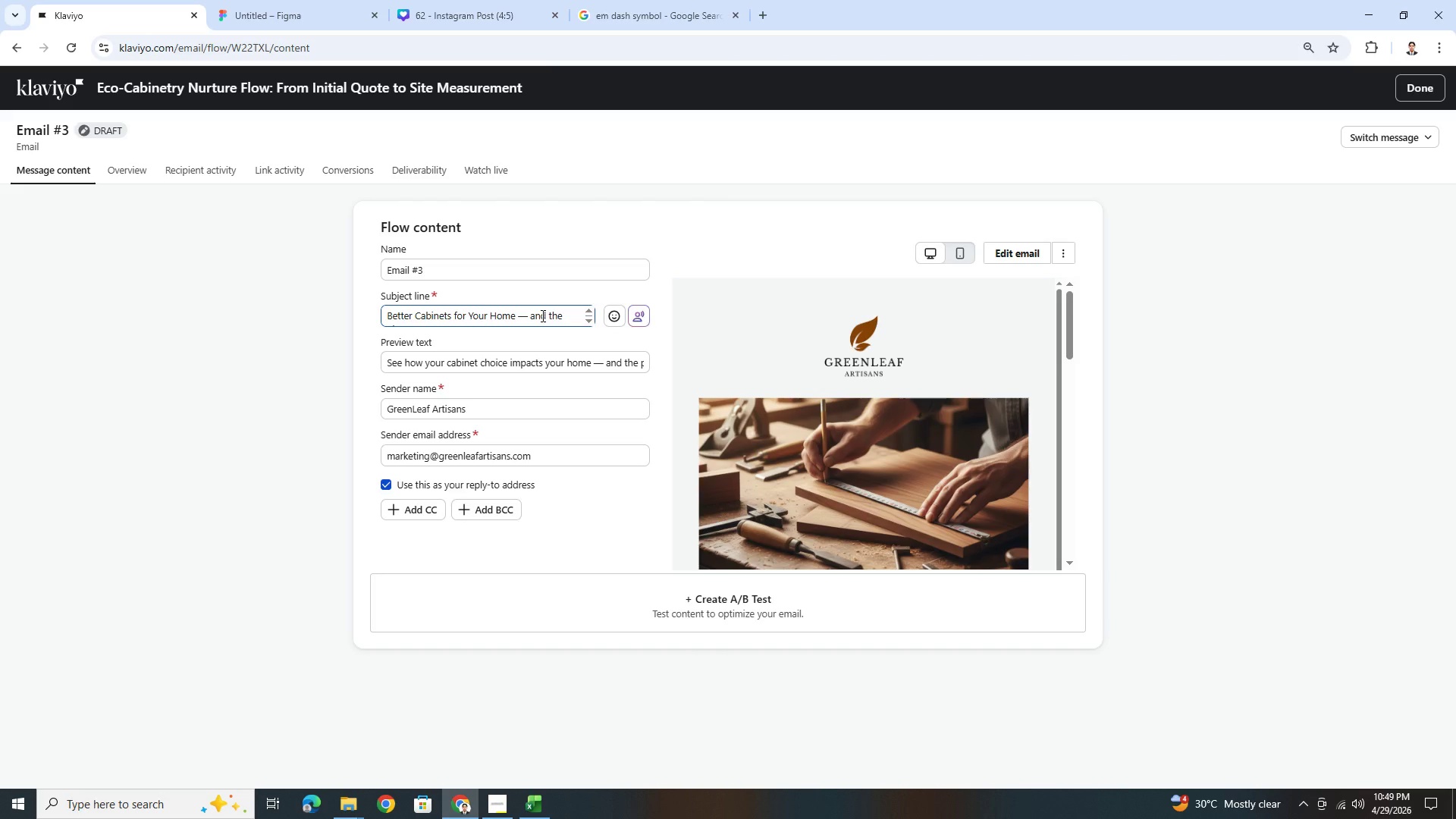 
scroll: coordinate [541, 315], scroll_direction: down, amount: 1.0
 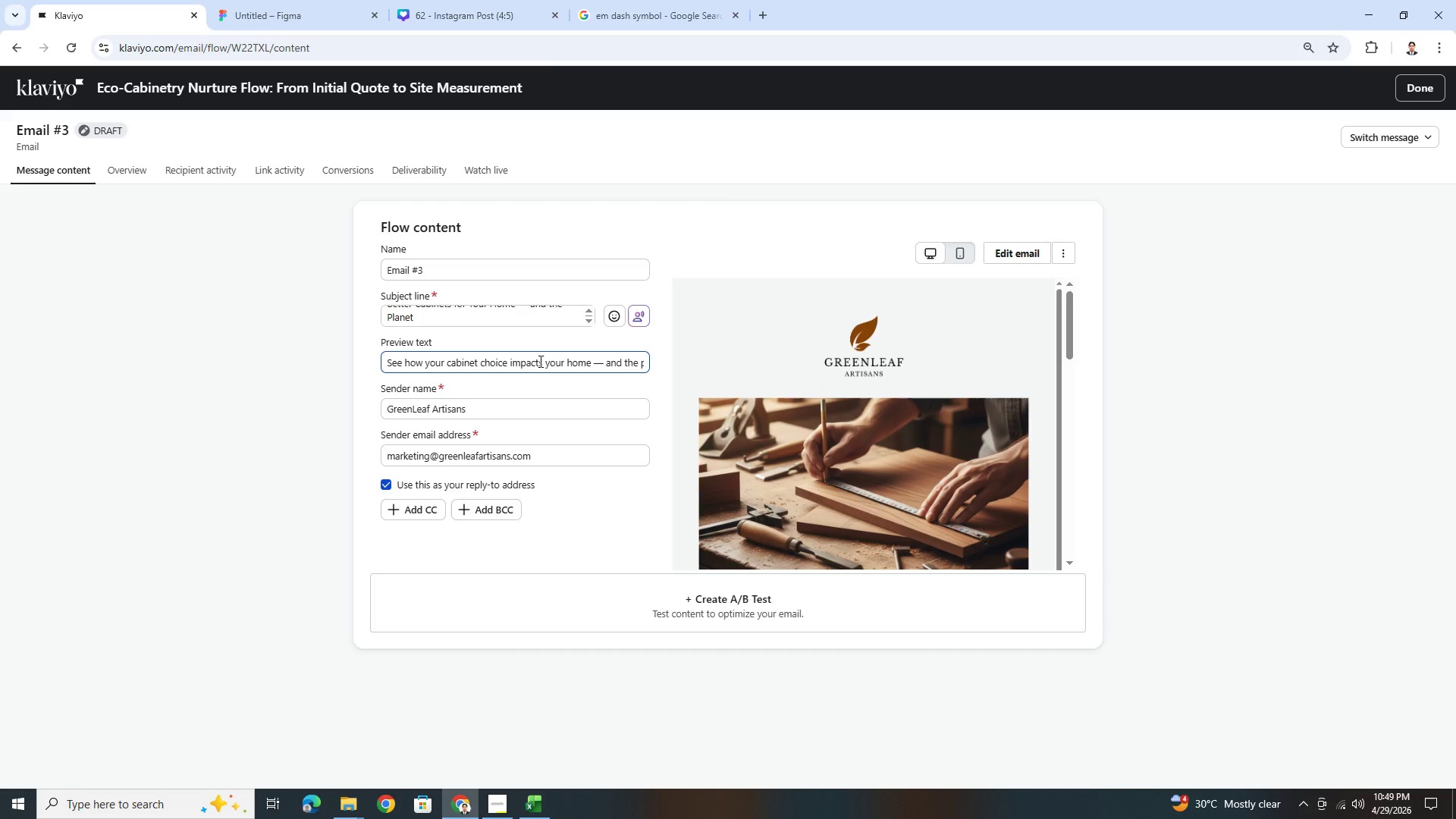 
wait(6.57)
 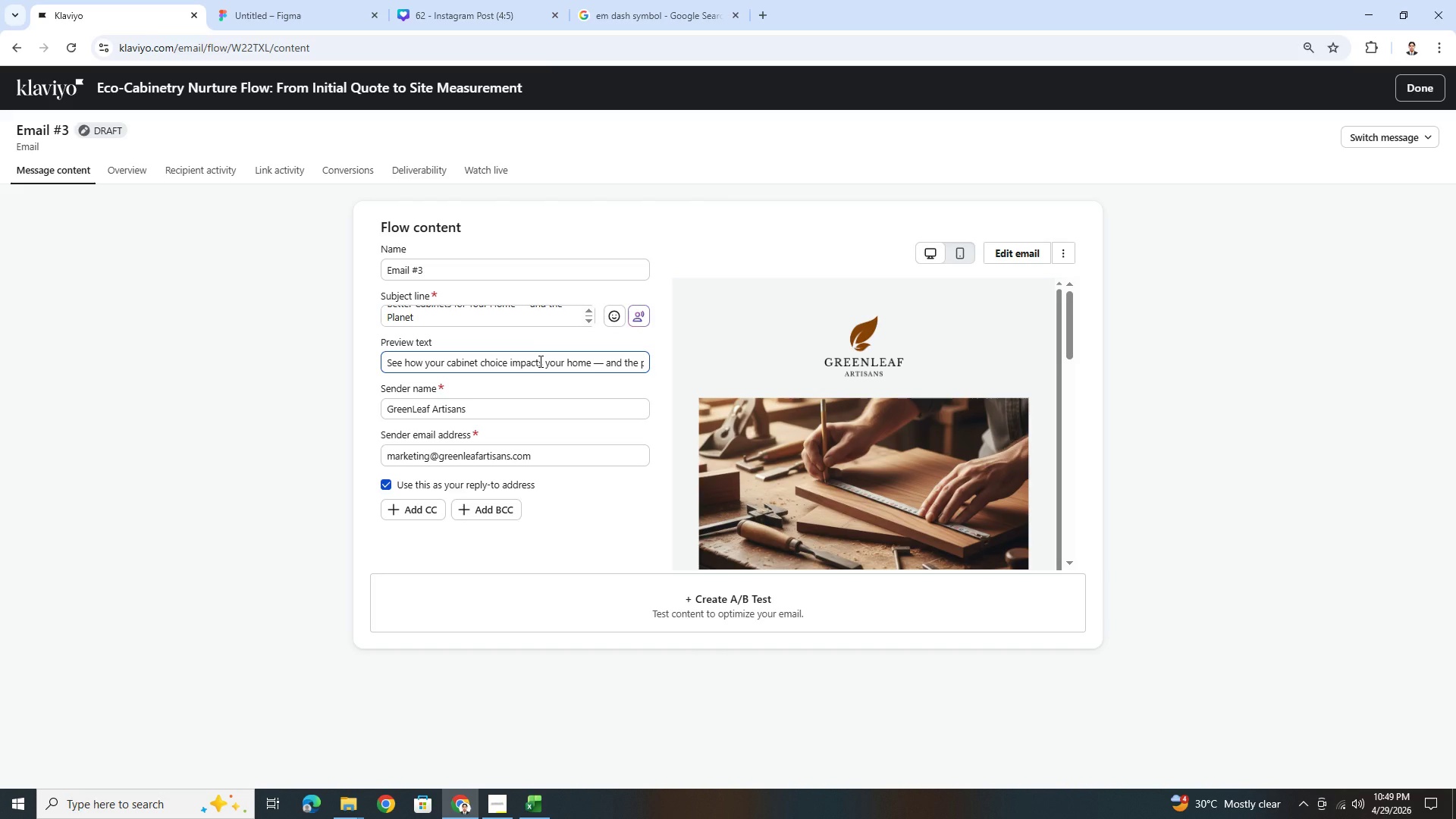 
double_click([539, 361])
 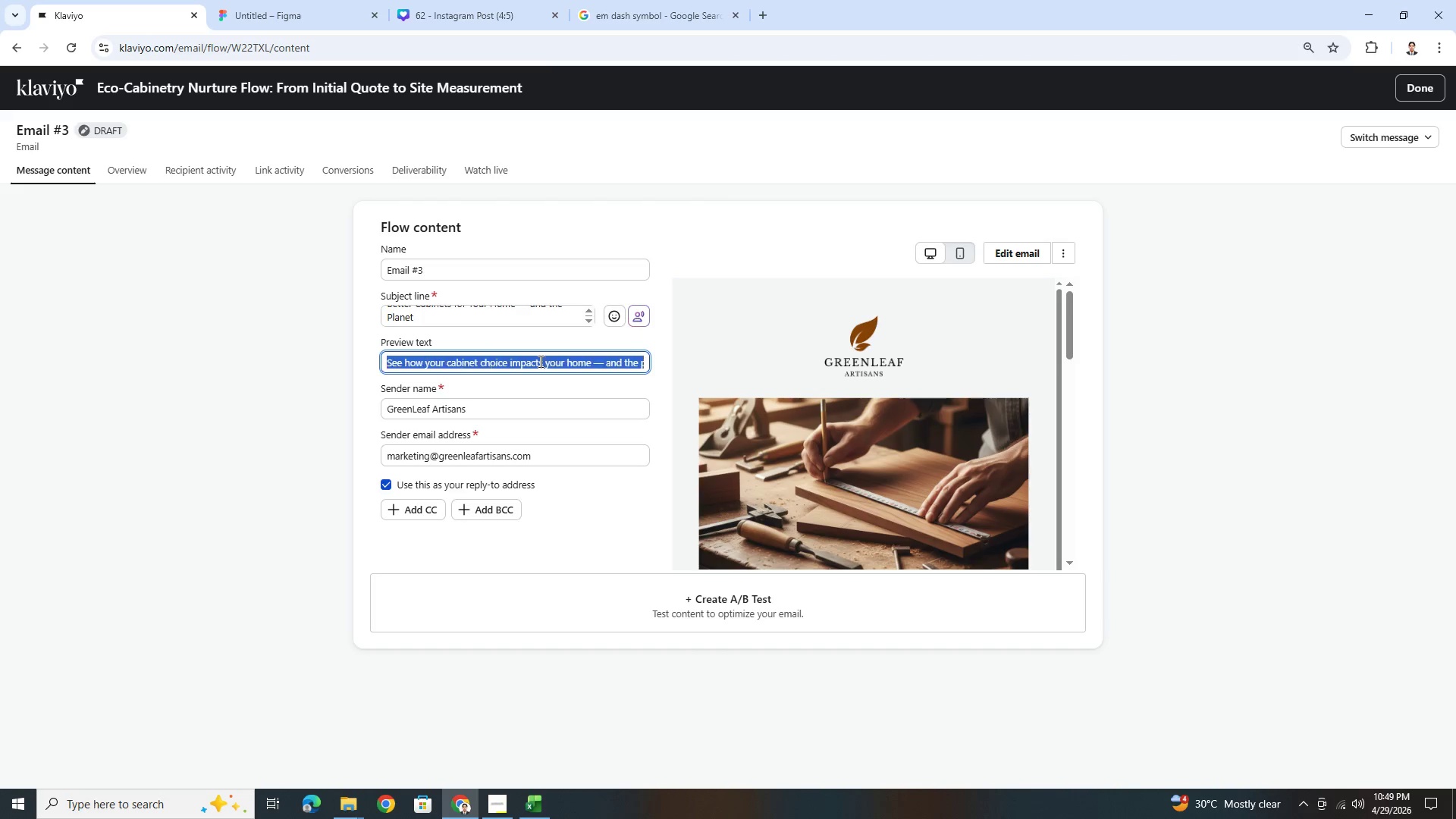 
triple_click([539, 361])
 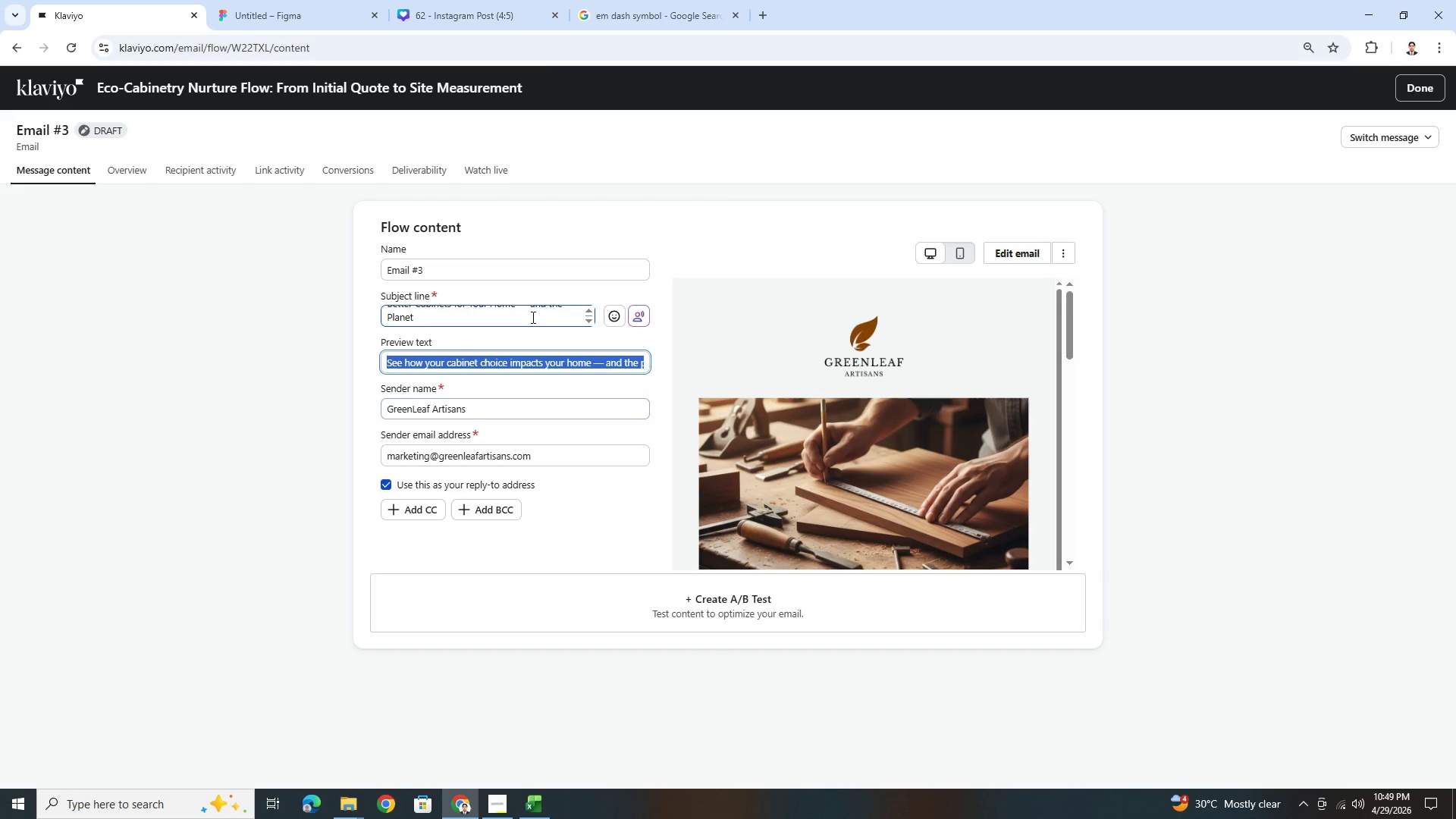 
scroll: coordinate [538, 315], scroll_direction: up, amount: 1.0
 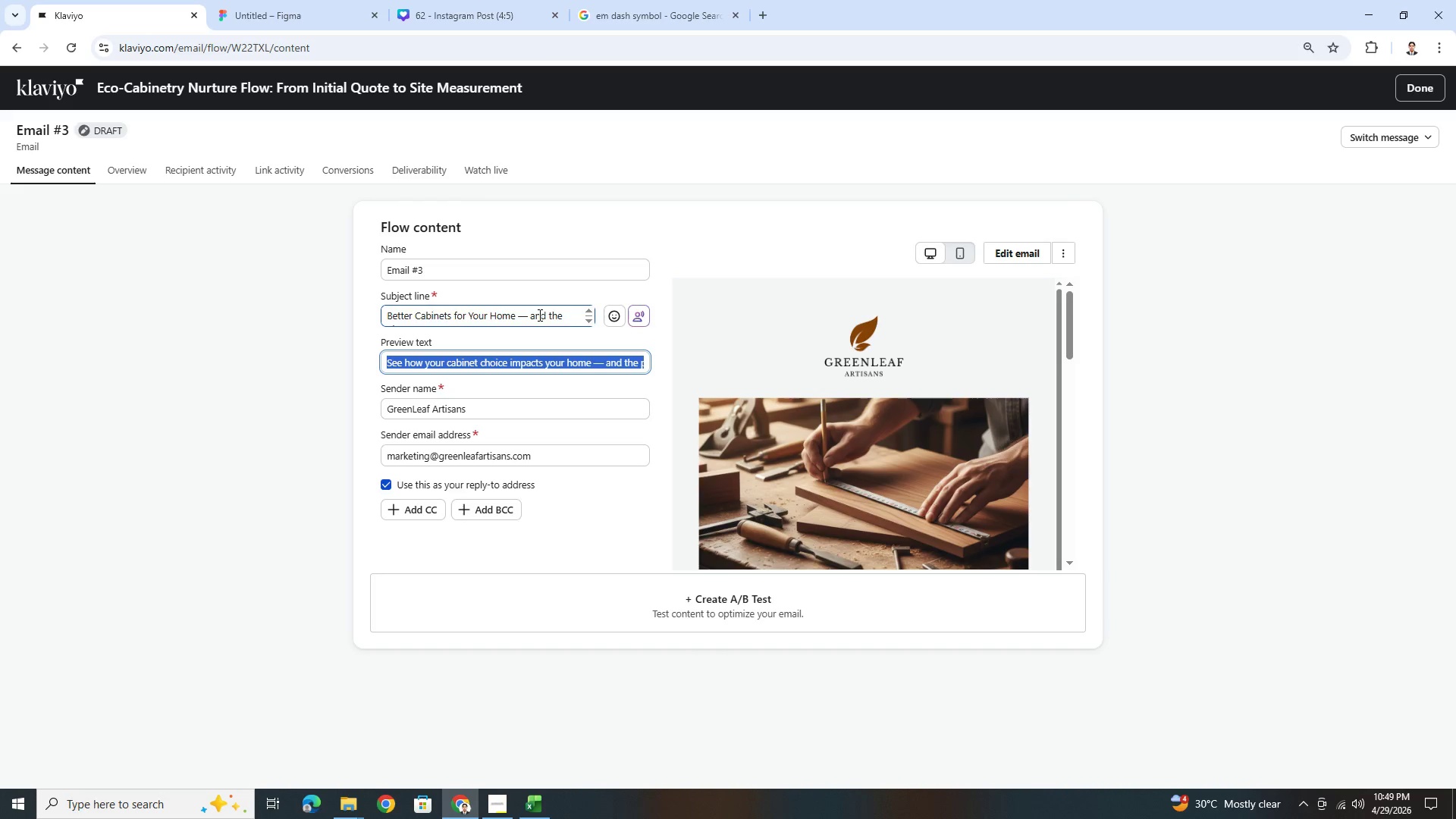 
scroll: coordinate [538, 315], scroll_direction: down, amount: 1.0
 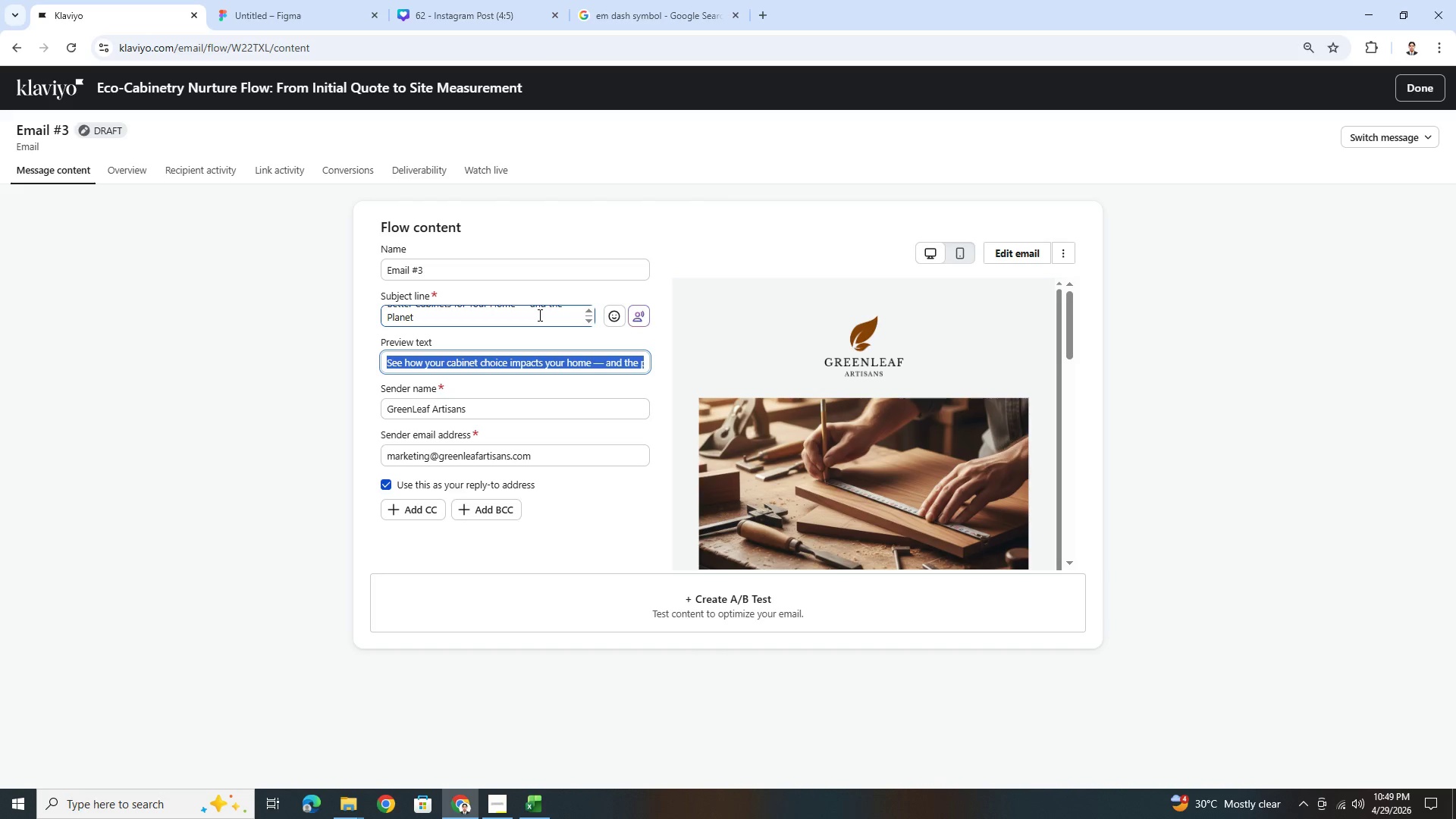 
scroll: coordinate [538, 315], scroll_direction: up, amount: 1.0
 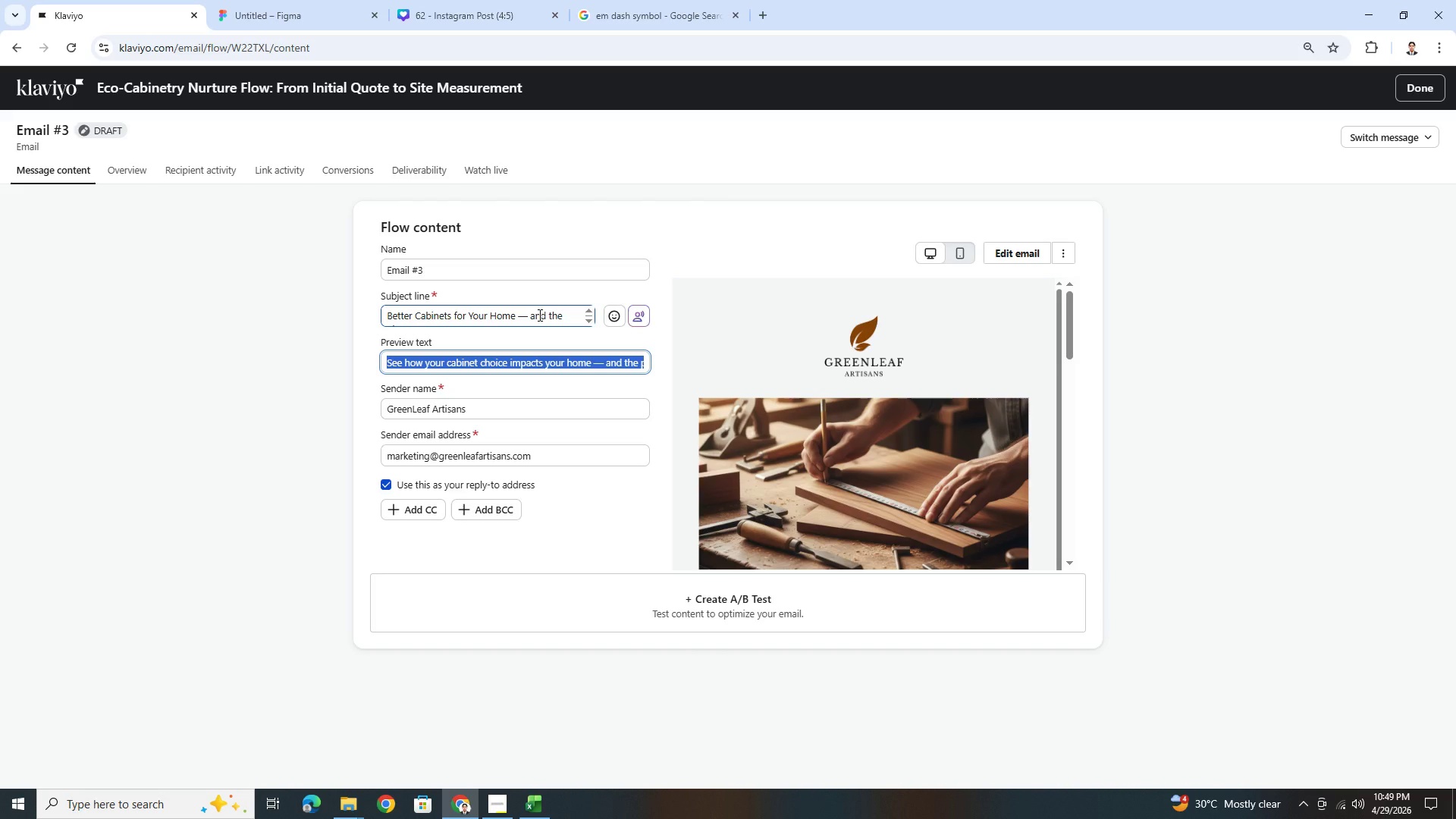 
scroll: coordinate [538, 315], scroll_direction: down, amount: 1.0
 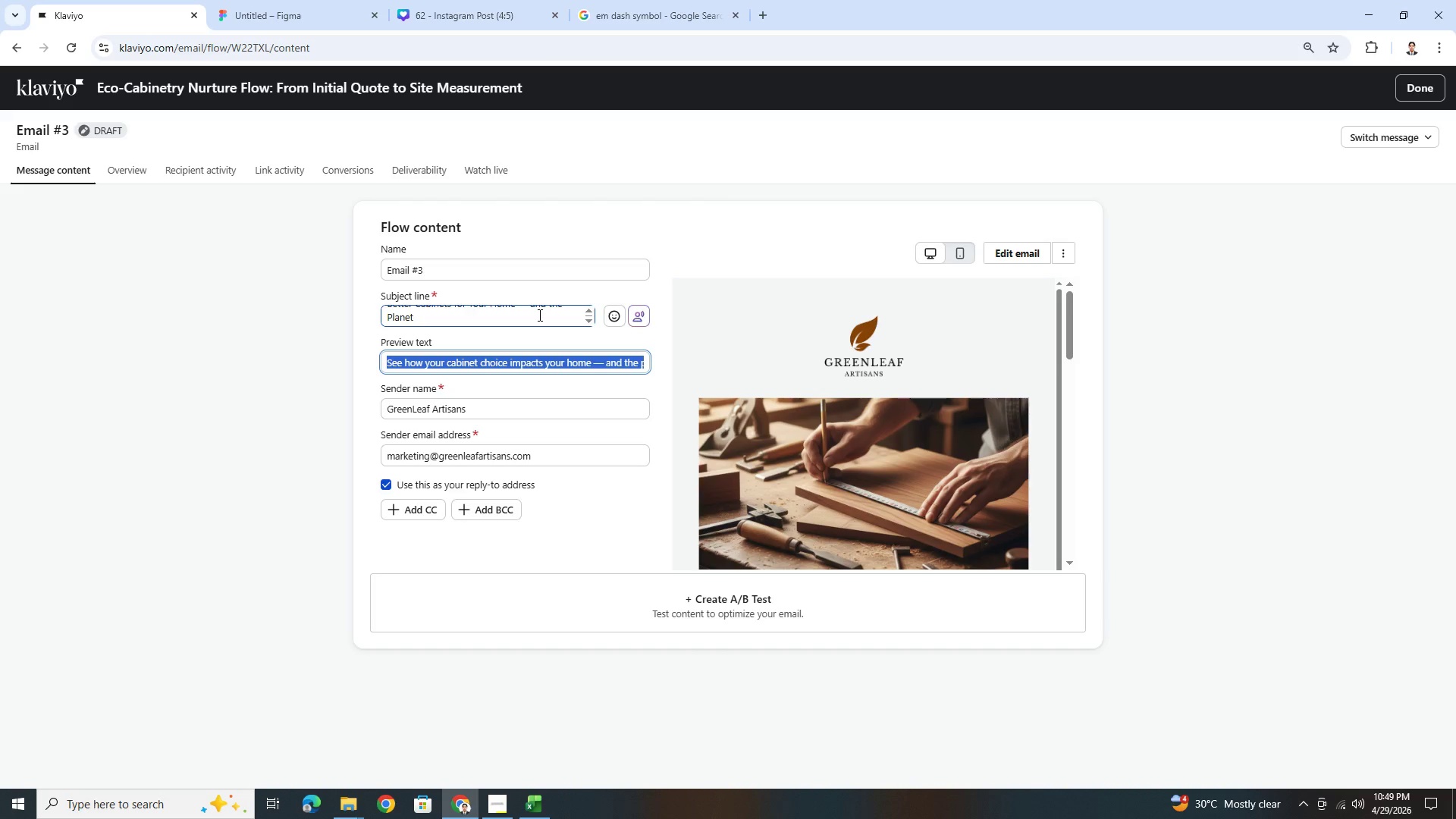 
scroll: coordinate [538, 315], scroll_direction: up, amount: 1.0
 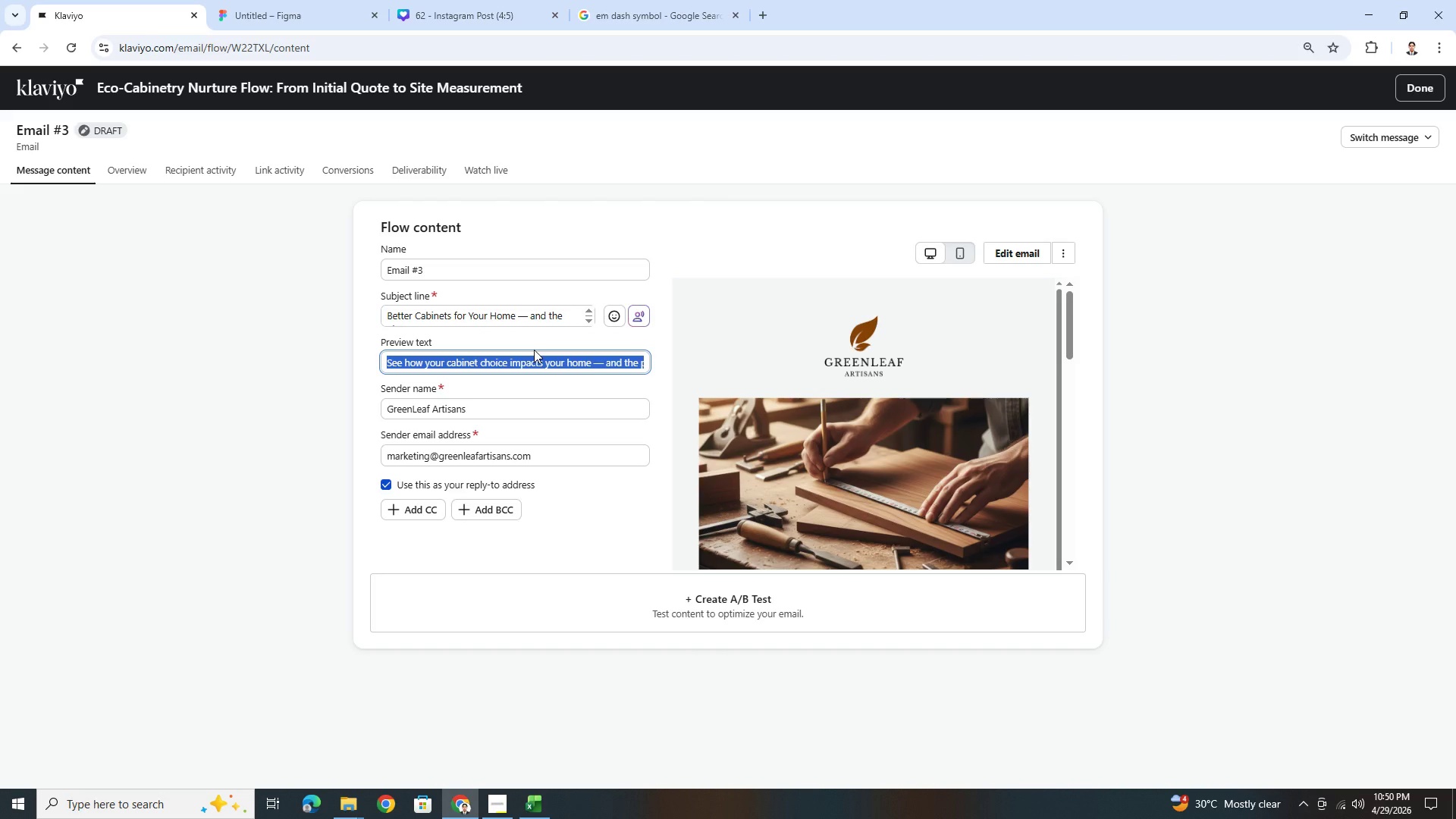 
wait(15.16)
 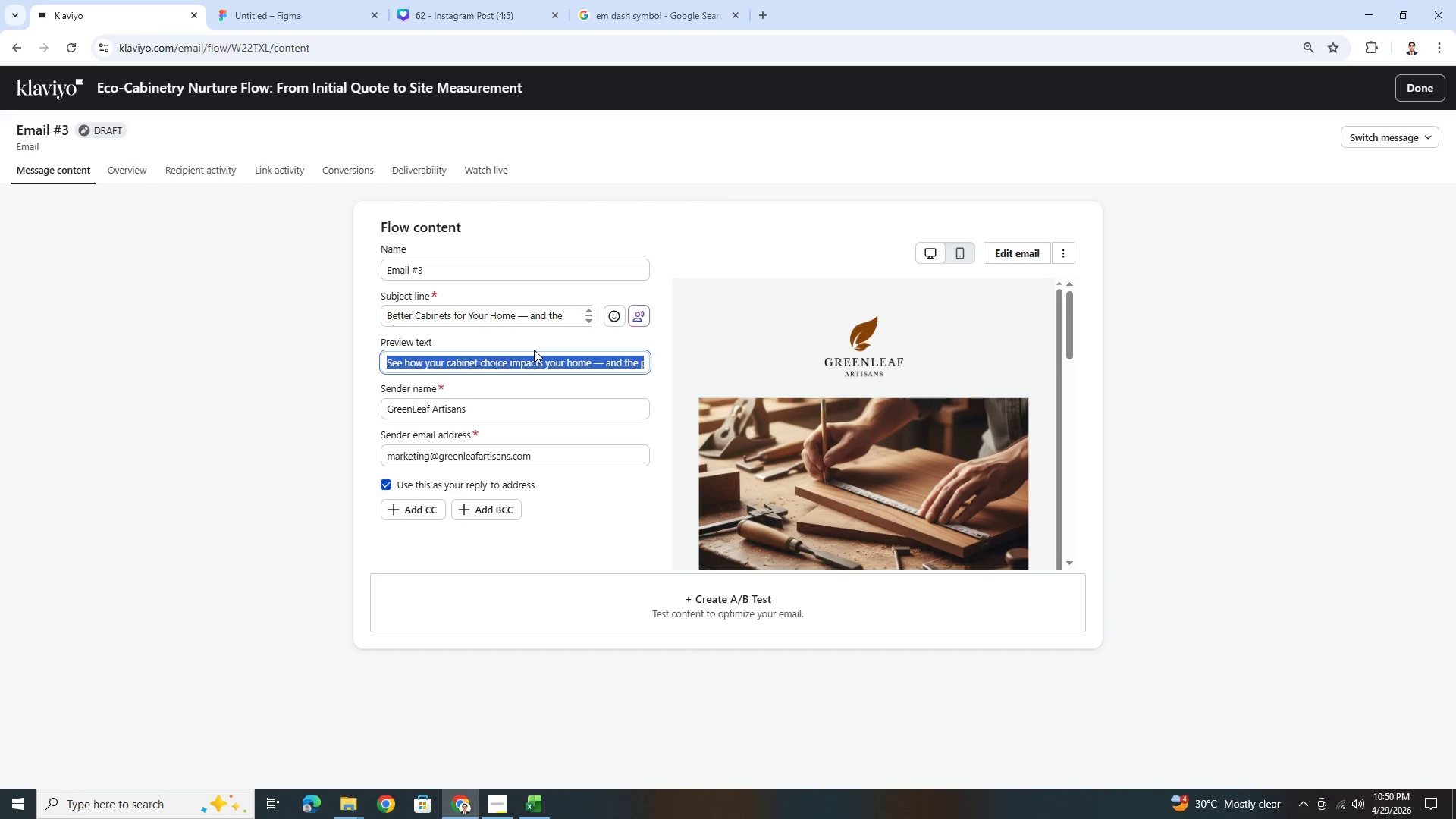 
left_click_drag(start_coordinate=[479, 366], to_coordinate=[598, 374])
 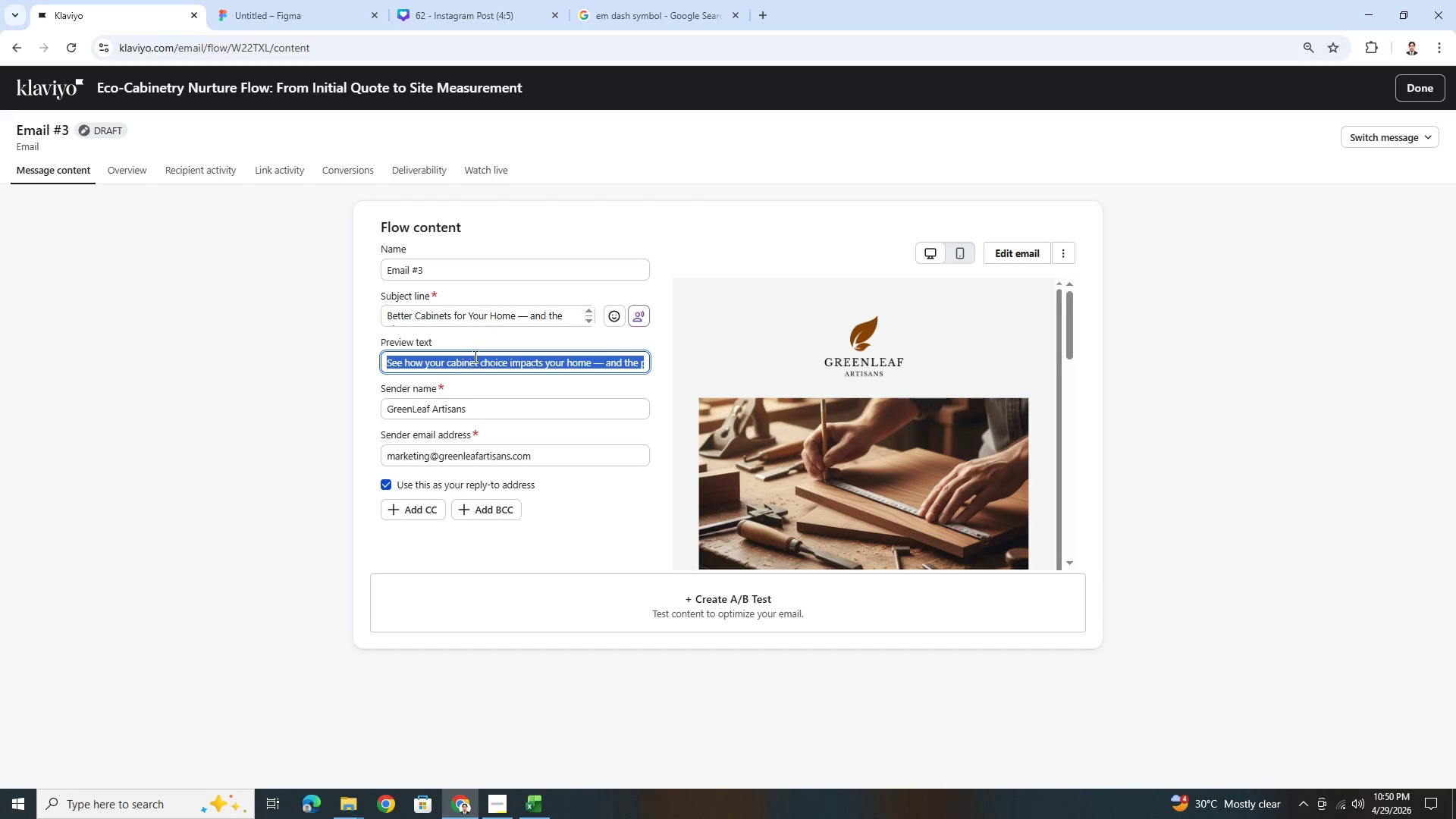 
left_click([490, 359])
 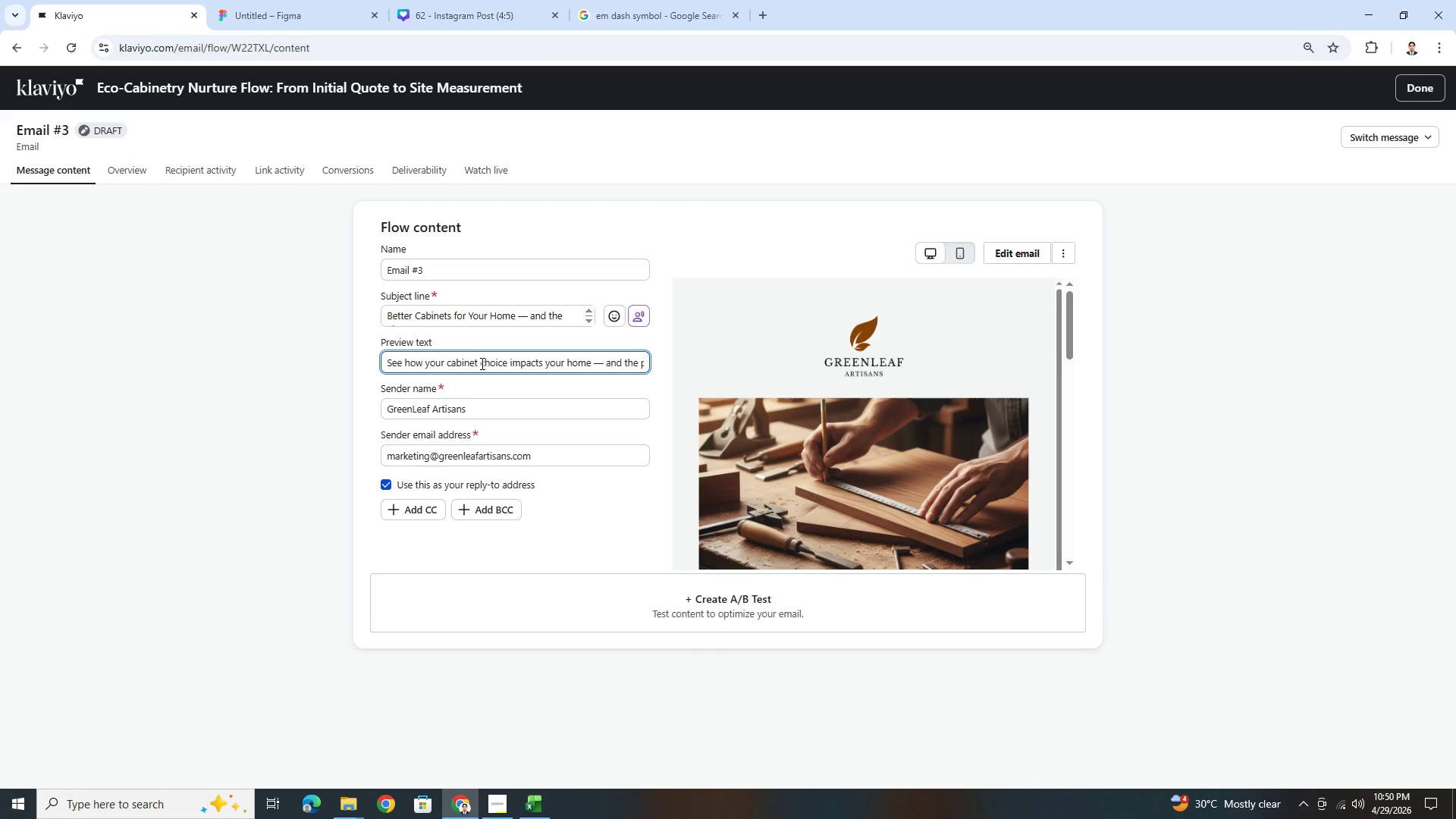 
left_click_drag(start_coordinate=[481, 363], to_coordinate=[682, 366])
 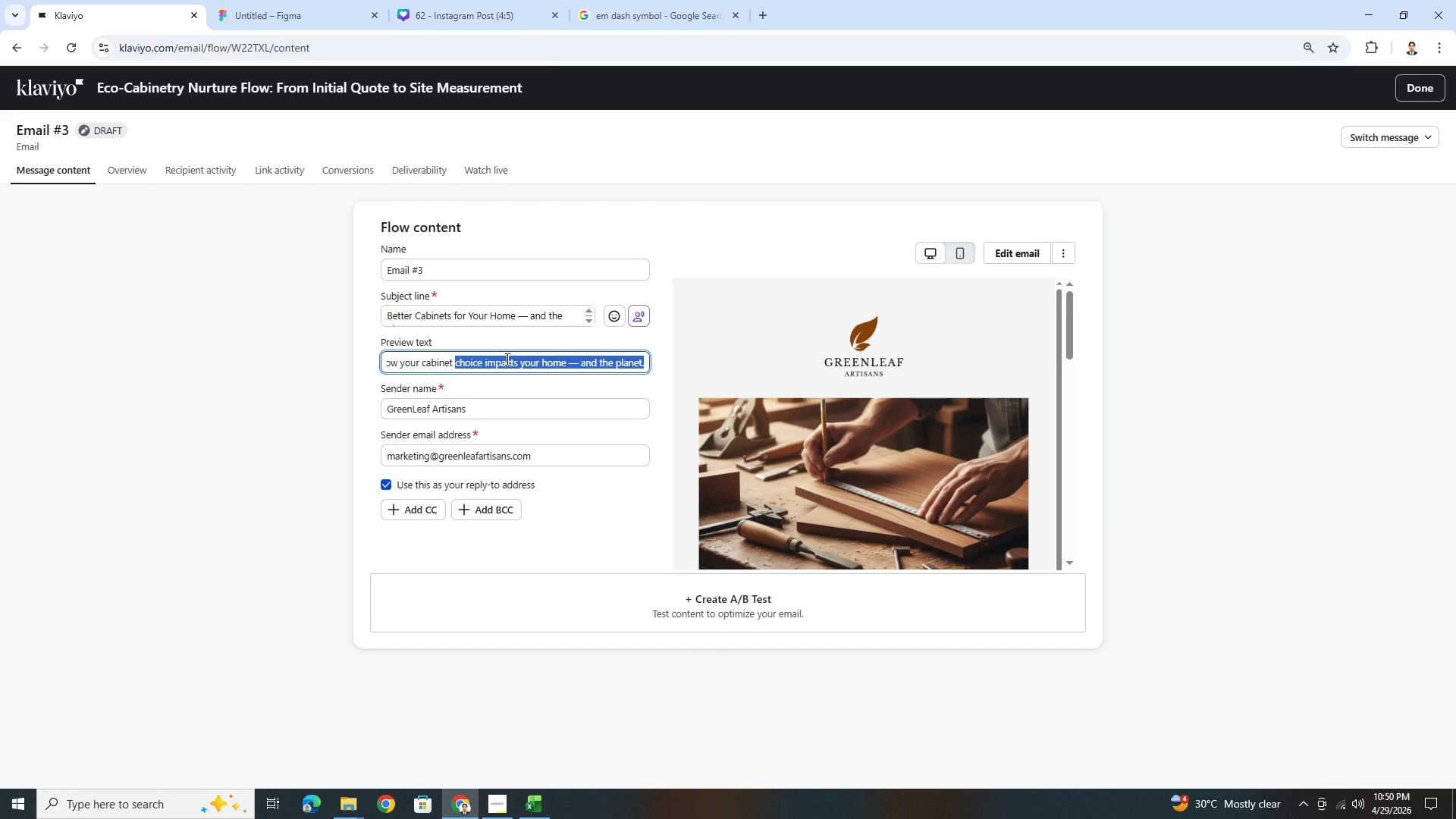 
left_click([505, 358])
 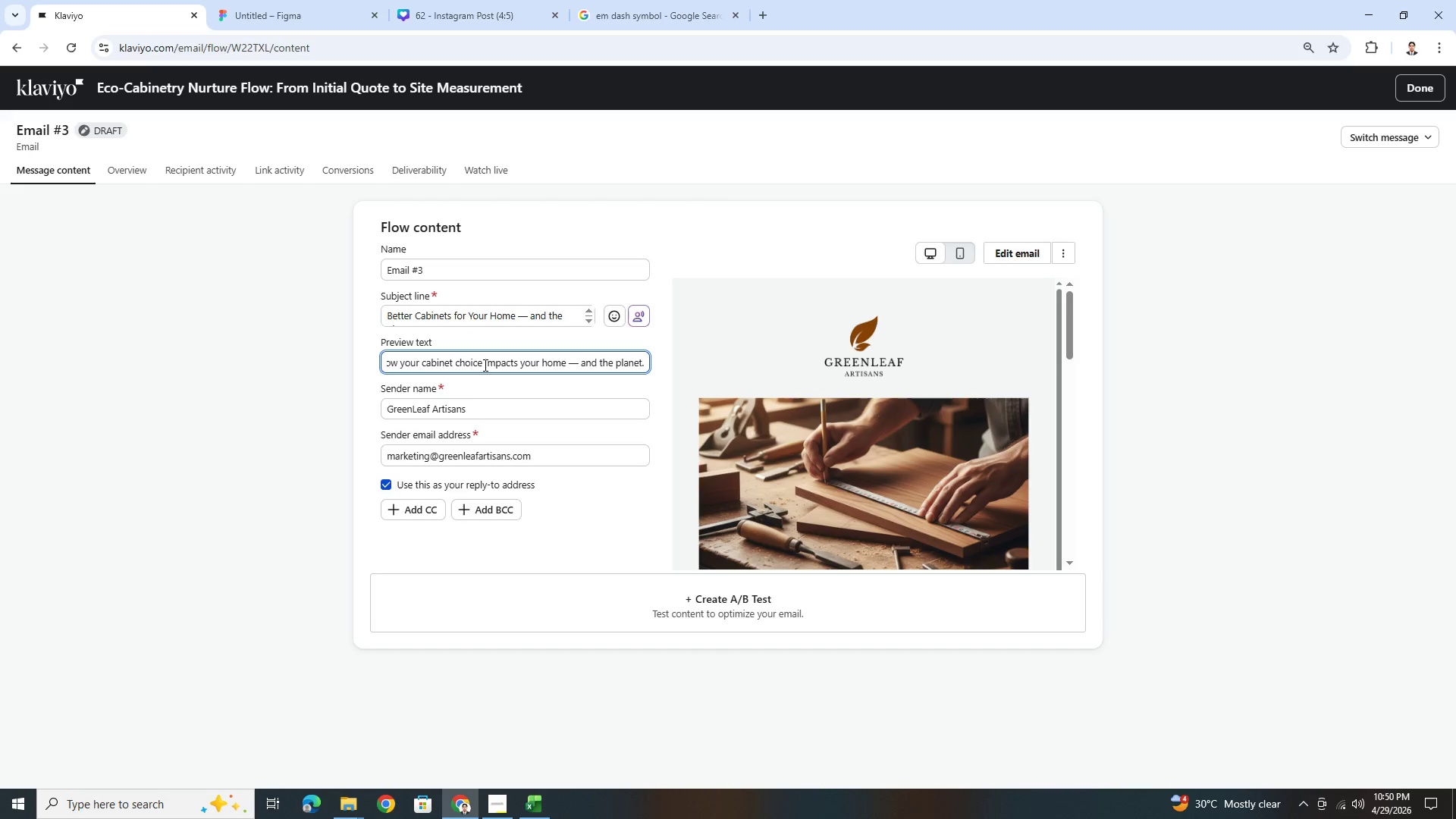 
left_click_drag(start_coordinate=[484, 365], to_coordinate=[680, 370])
 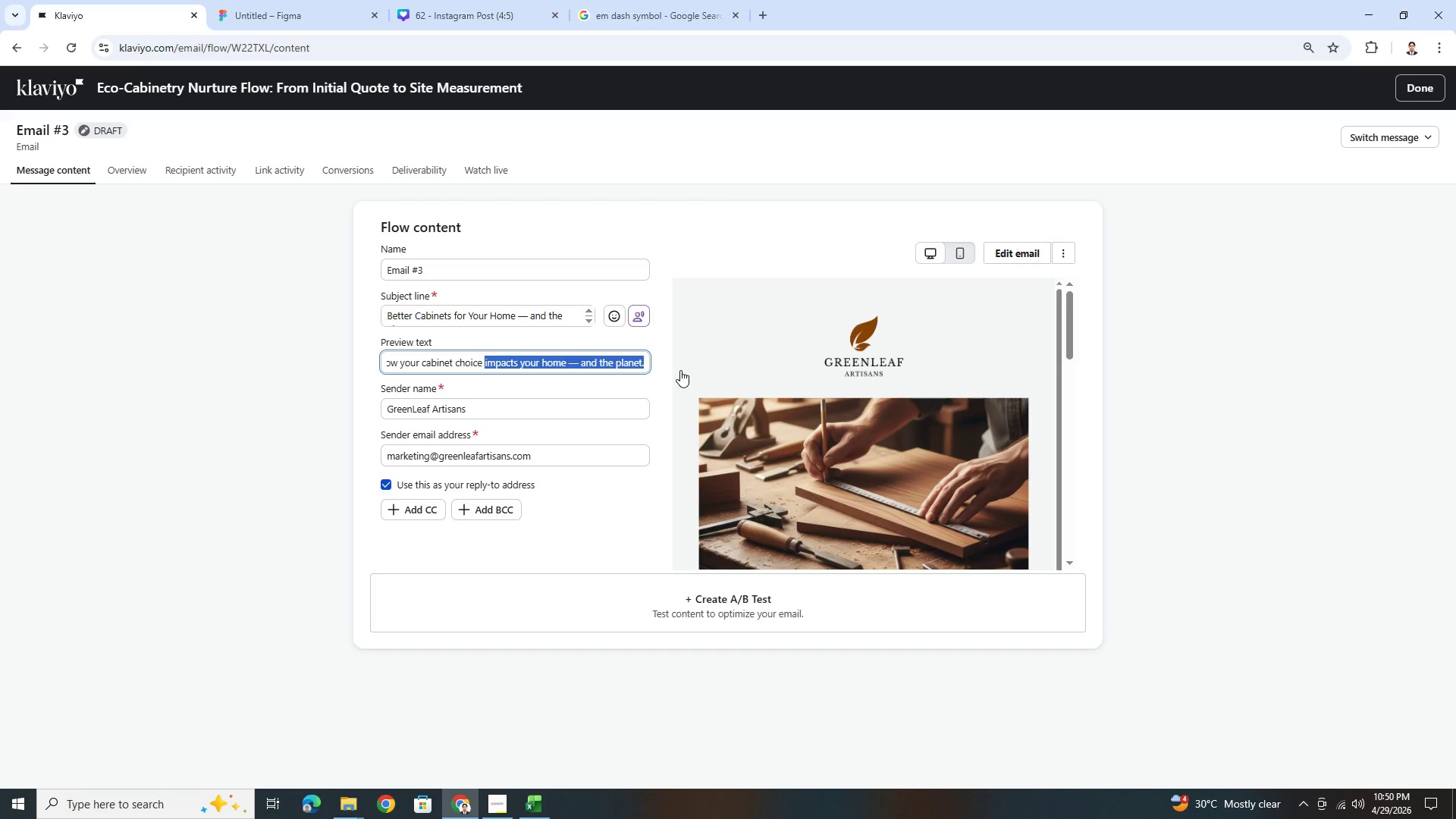 
type(can be )
 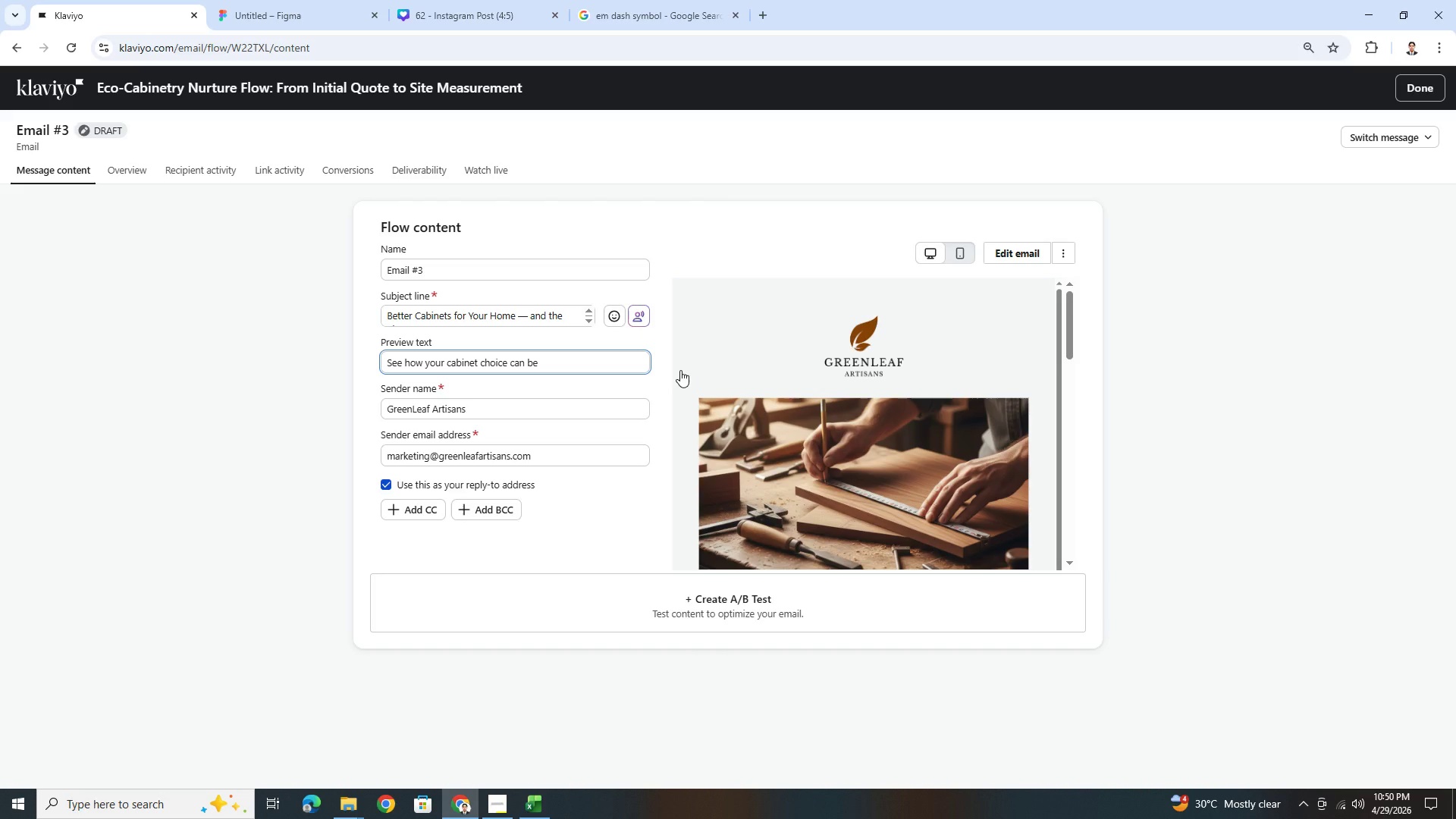 
type(both beautiful and)
 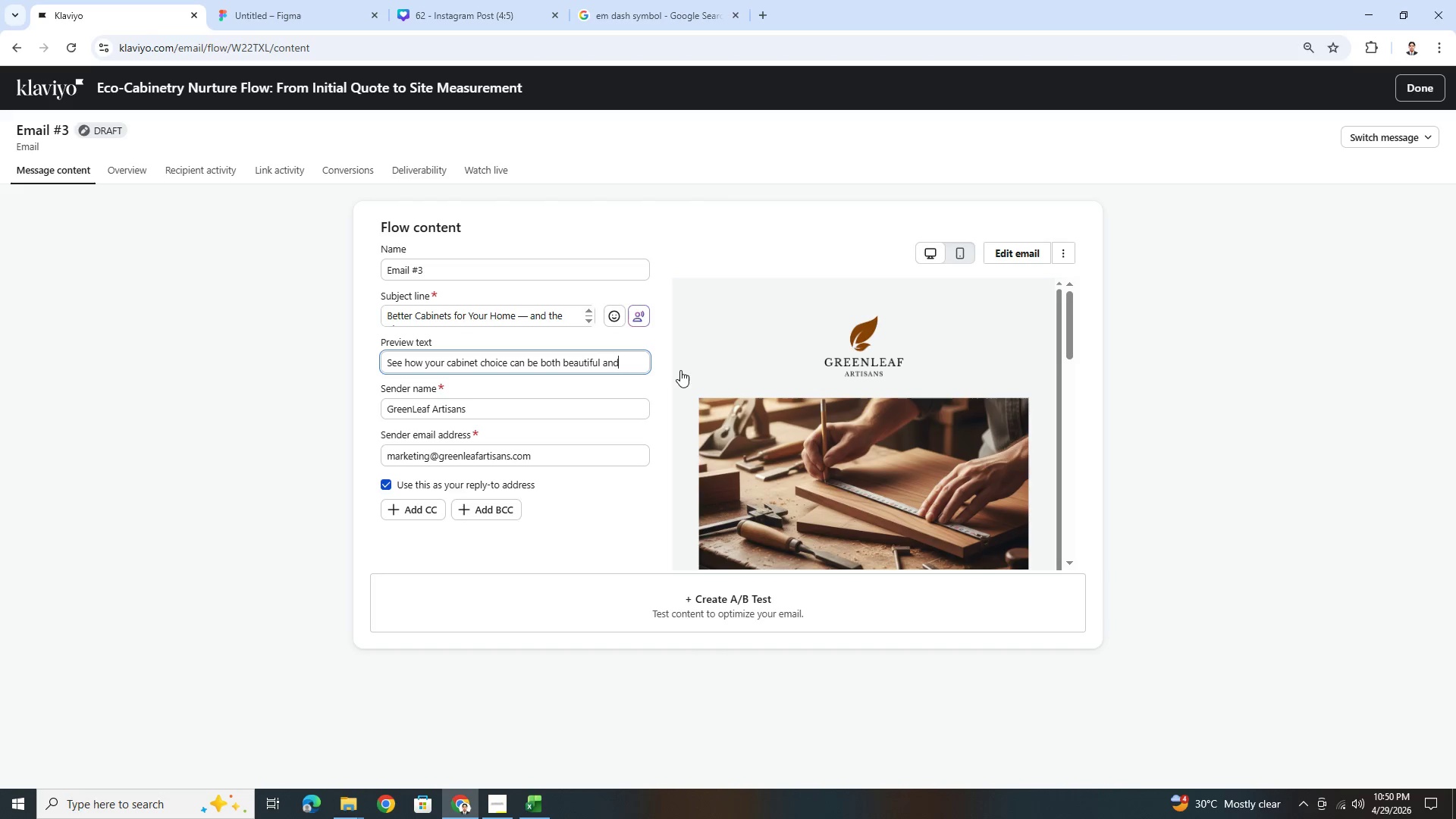 
scroll: coordinate [909, 450], scroll_direction: down, amount: 9.0
 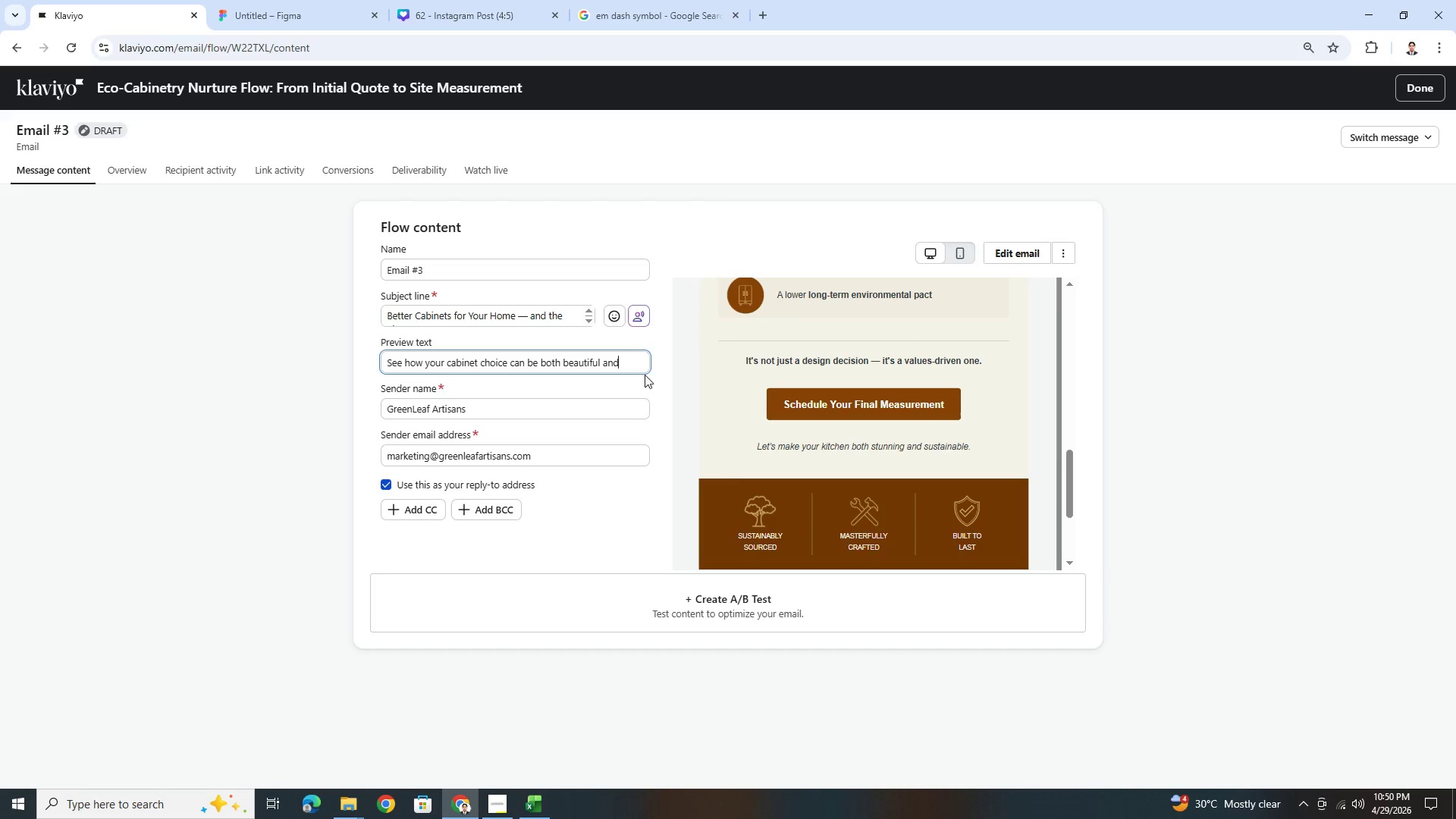 
key(Space)
 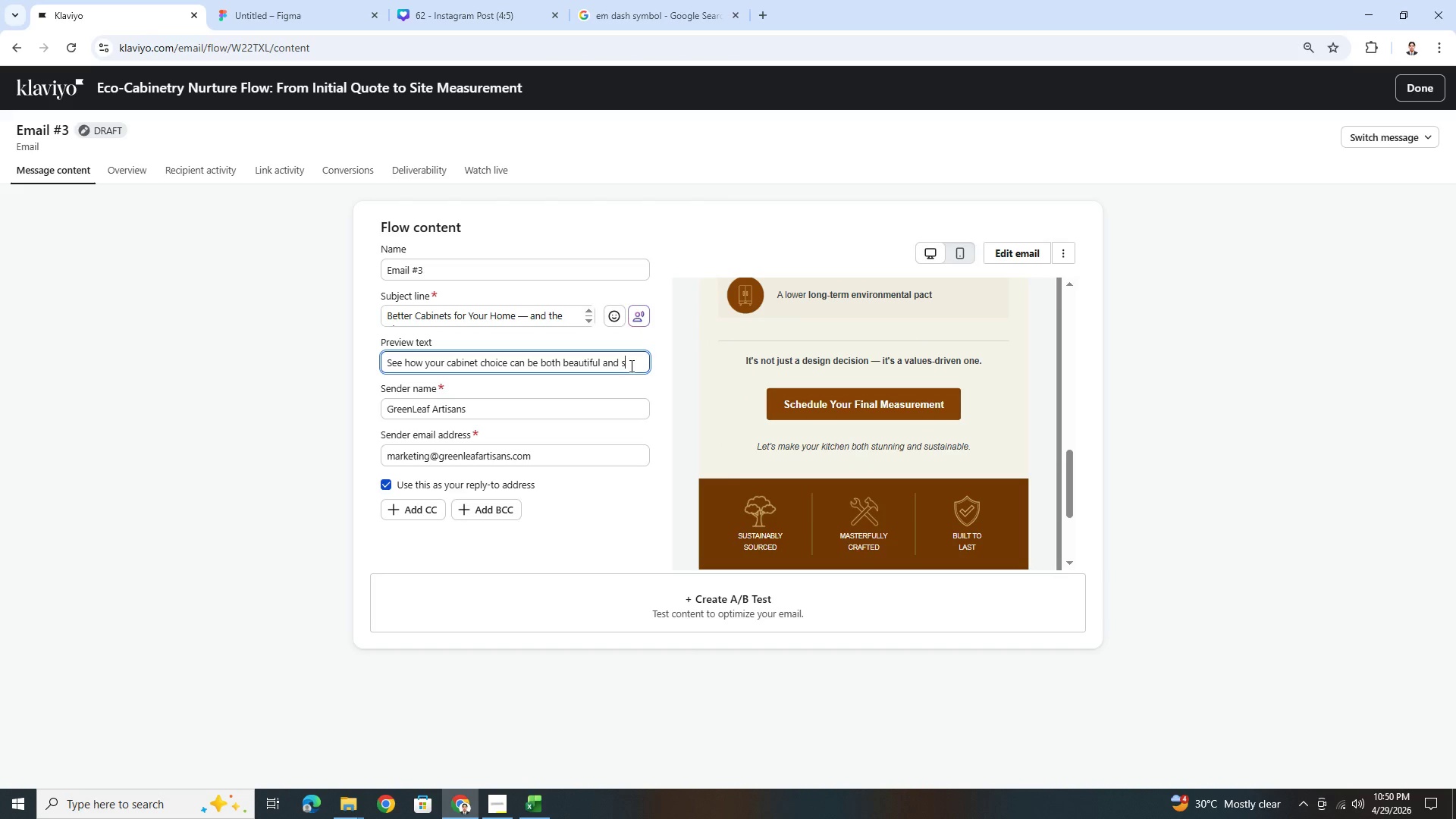 
key(S)
 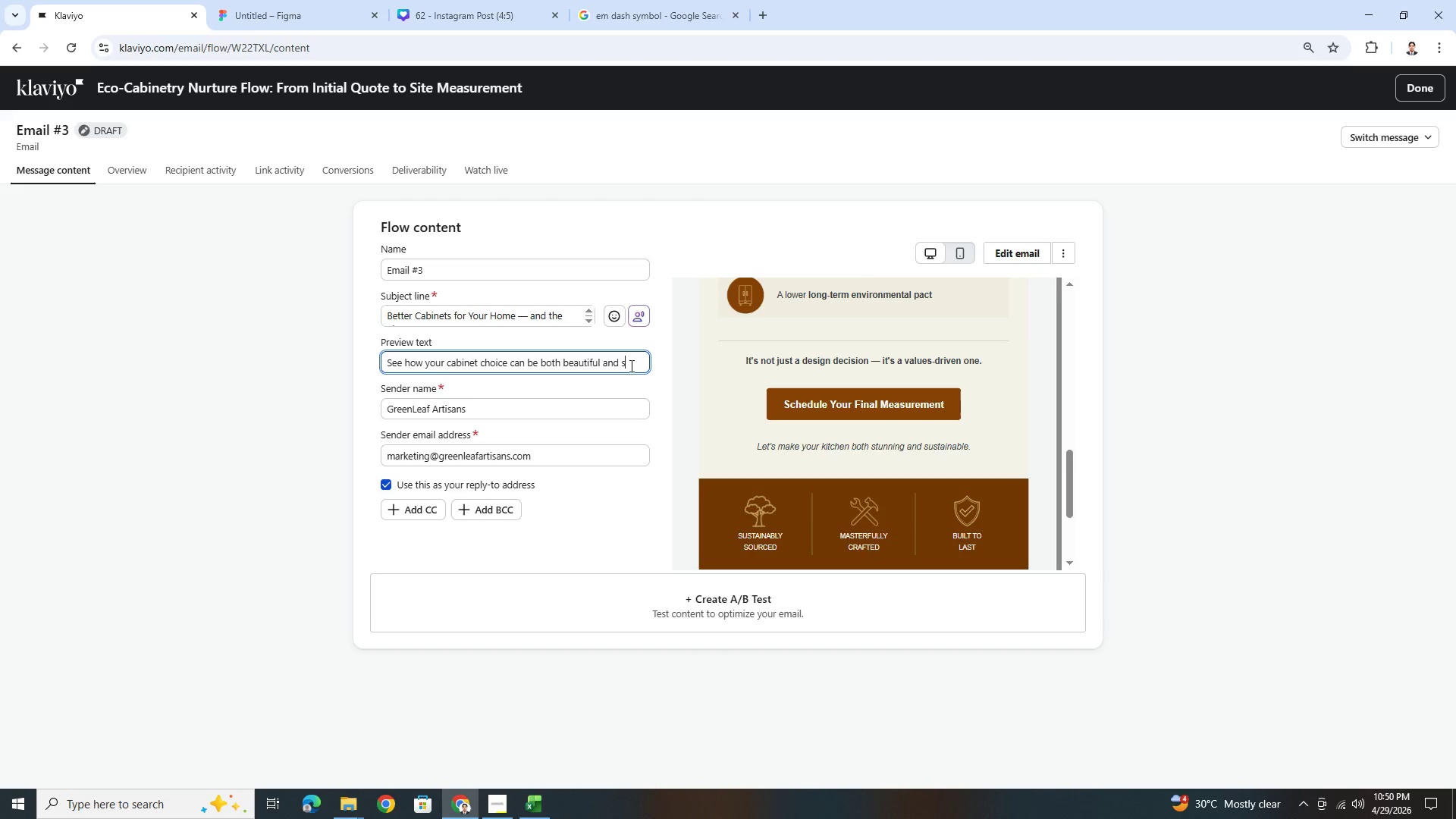 
type(ustainable/)
key(Backspace)
type(.)
 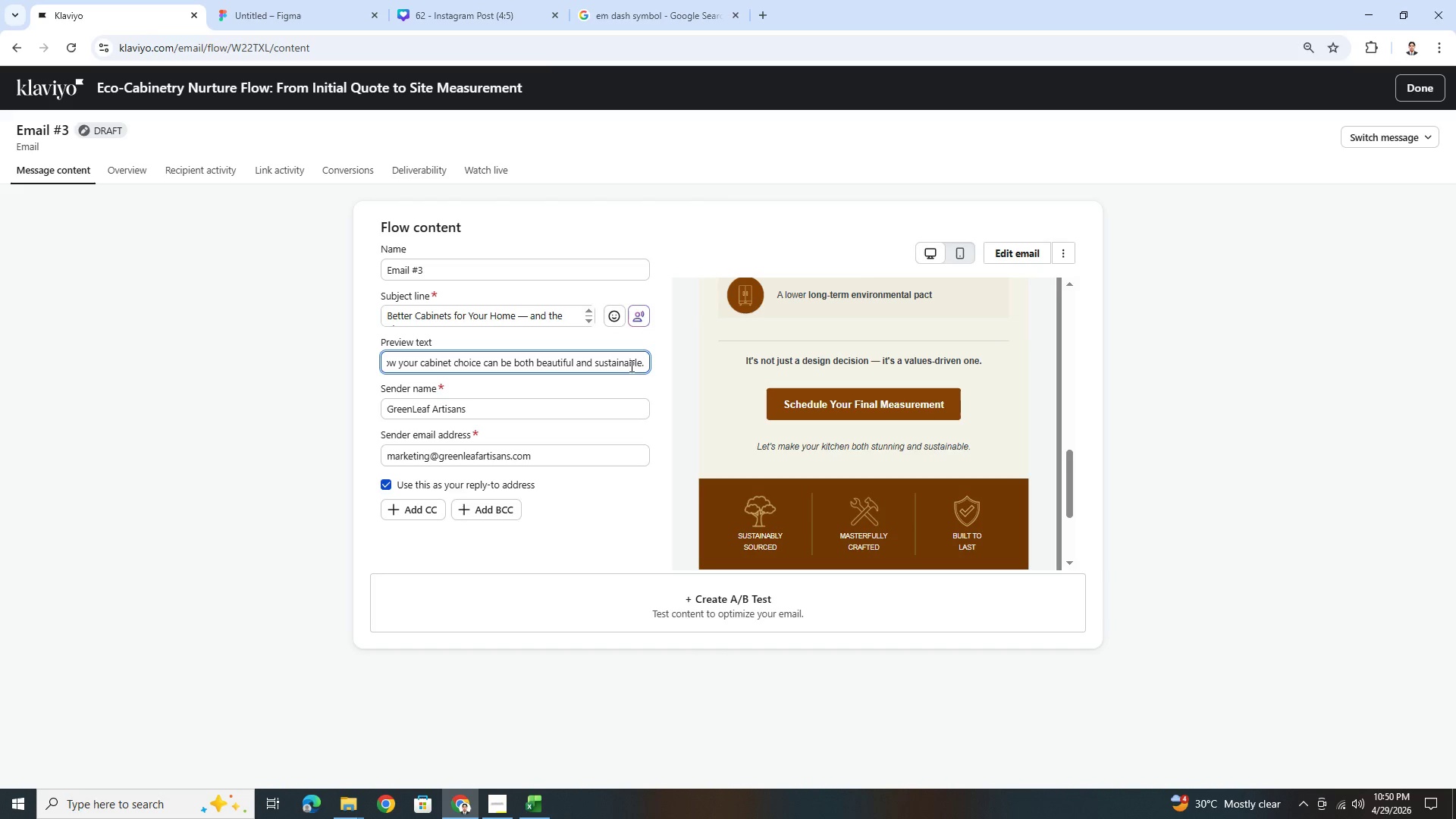 
hold_key(key=ArrowLeft, duration=1.5)
 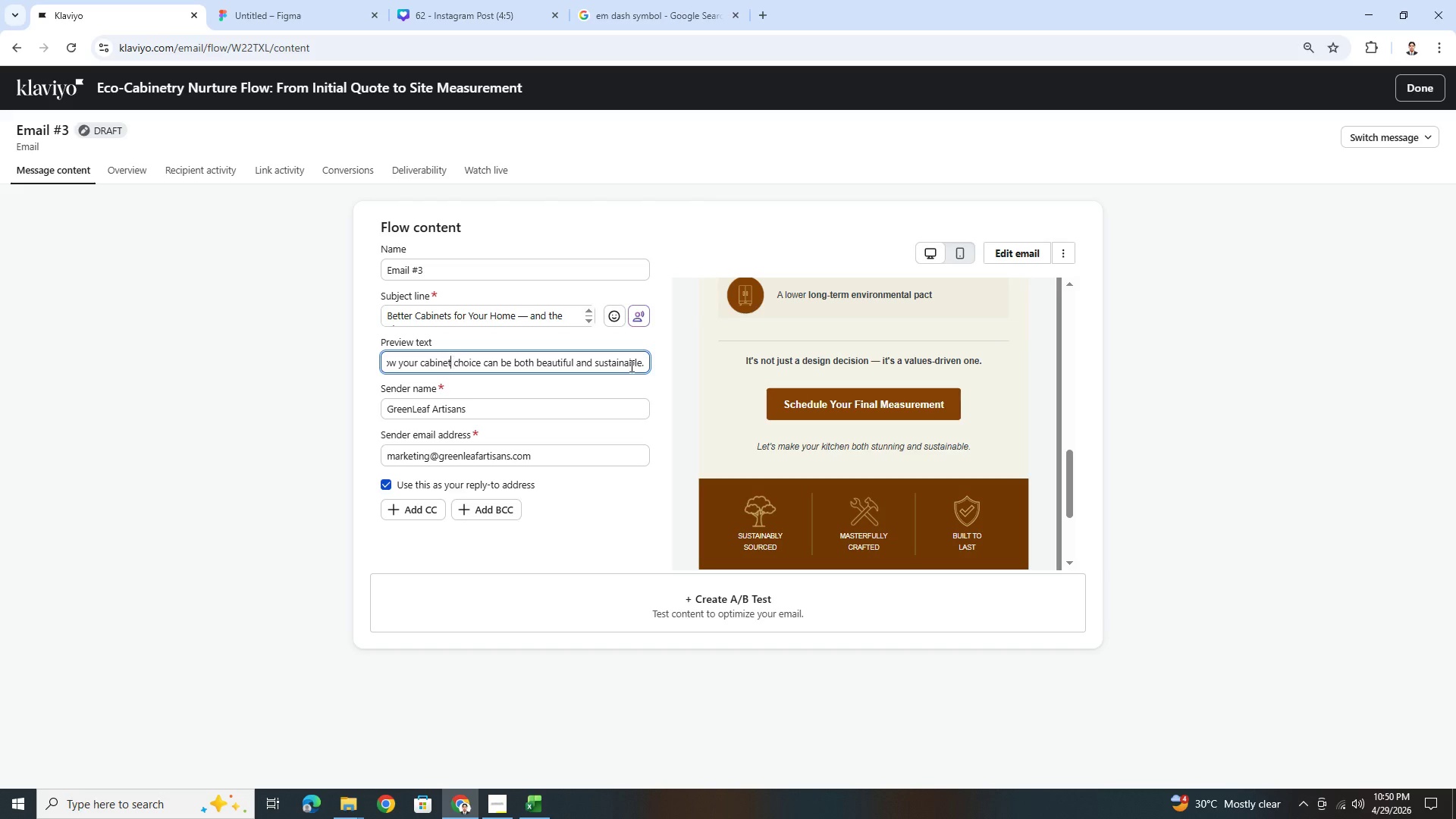 
hold_key(key=ArrowLeft, duration=0.81)
 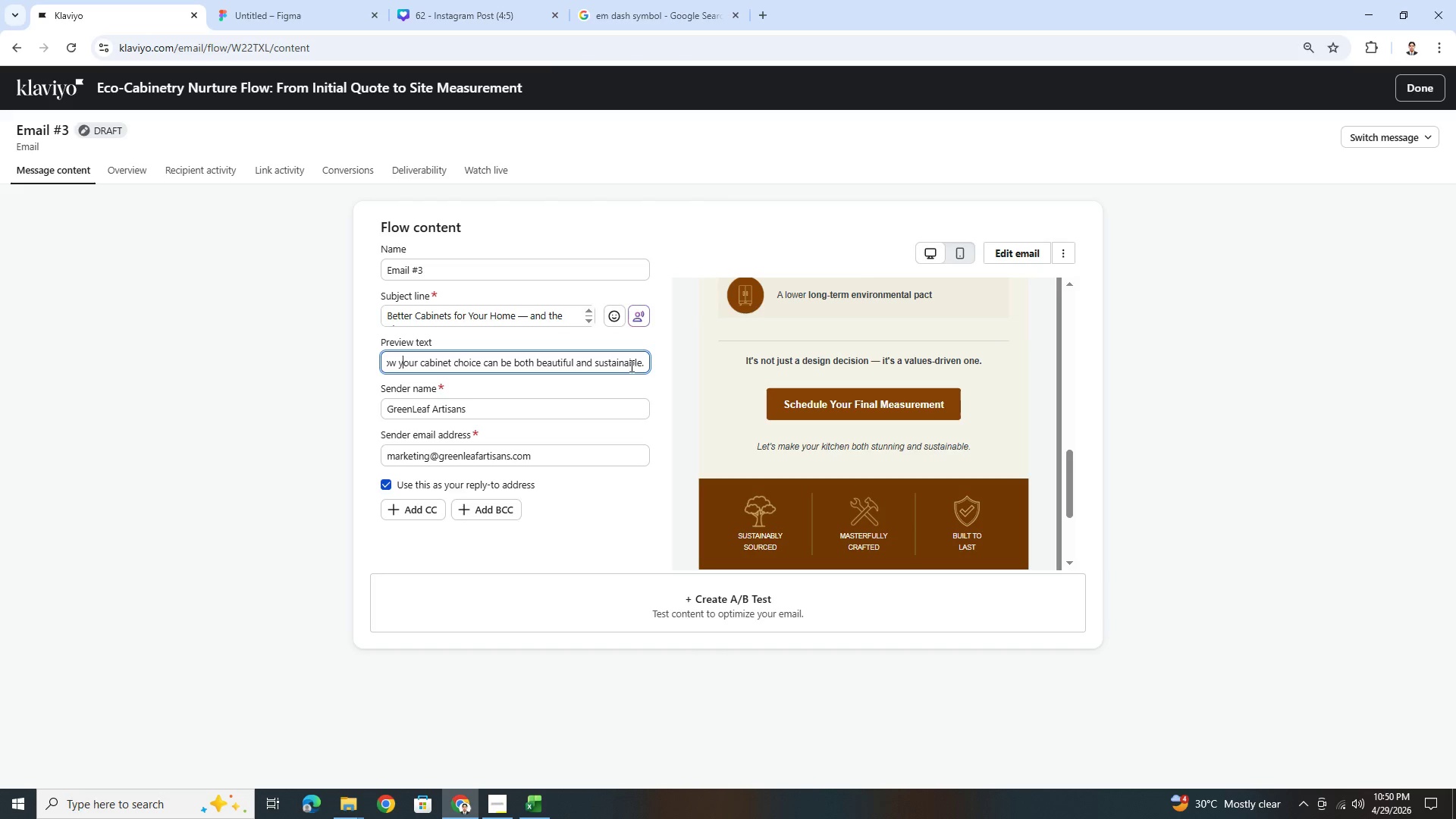 
hold_key(key=ArrowLeft, duration=1.23)
 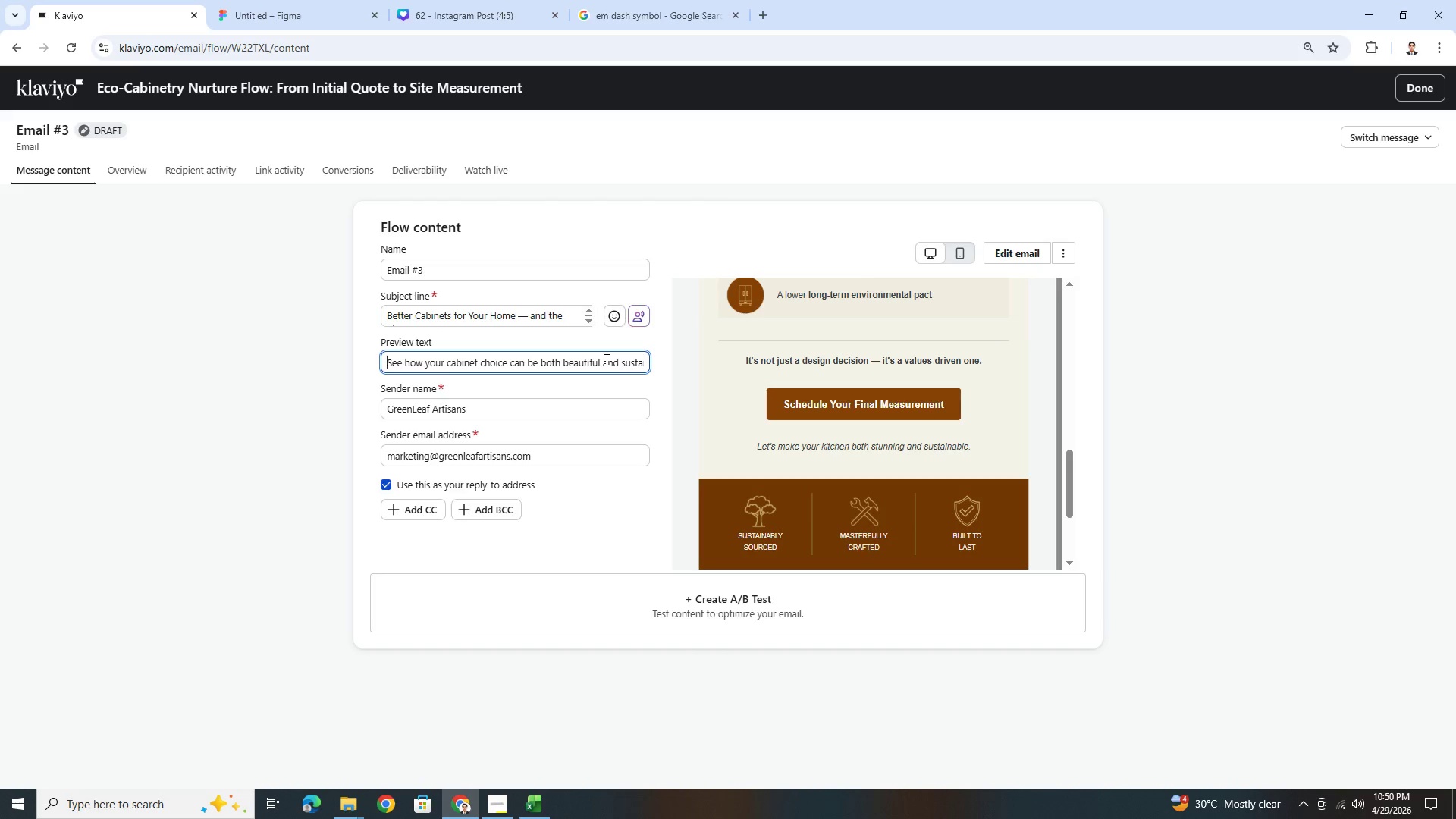 
wait(6.49)
 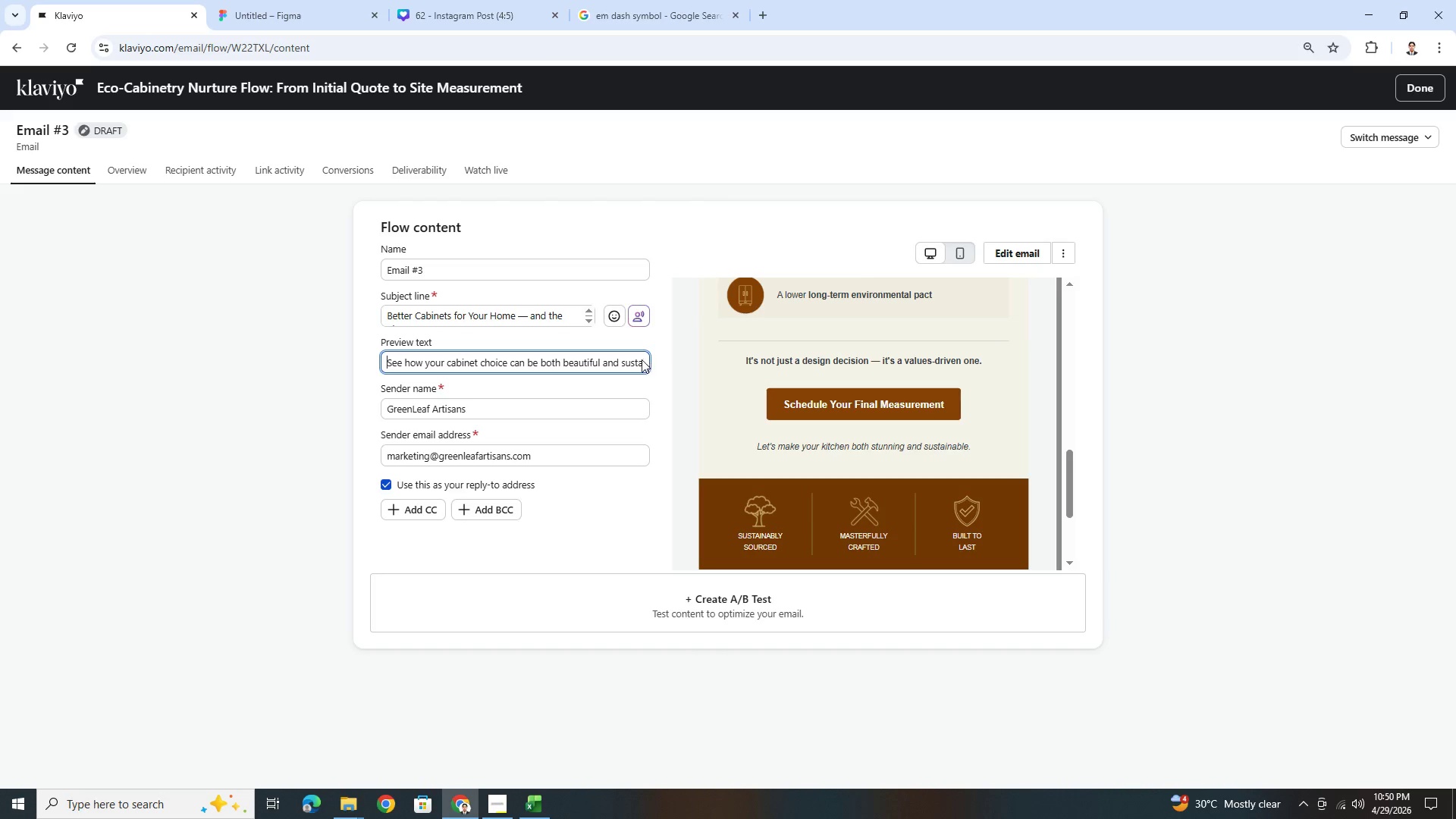 
left_click([1027, 251])
 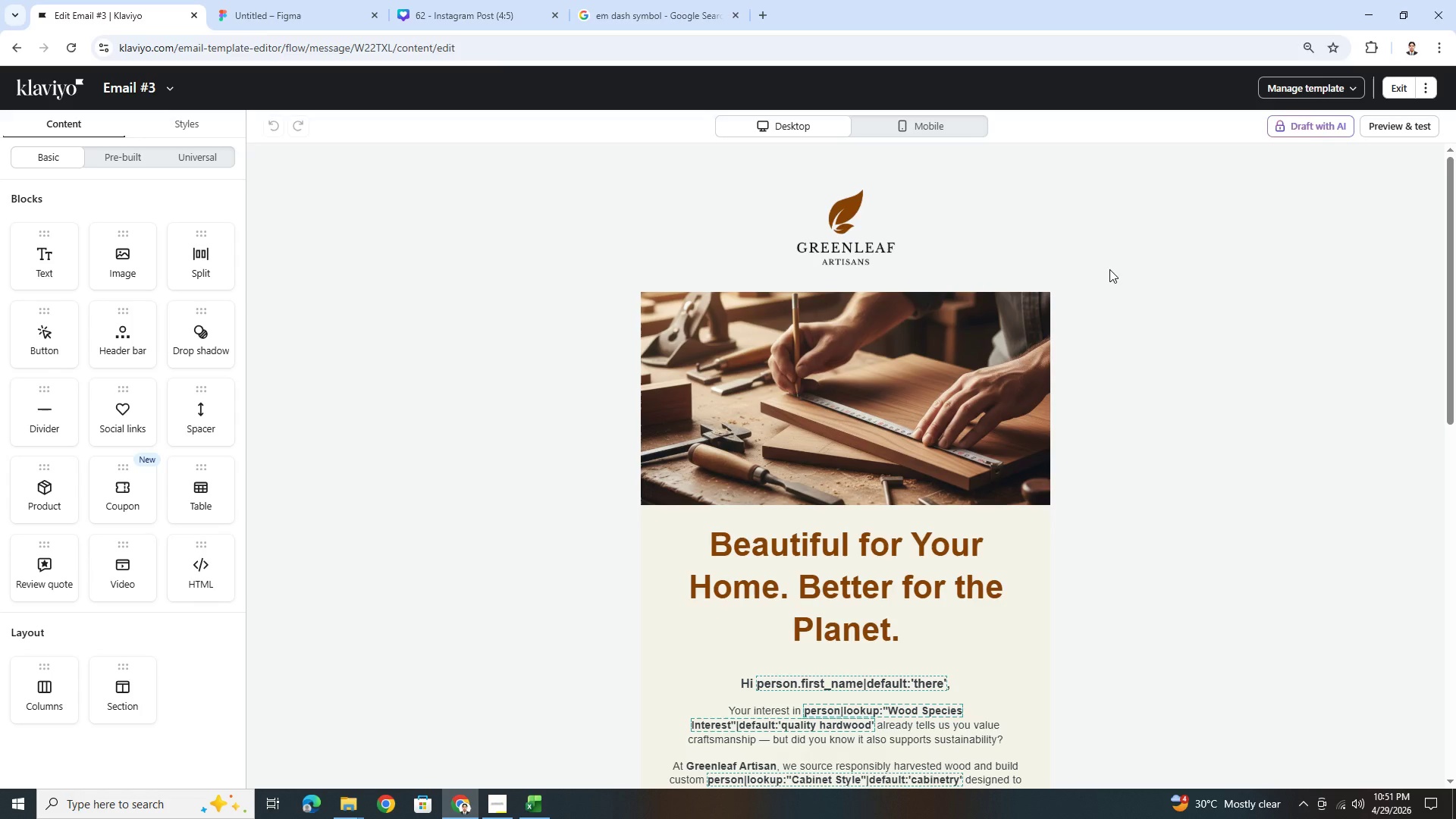 
wait(25.23)
 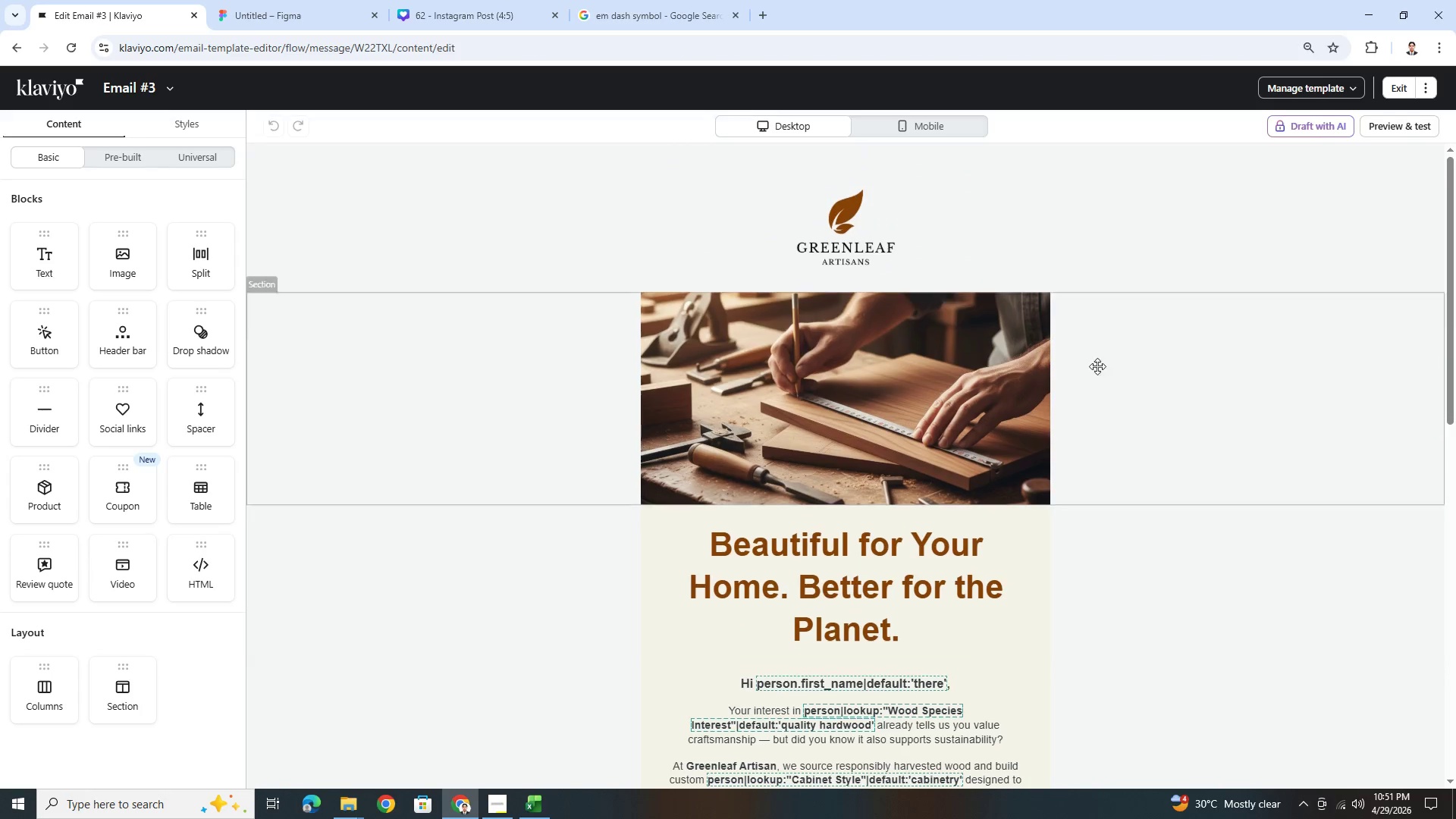 
left_click([882, 365])
 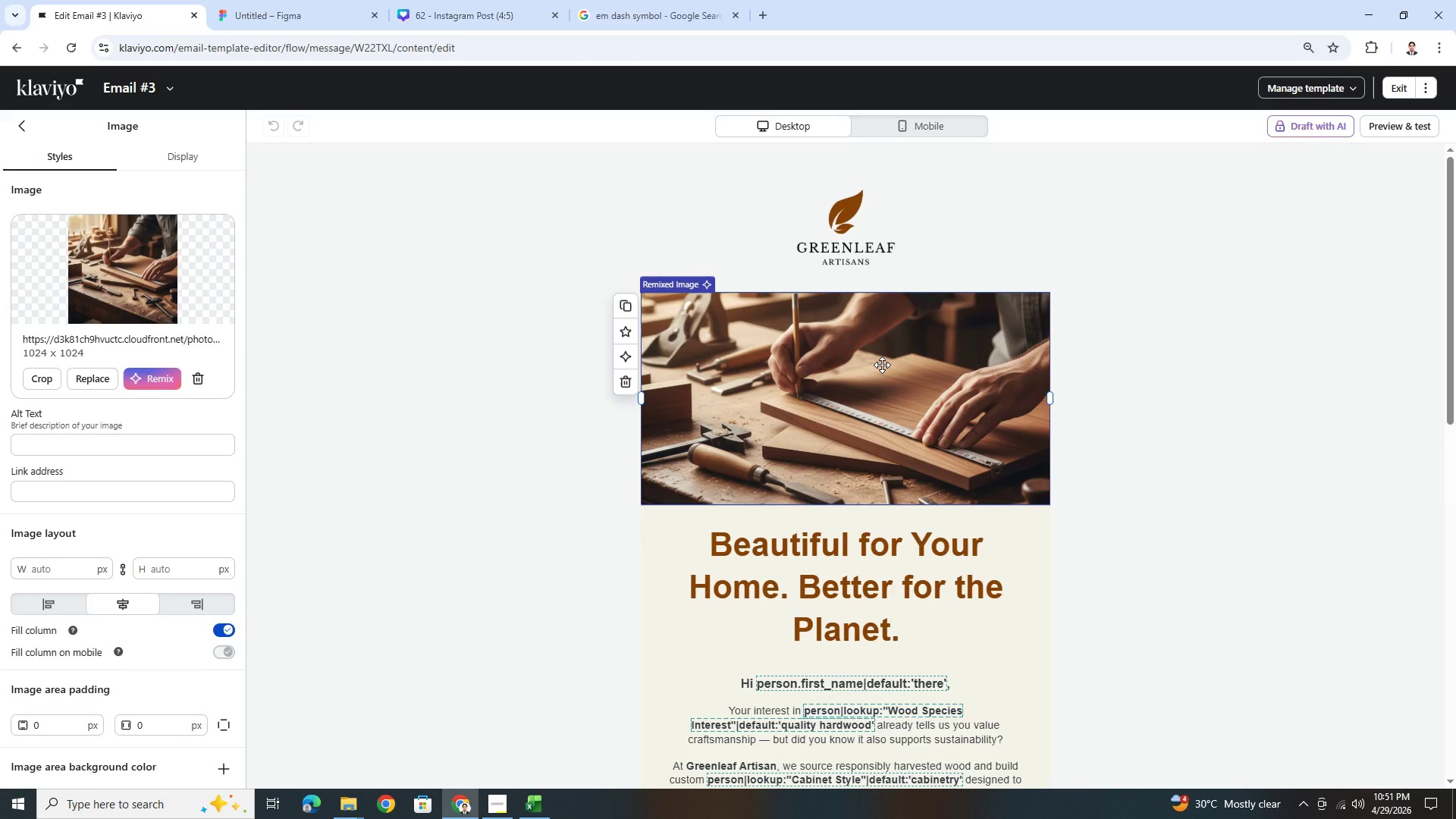 
scroll: coordinate [1137, 363], scroll_direction: none, amount: 0.0
 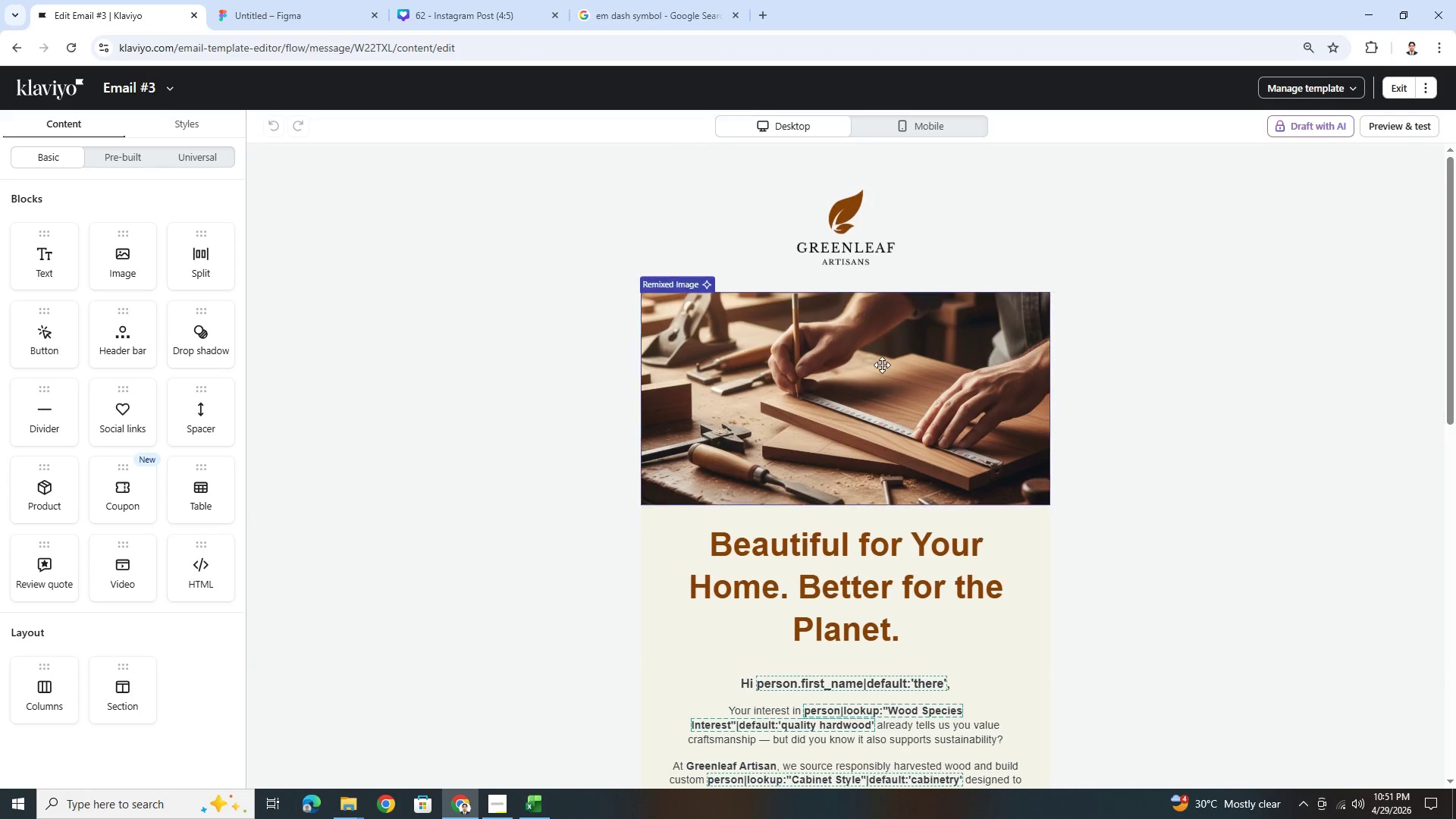 
wait(9.71)
 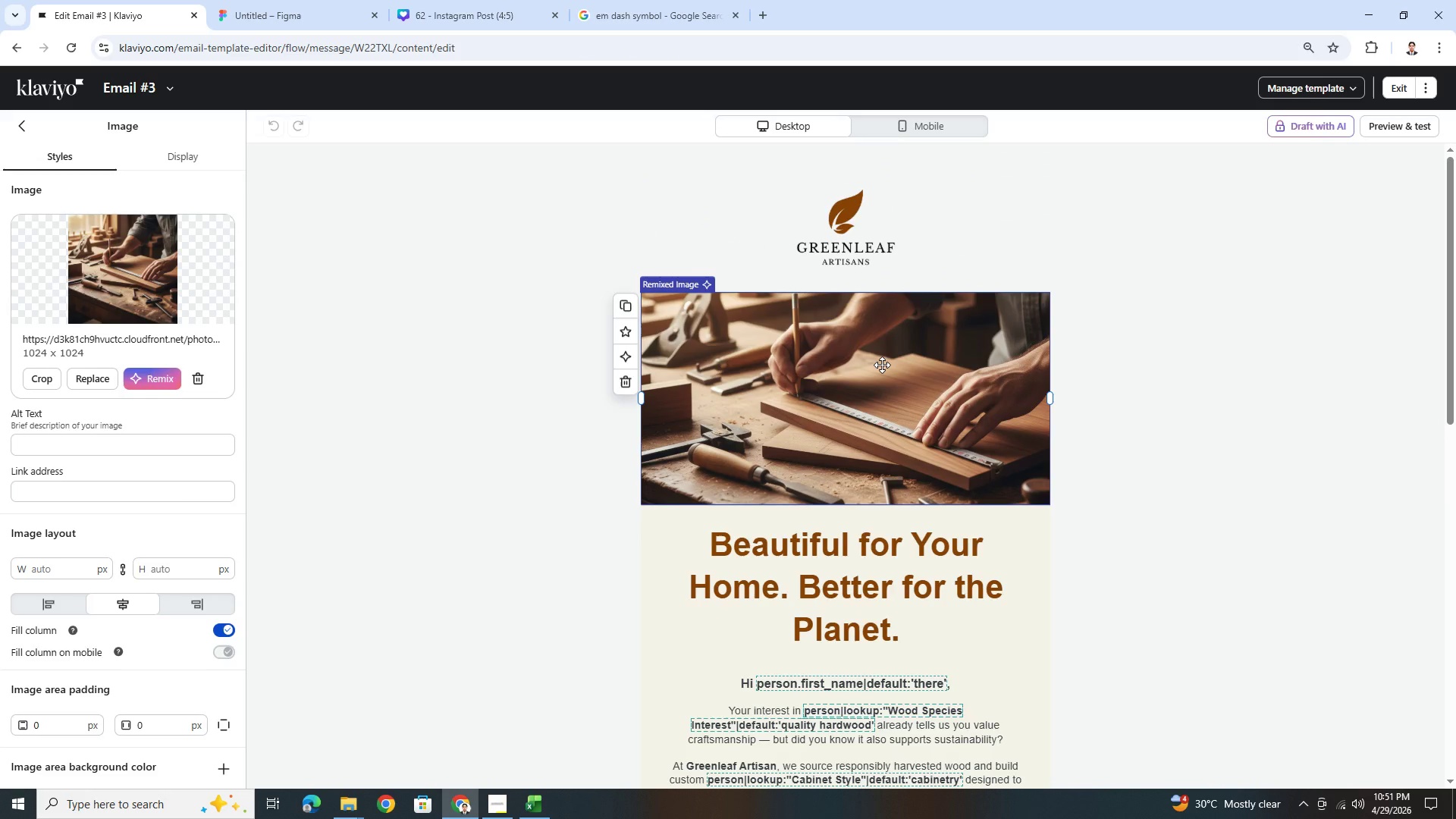 
left_click([754, 378])
 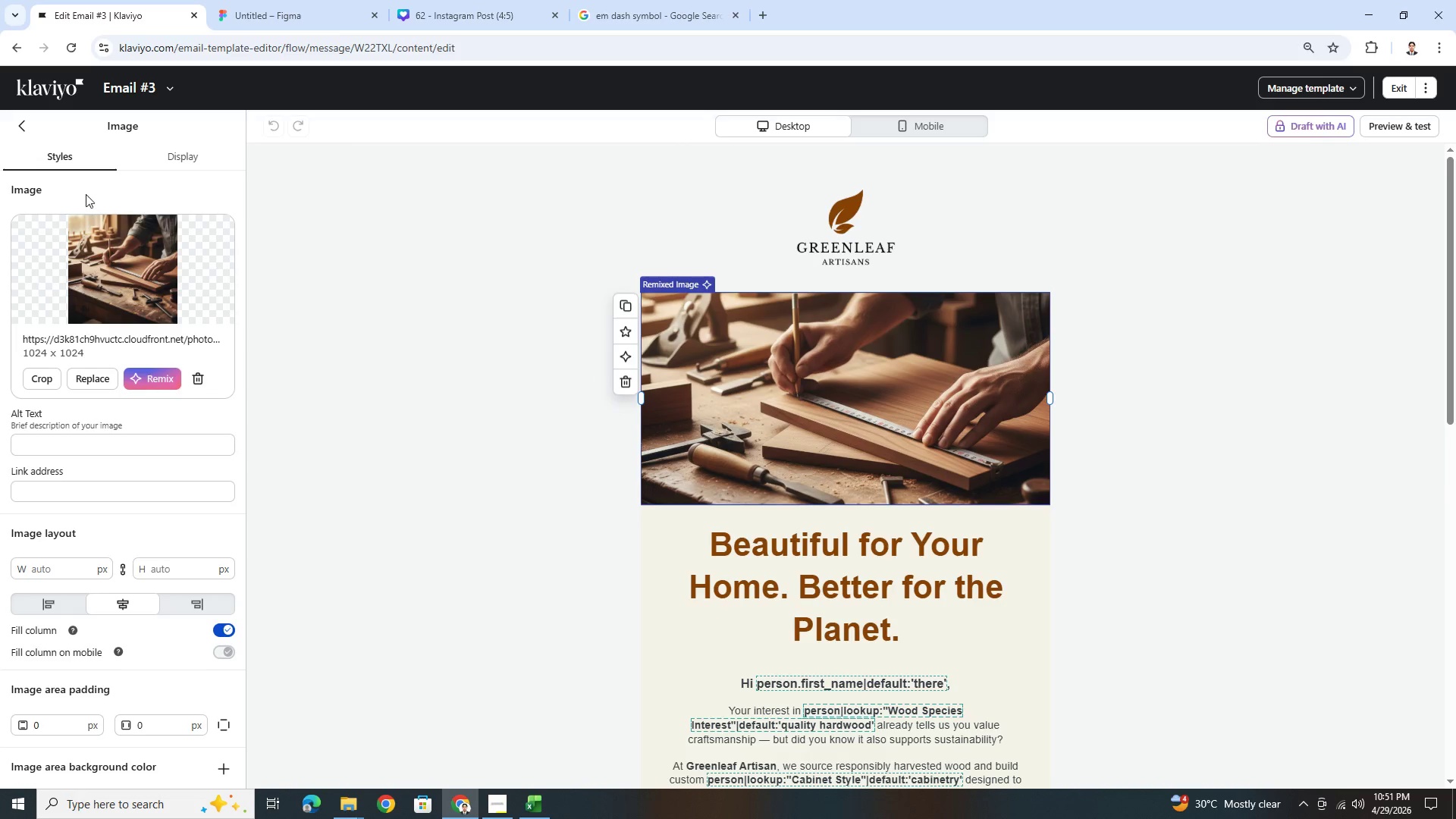 
left_click([18, 127])
 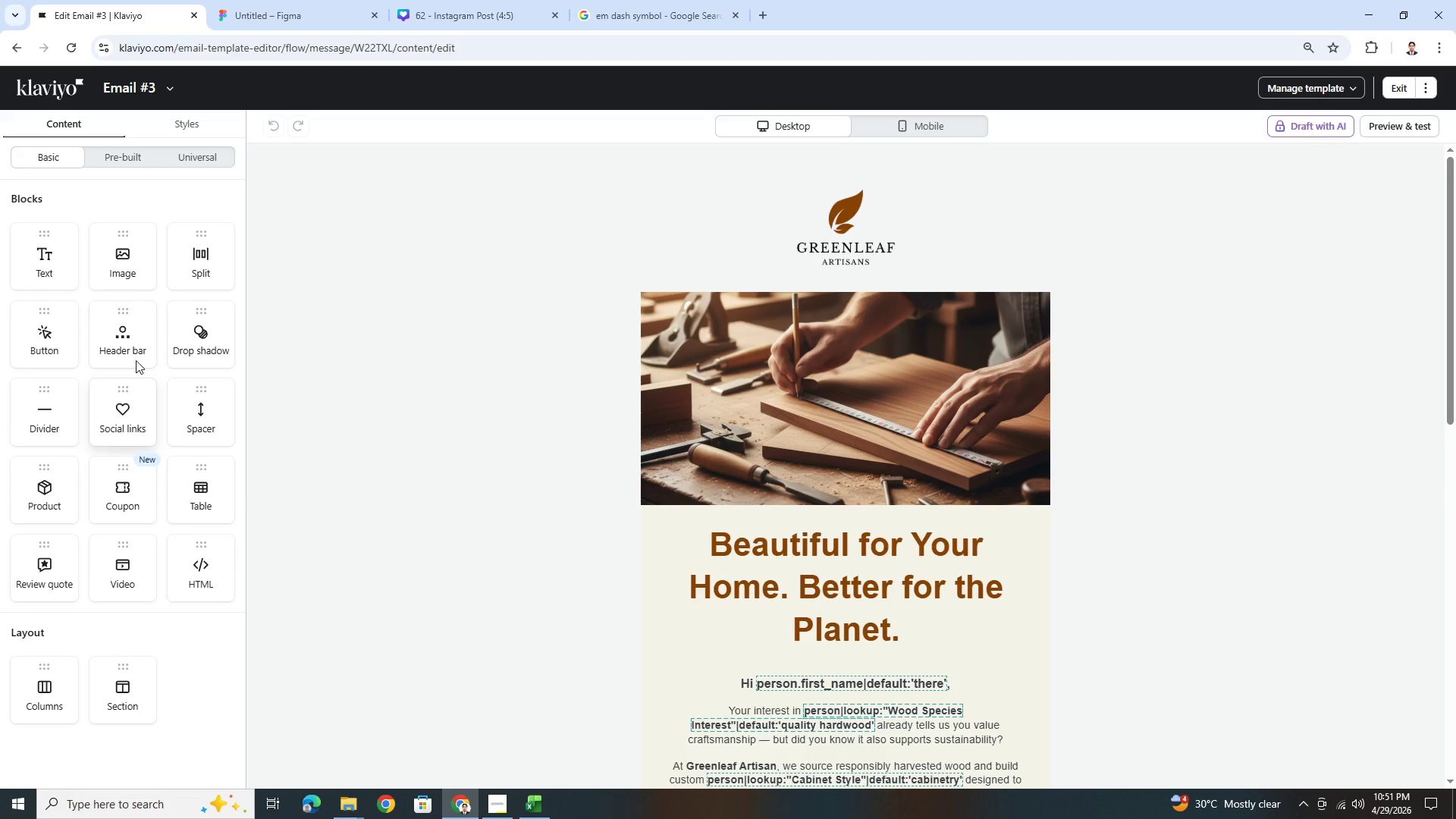 
left_click_drag(start_coordinate=[127, 271], to_coordinate=[712, 342])
 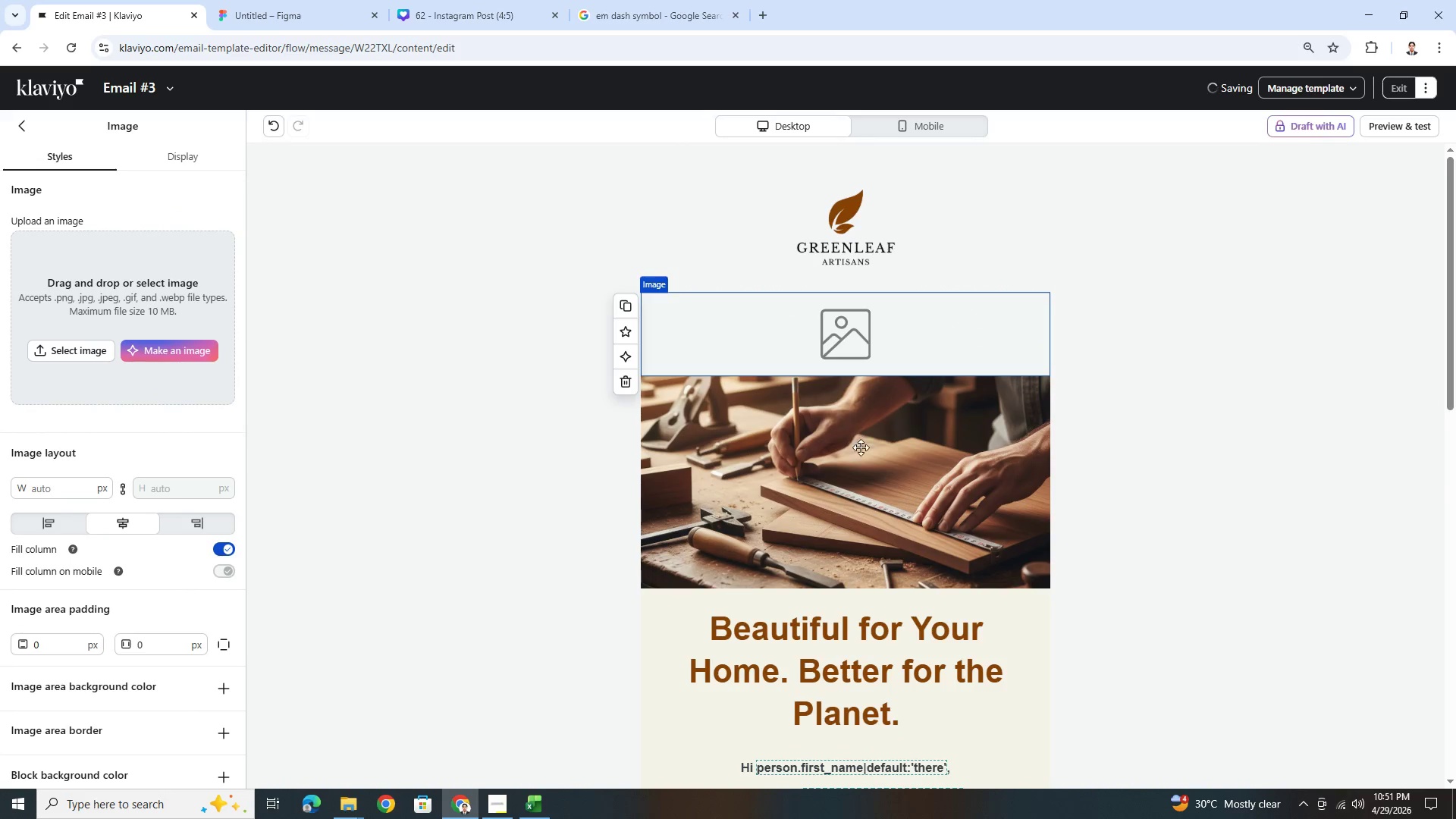 
left_click([868, 480])
 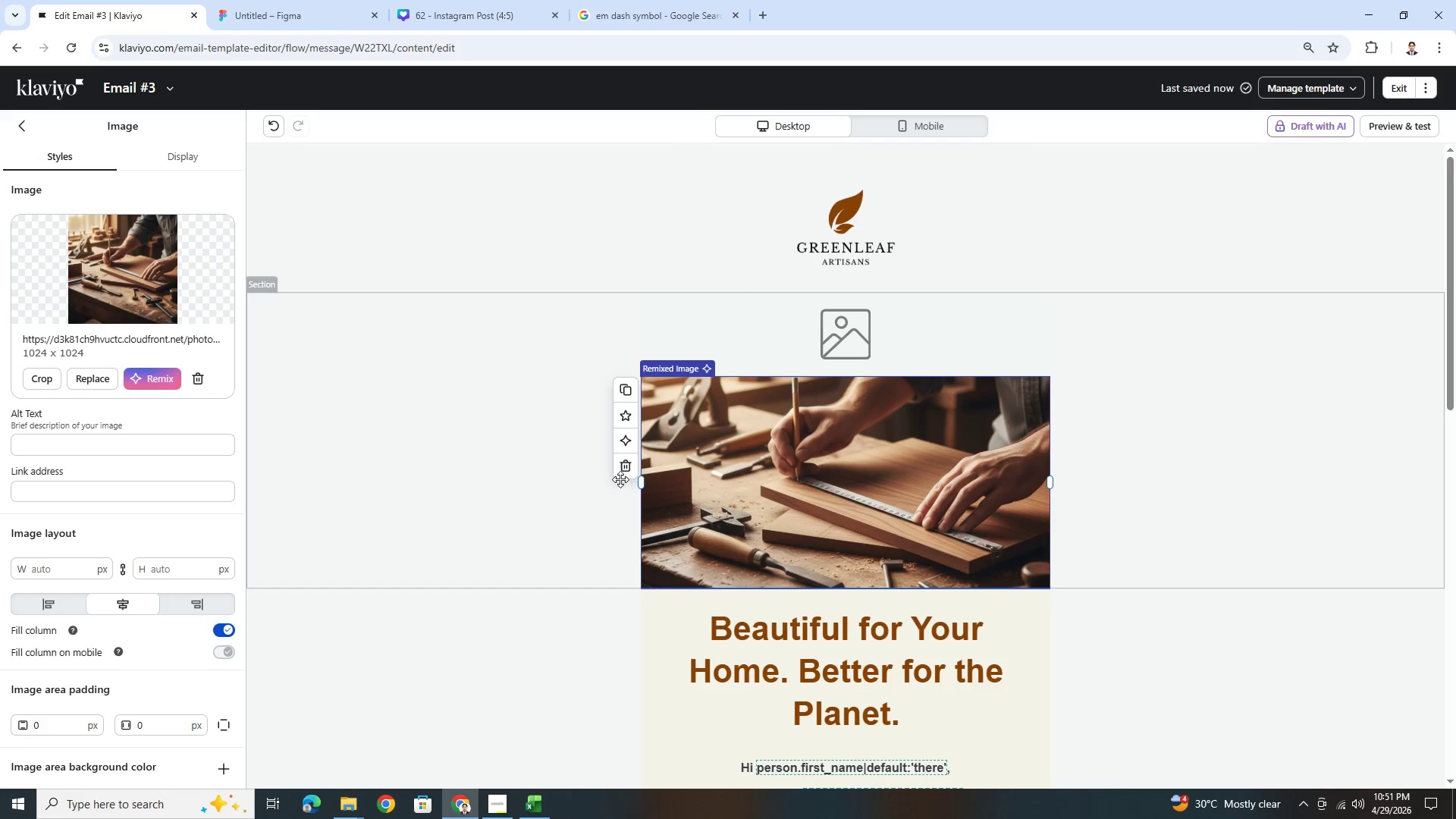 
left_click([624, 470])
 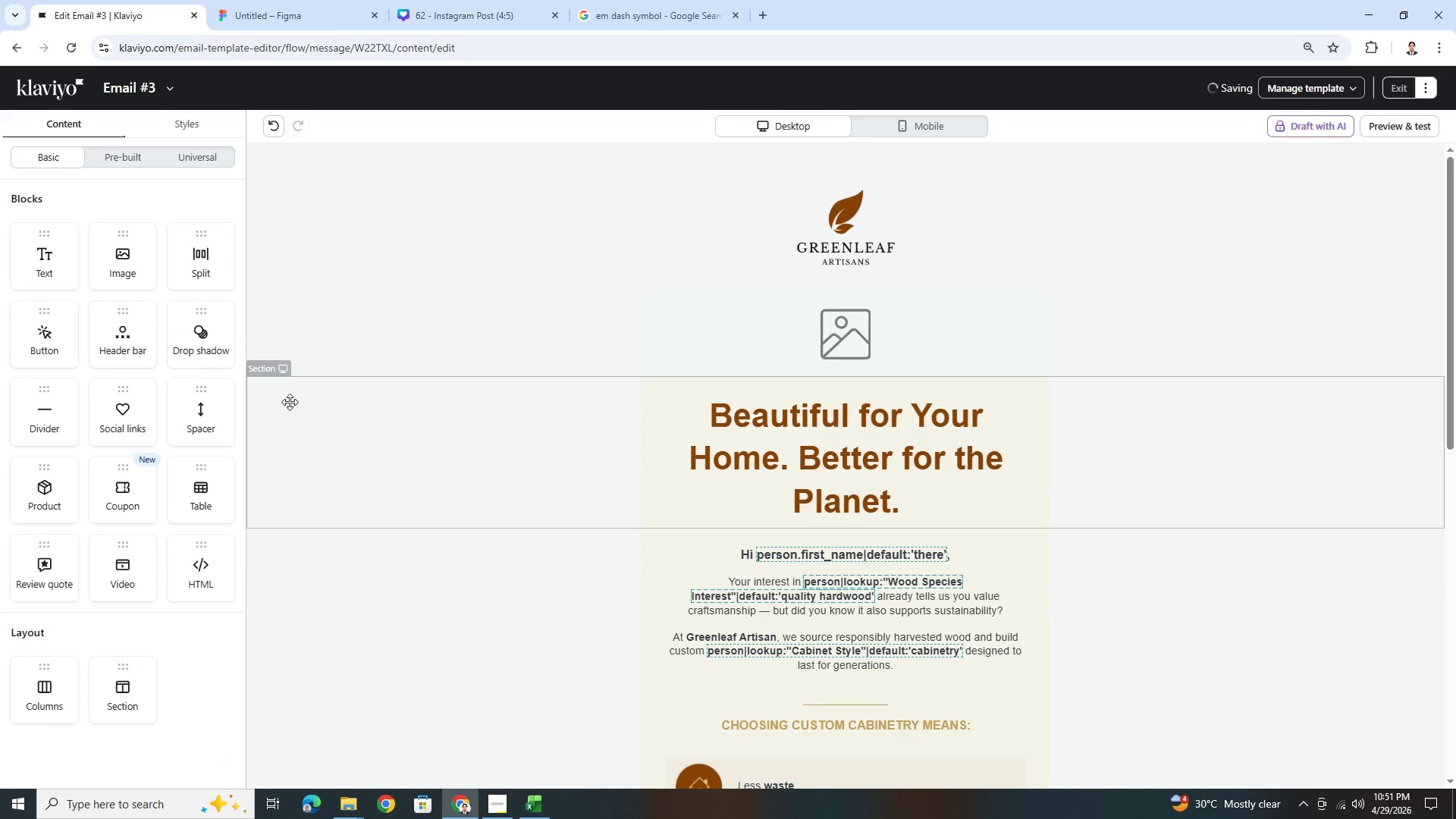 
left_click([836, 334])
 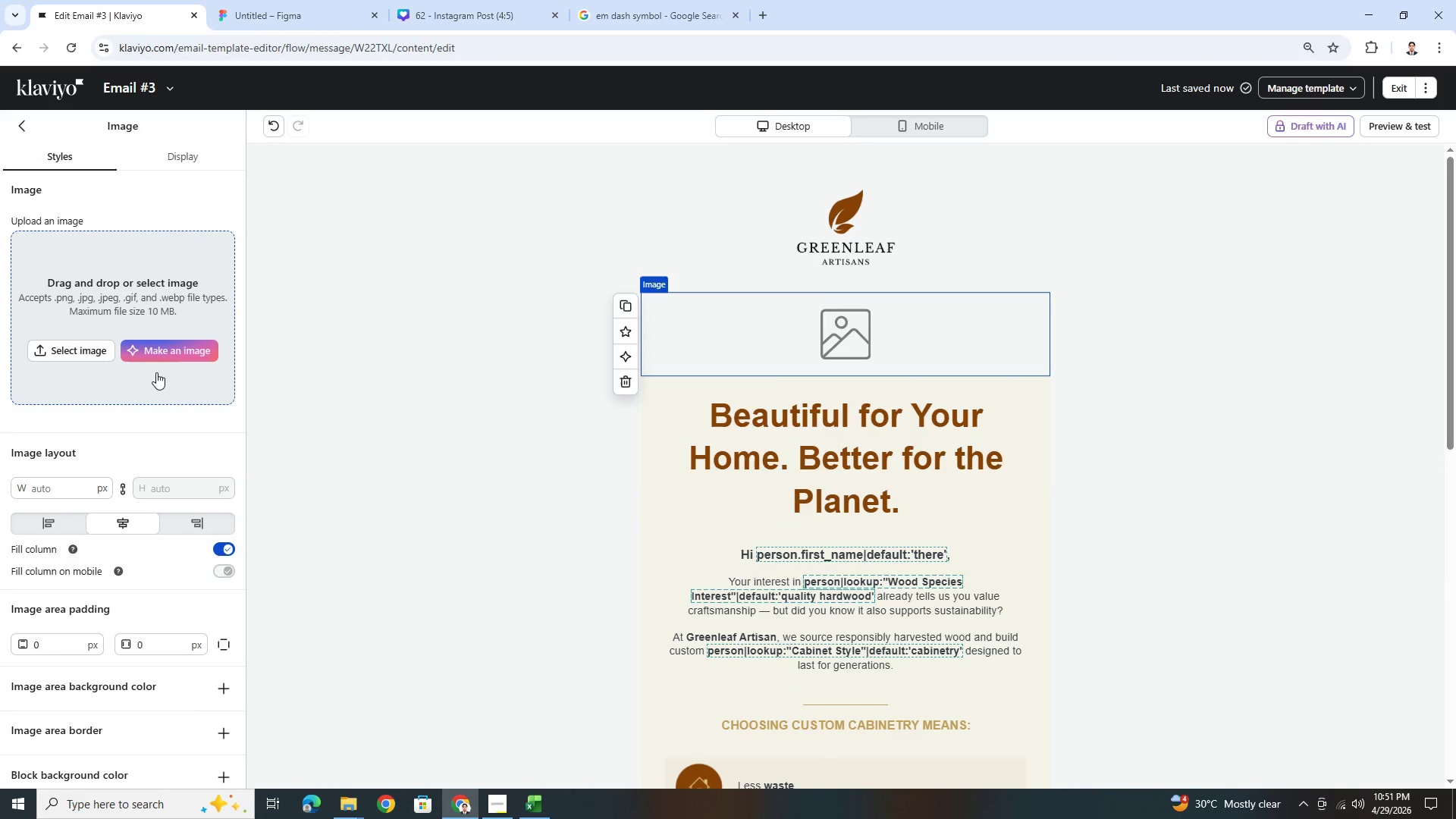 
left_click([186, 350])
 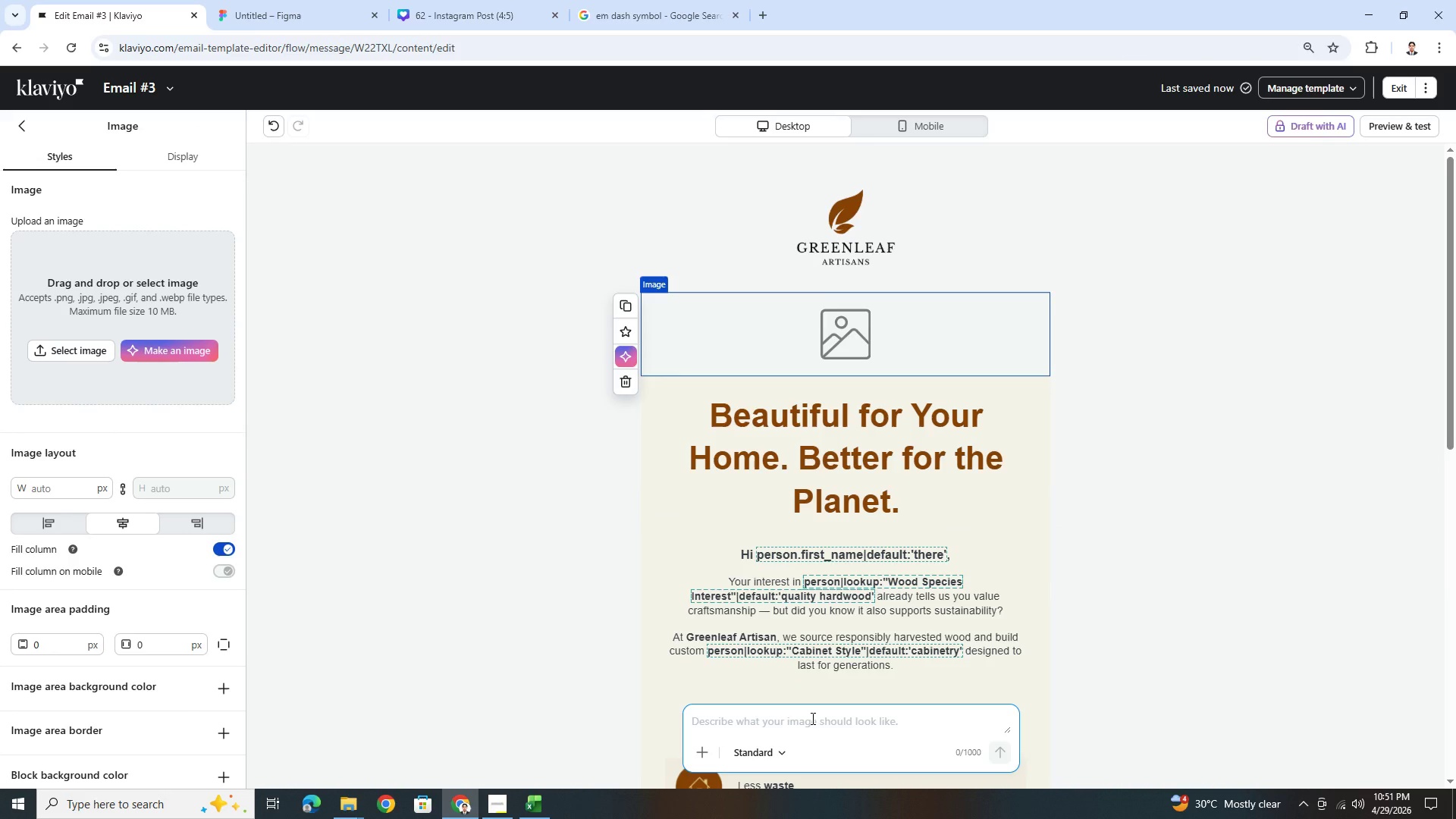 
wait(7.14)
 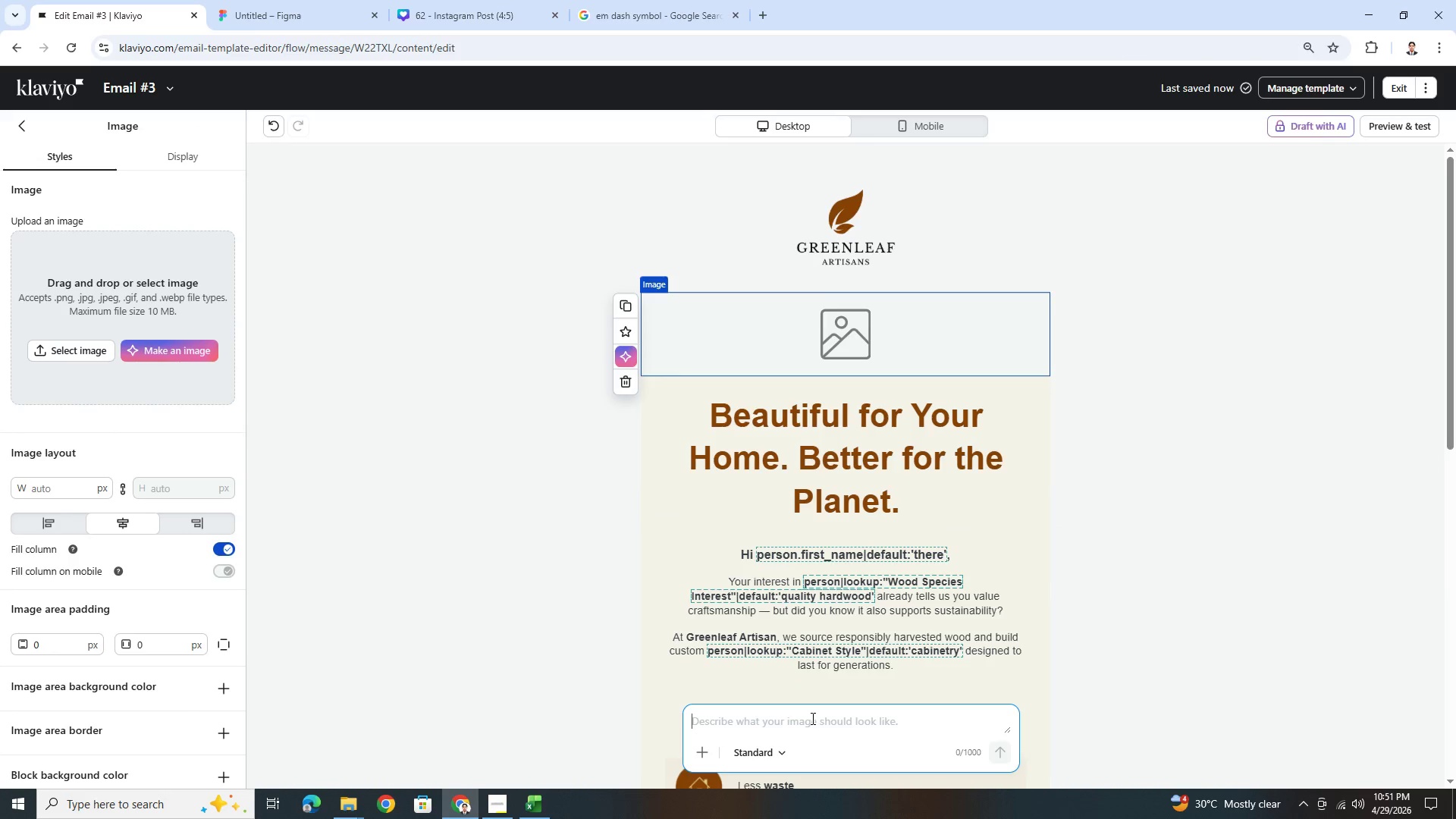 
type(Sunlight filtering )
 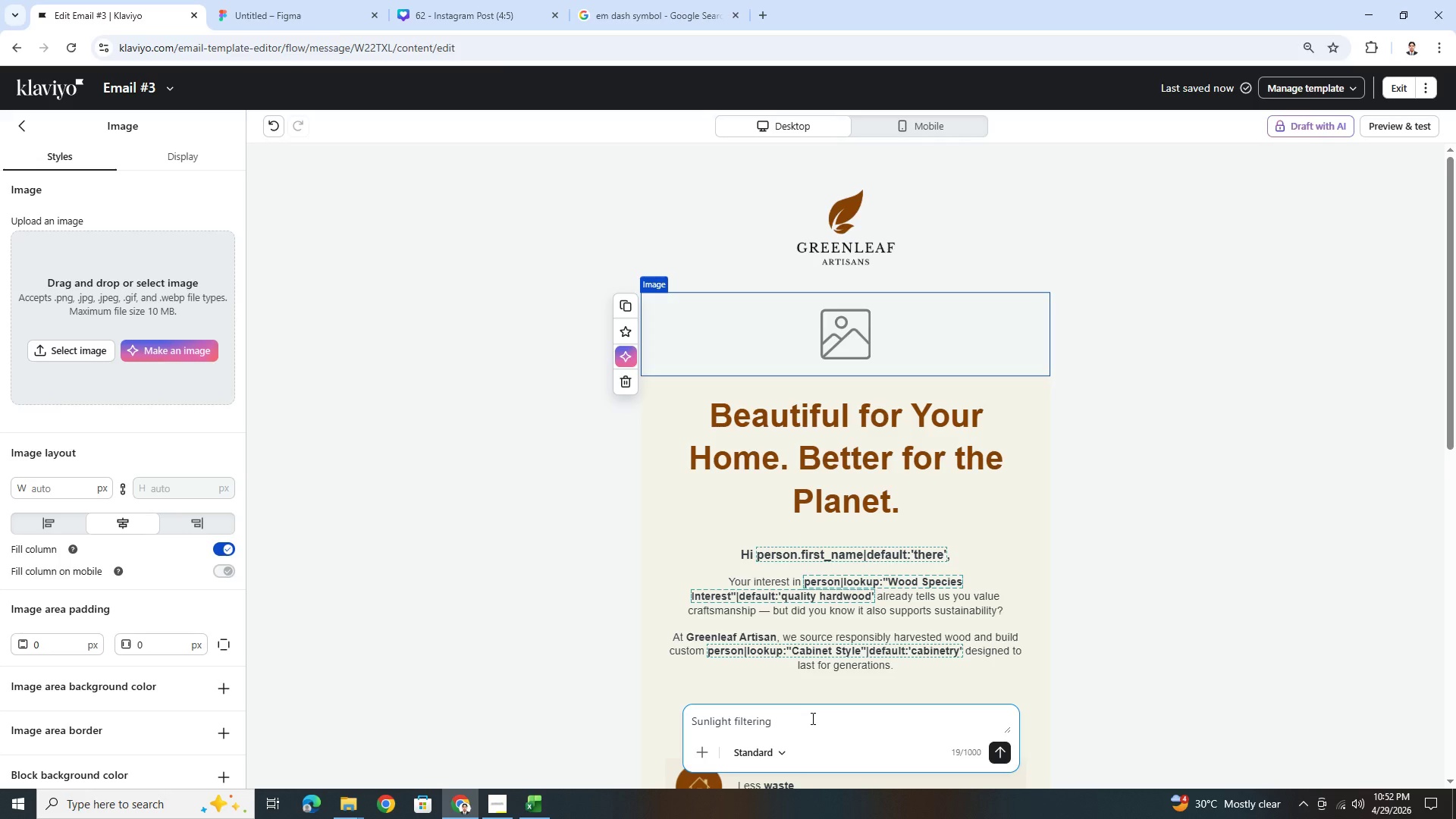 
type(through a a)
key(Backspace)
type(serene forest)
 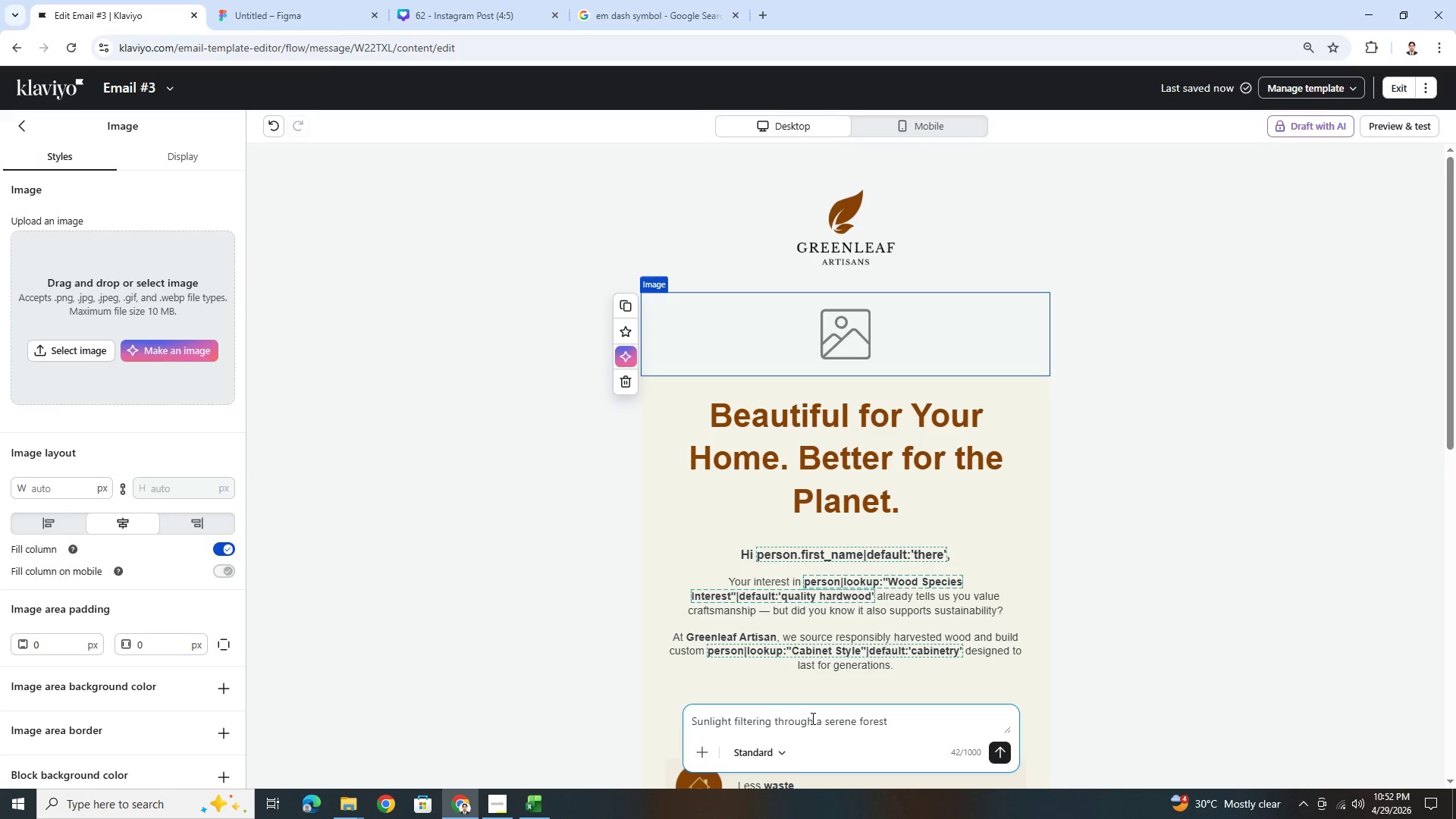 
wait(13.14)
 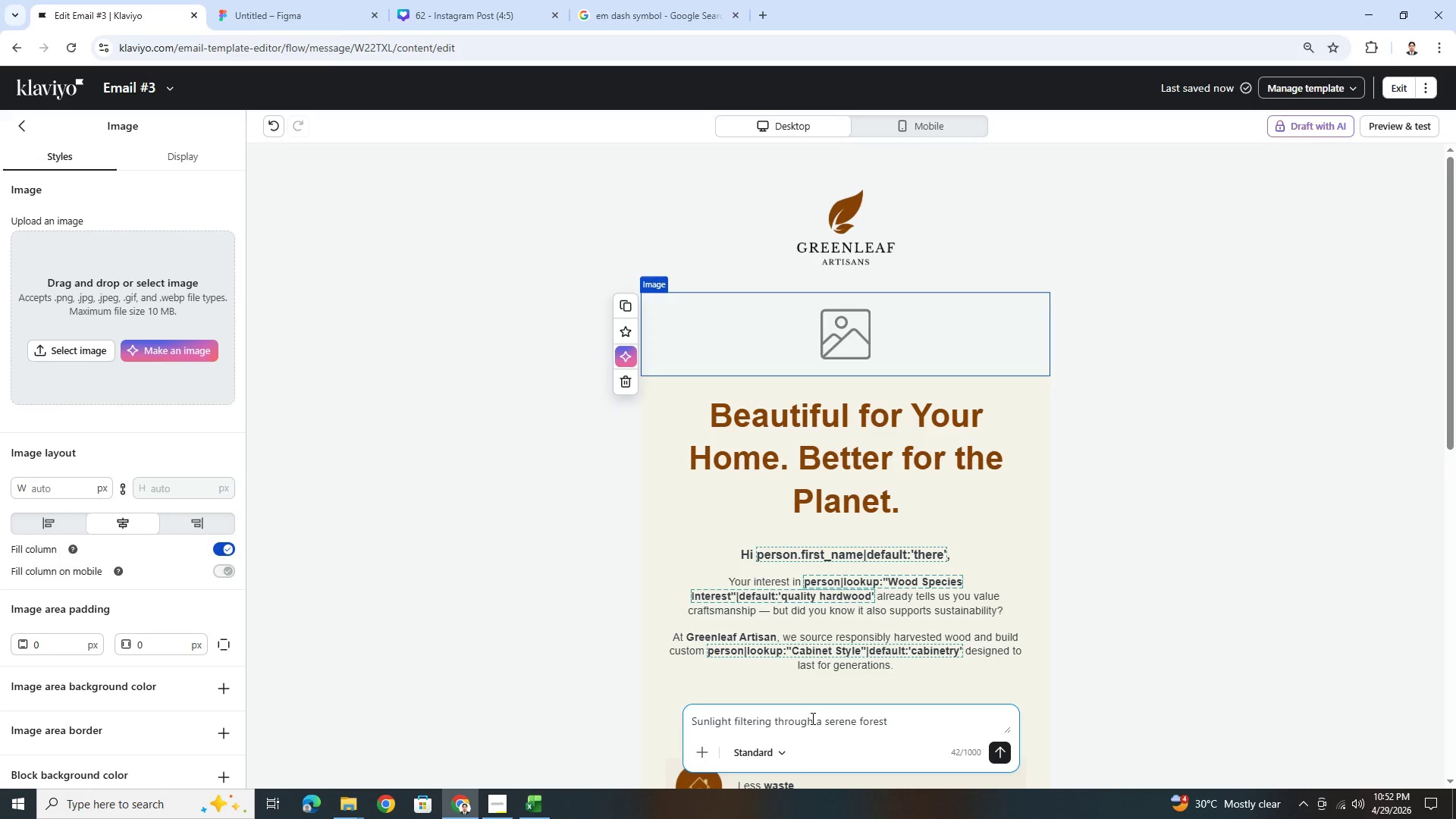 
type(, rich green tones, soft golden light, )
 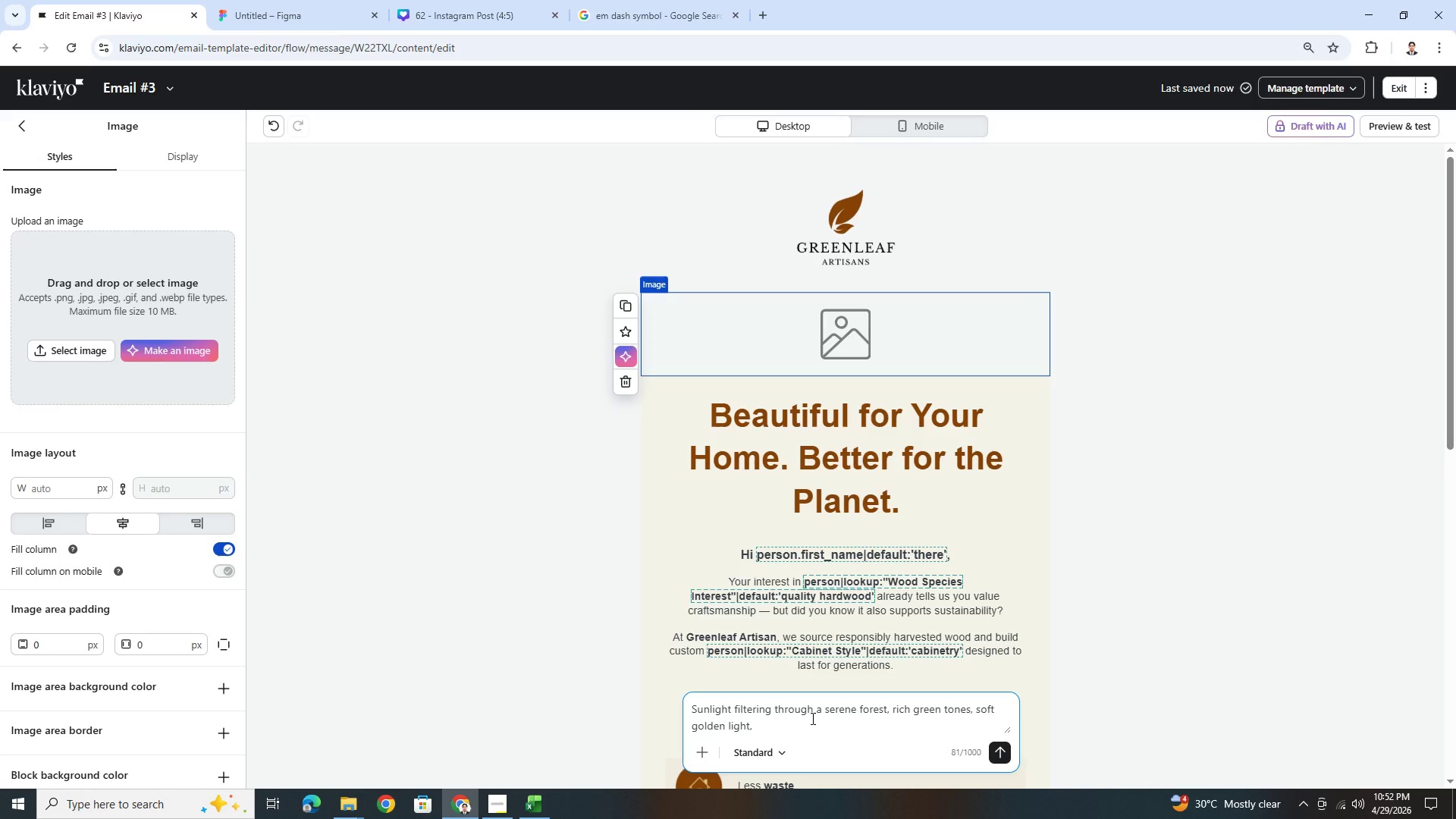 
type(symbolic of sustainability and growth, cinematic, ultra-realit)
key(Backspace)
type(stic, calming and premium eas)
key(Backspace)
key(Backspace)
key(Backspace)
type(aesthetic)
 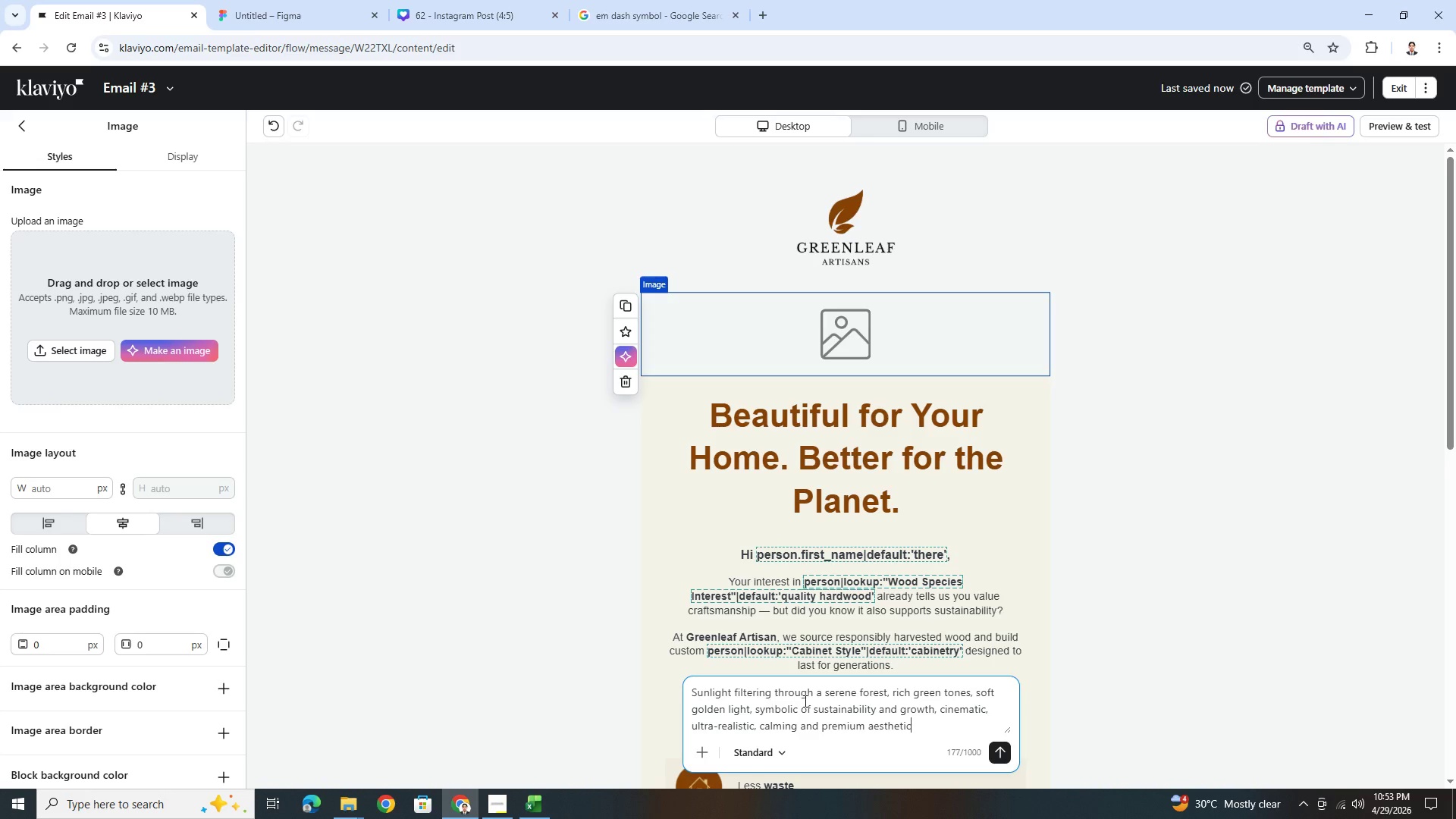 
scroll: coordinate [913, 676], scroll_direction: down, amount: 2.0
 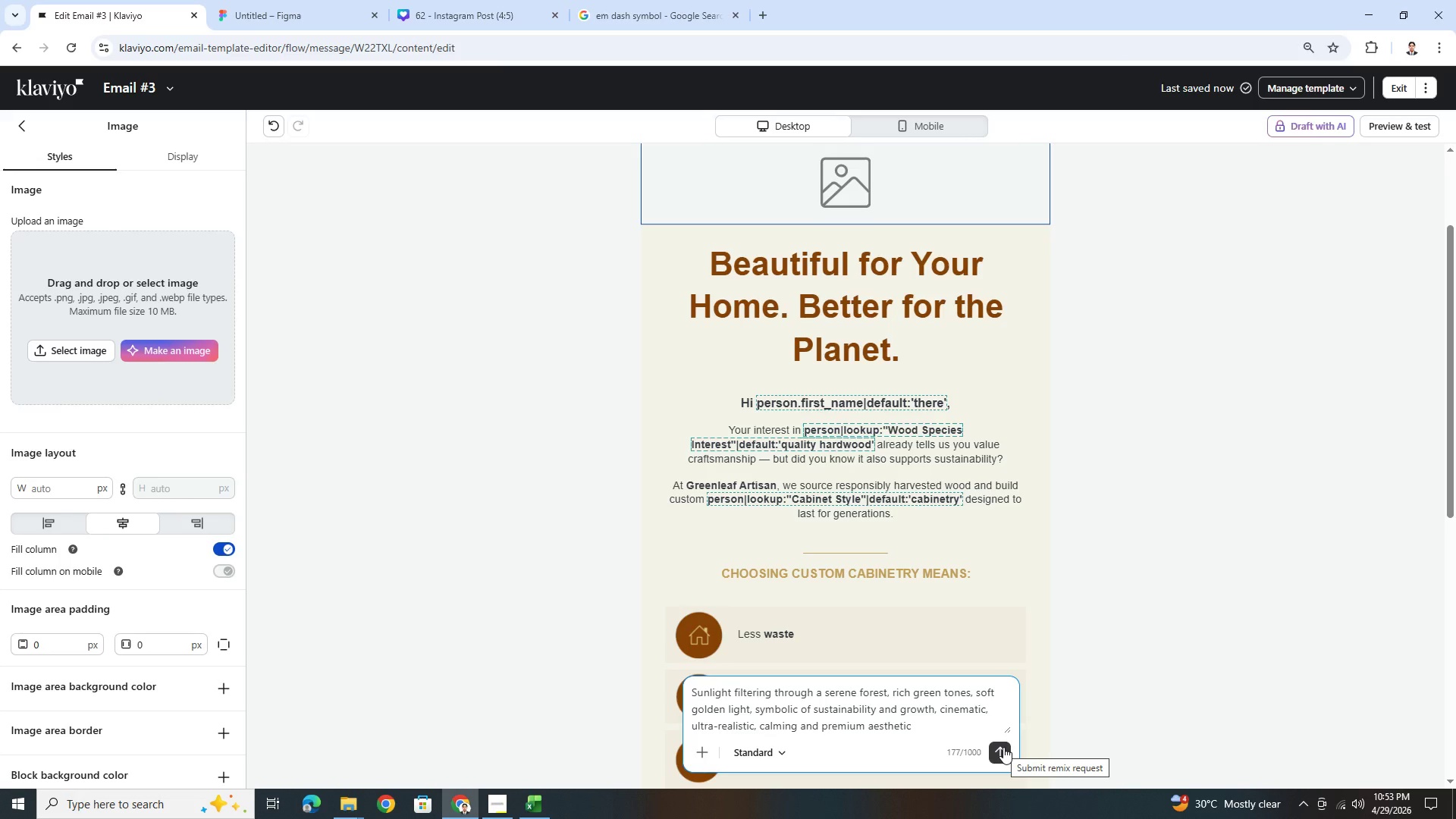 
left_click([1003, 747])
 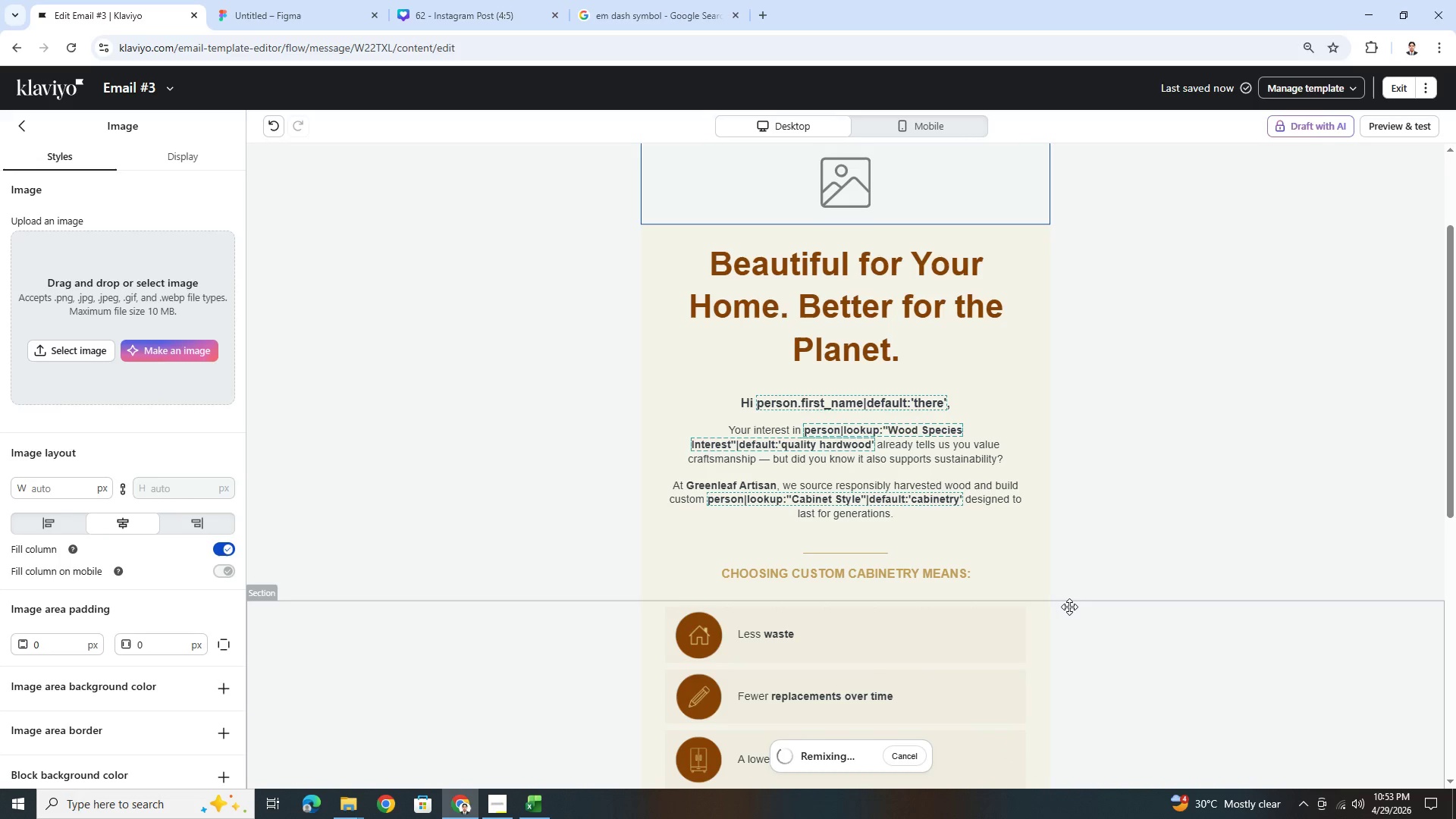 
scroll: coordinate [1076, 590], scroll_direction: up, amount: 3.0
 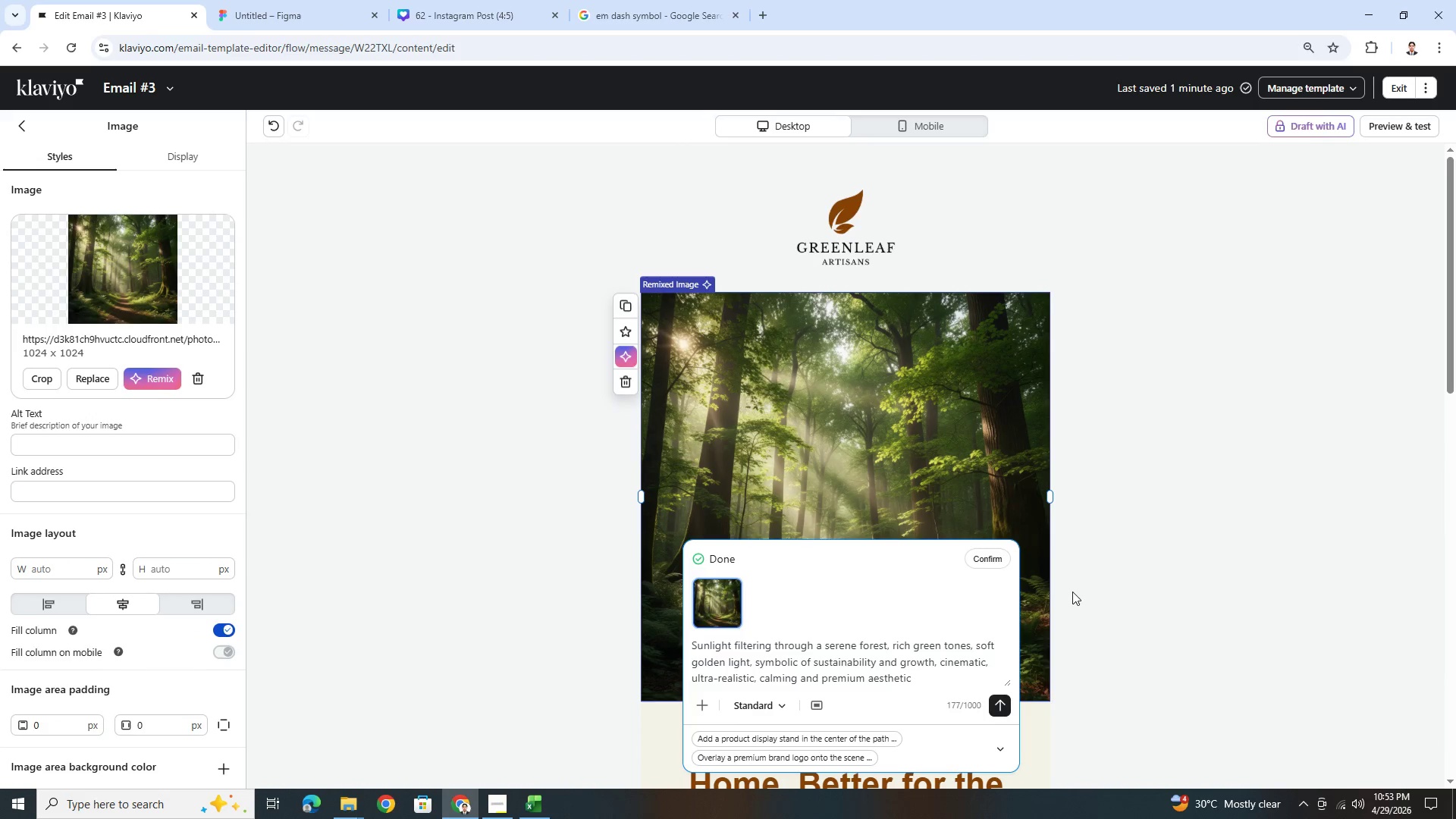 
wait(17.31)
 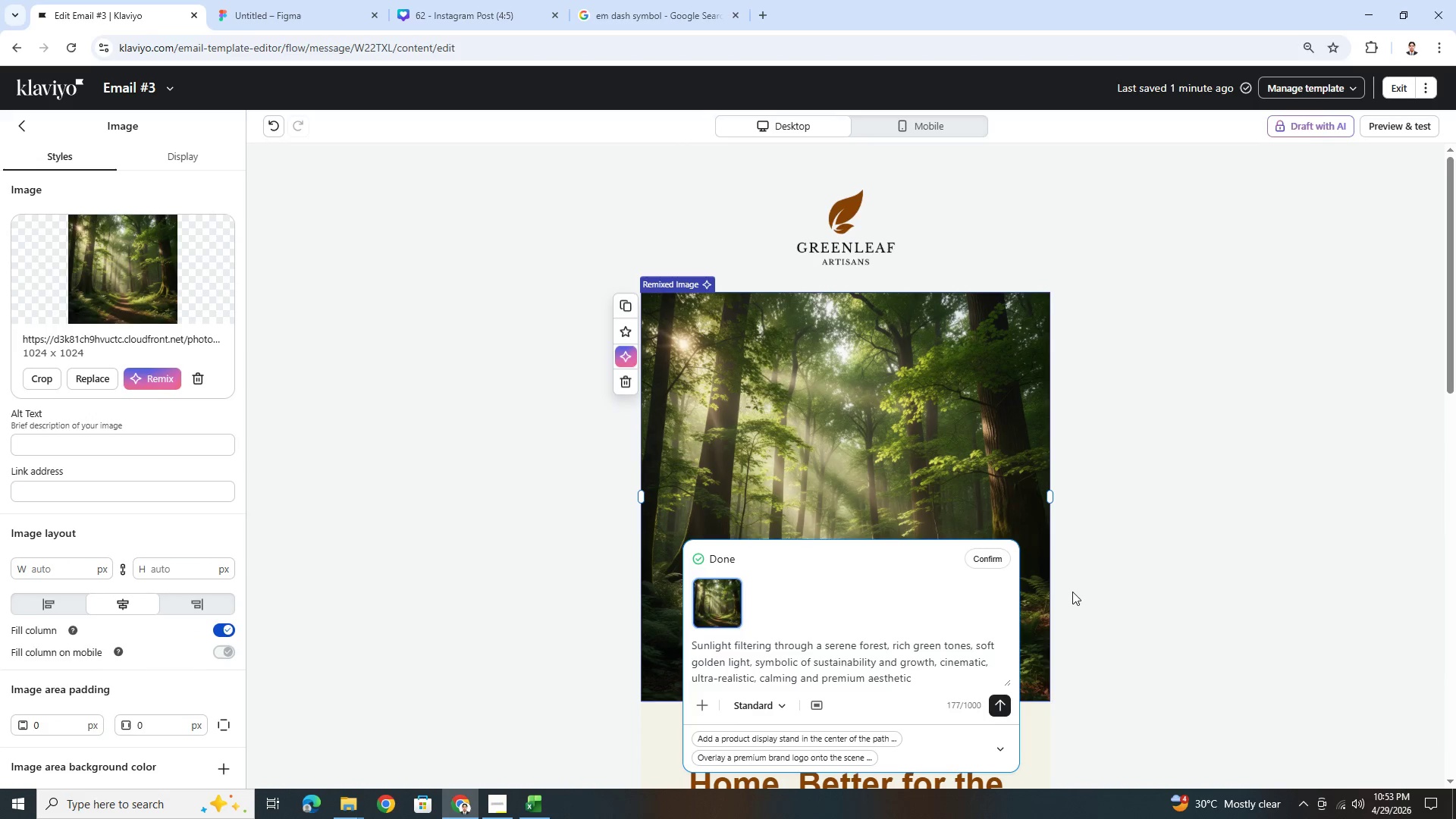 
left_click([993, 564])
 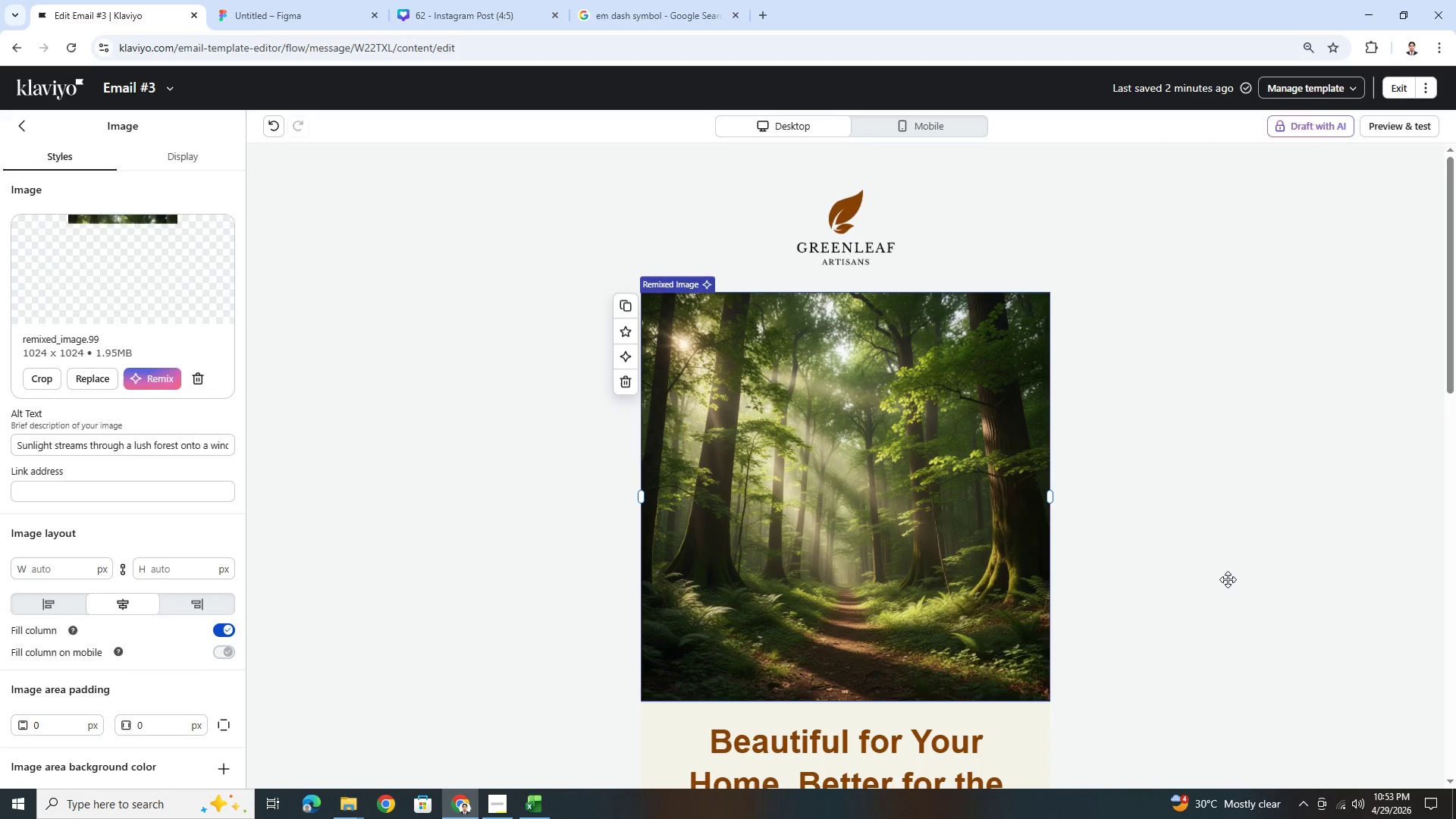 
wait(6.84)
 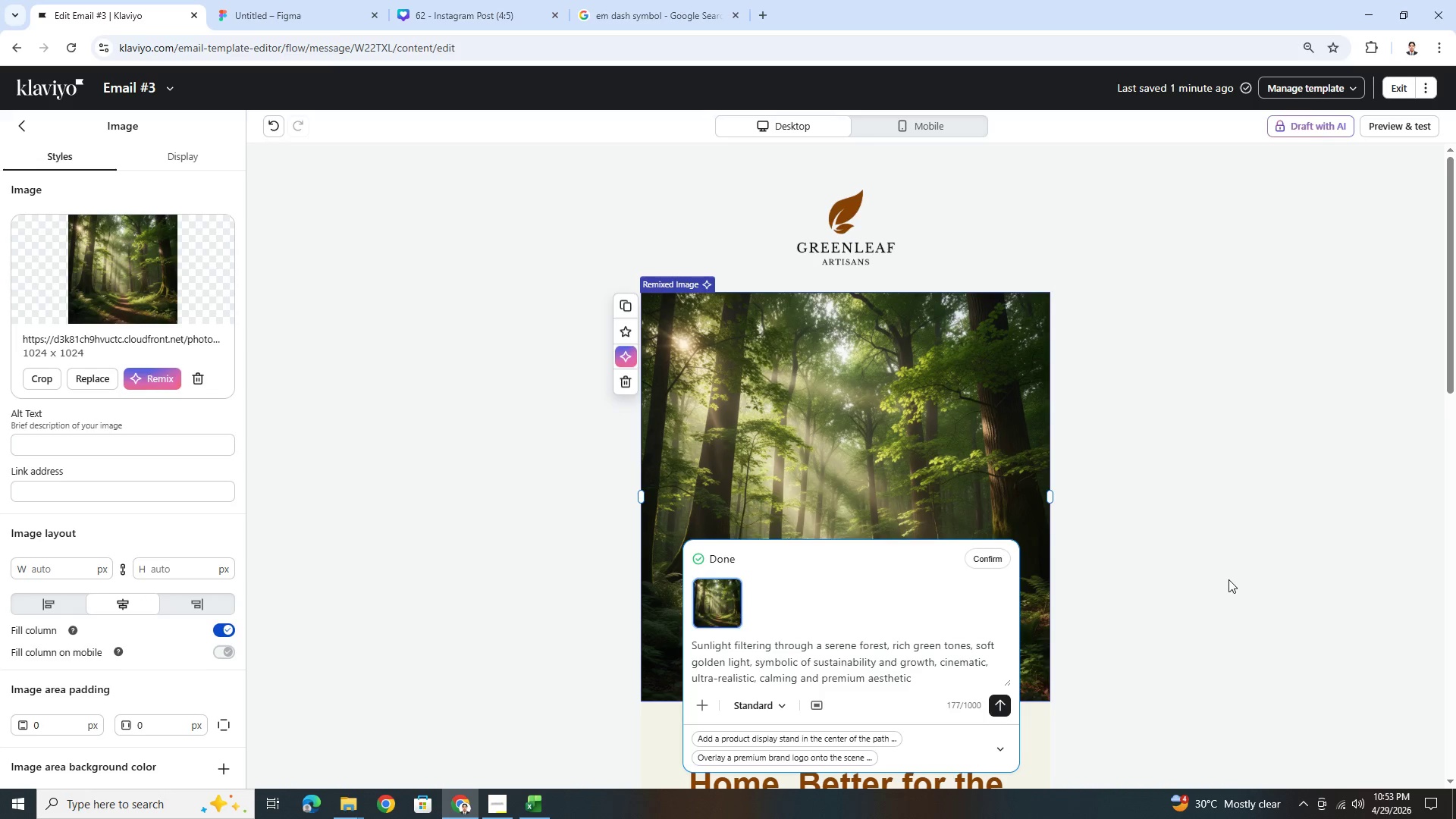 
right_click([827, 414])
 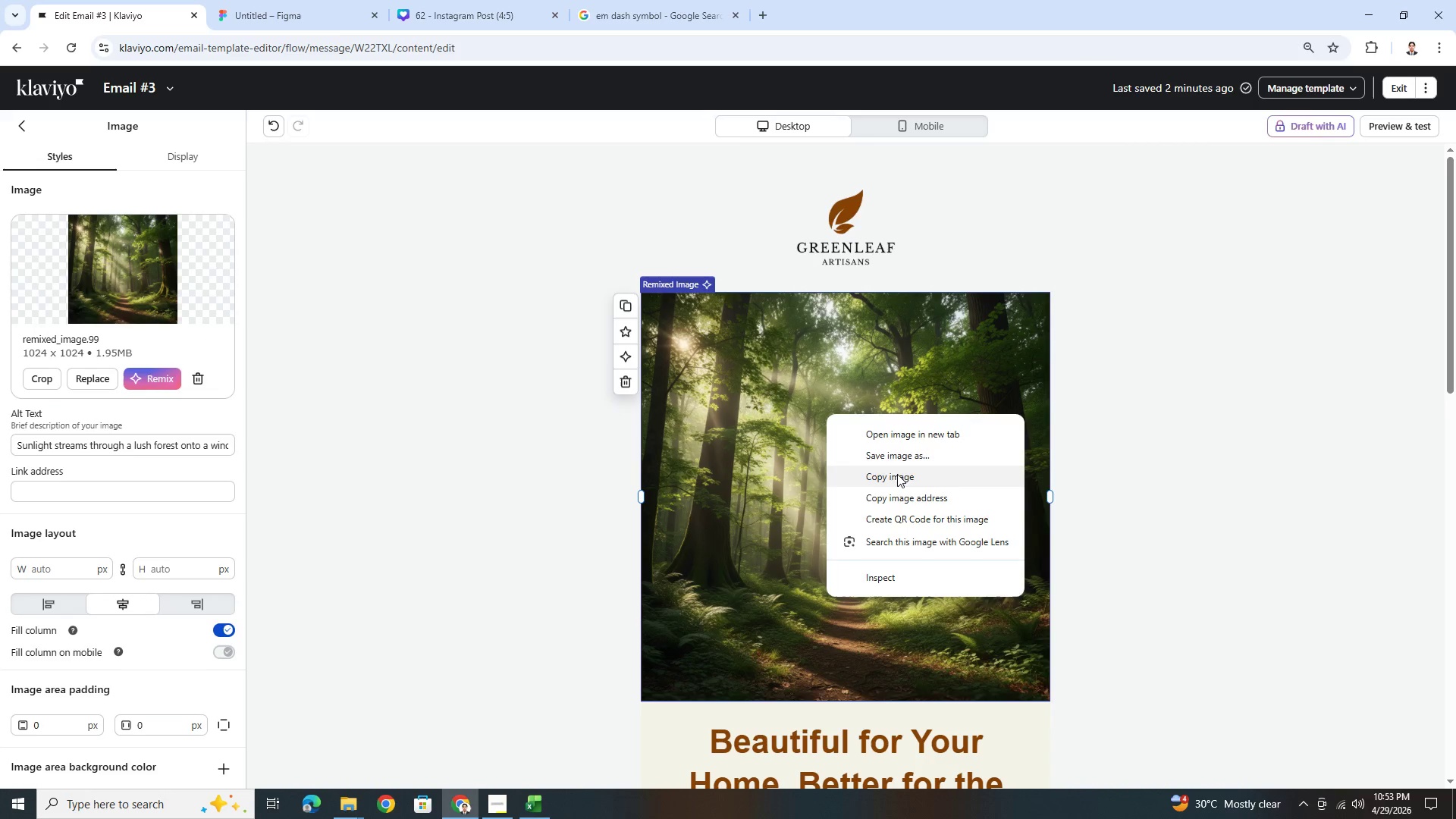 
left_click([899, 478])
 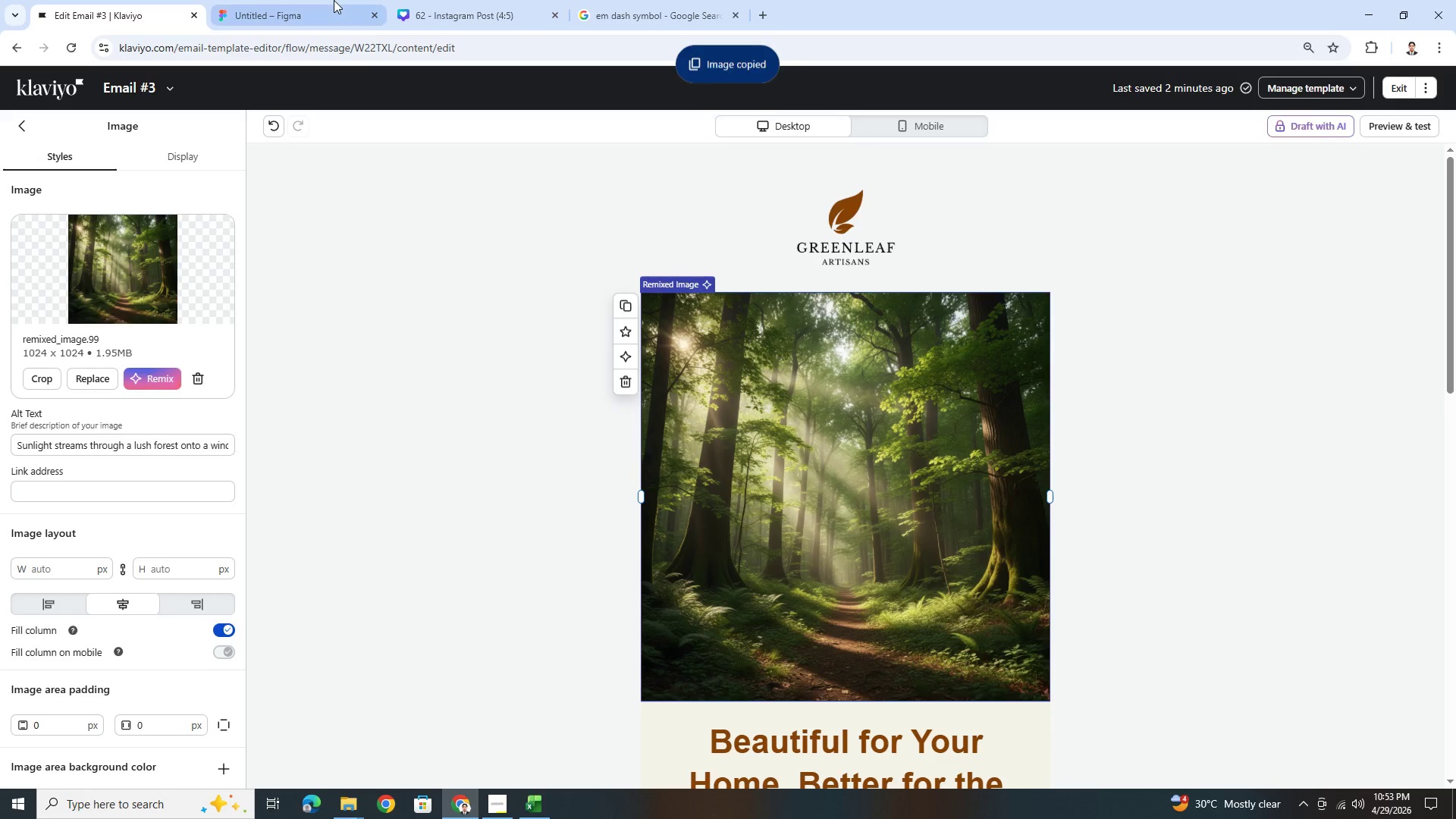 
left_click([334, 0])
 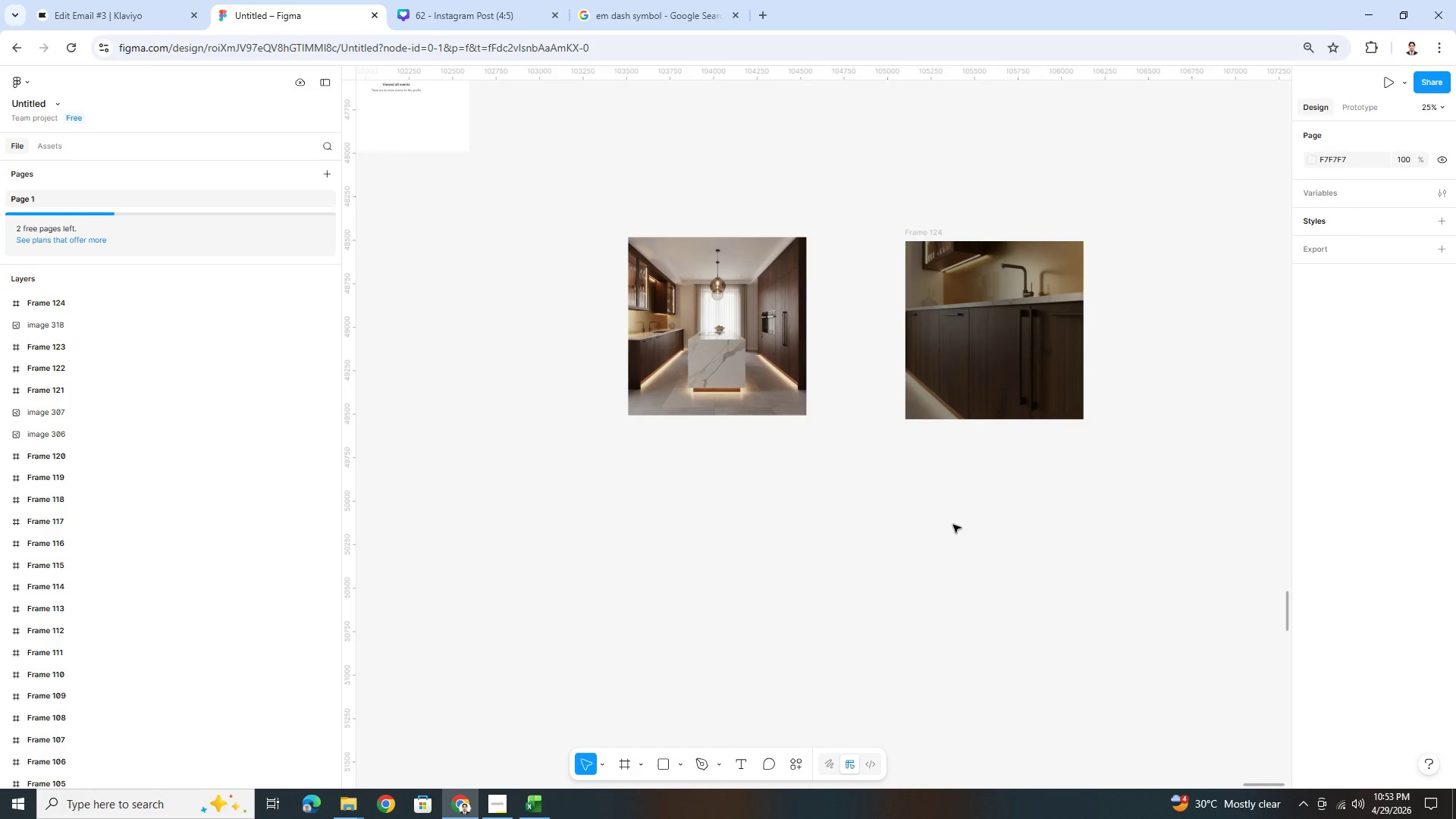 
left_click([954, 542])
 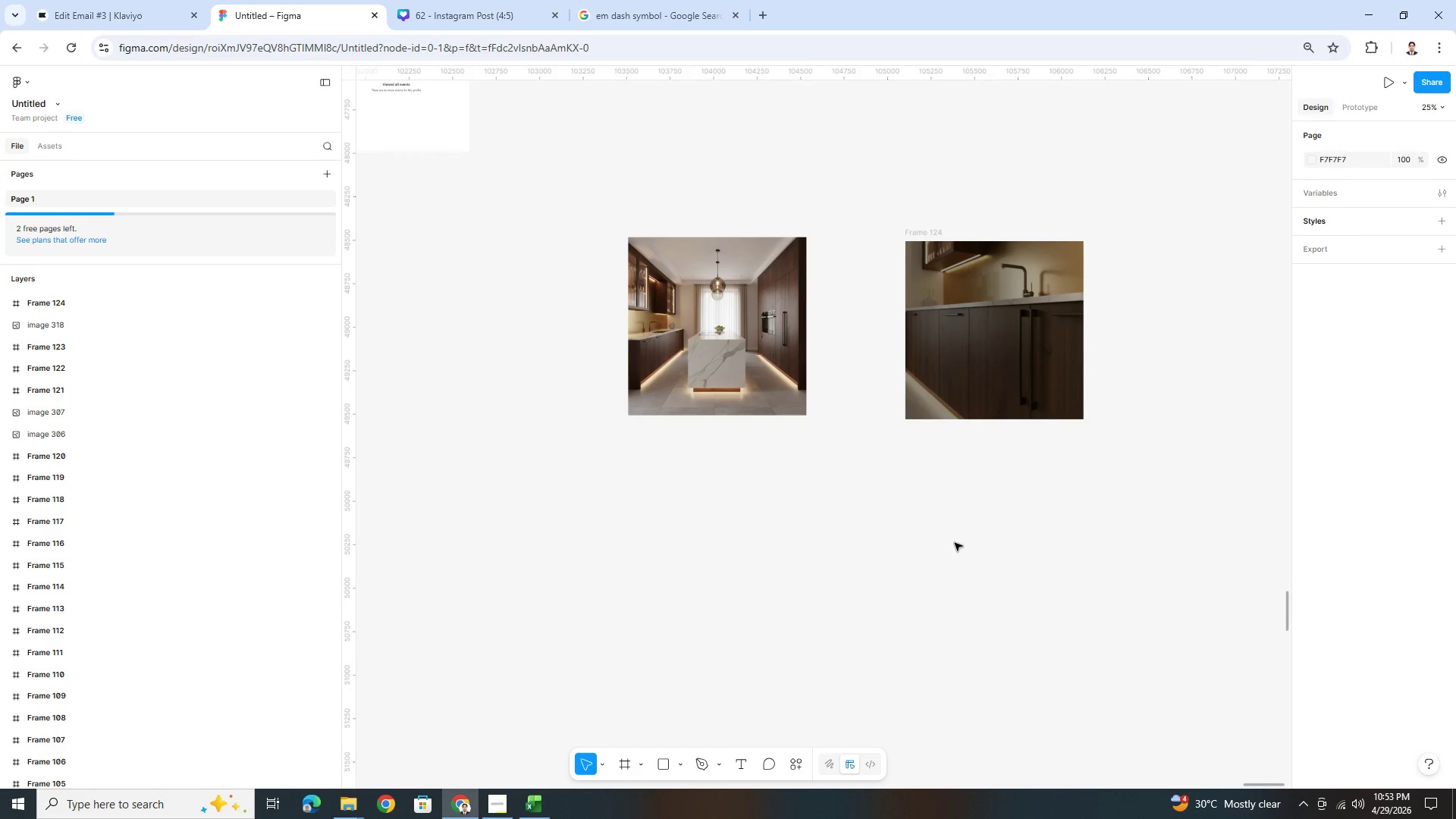 
key(Control+V)
 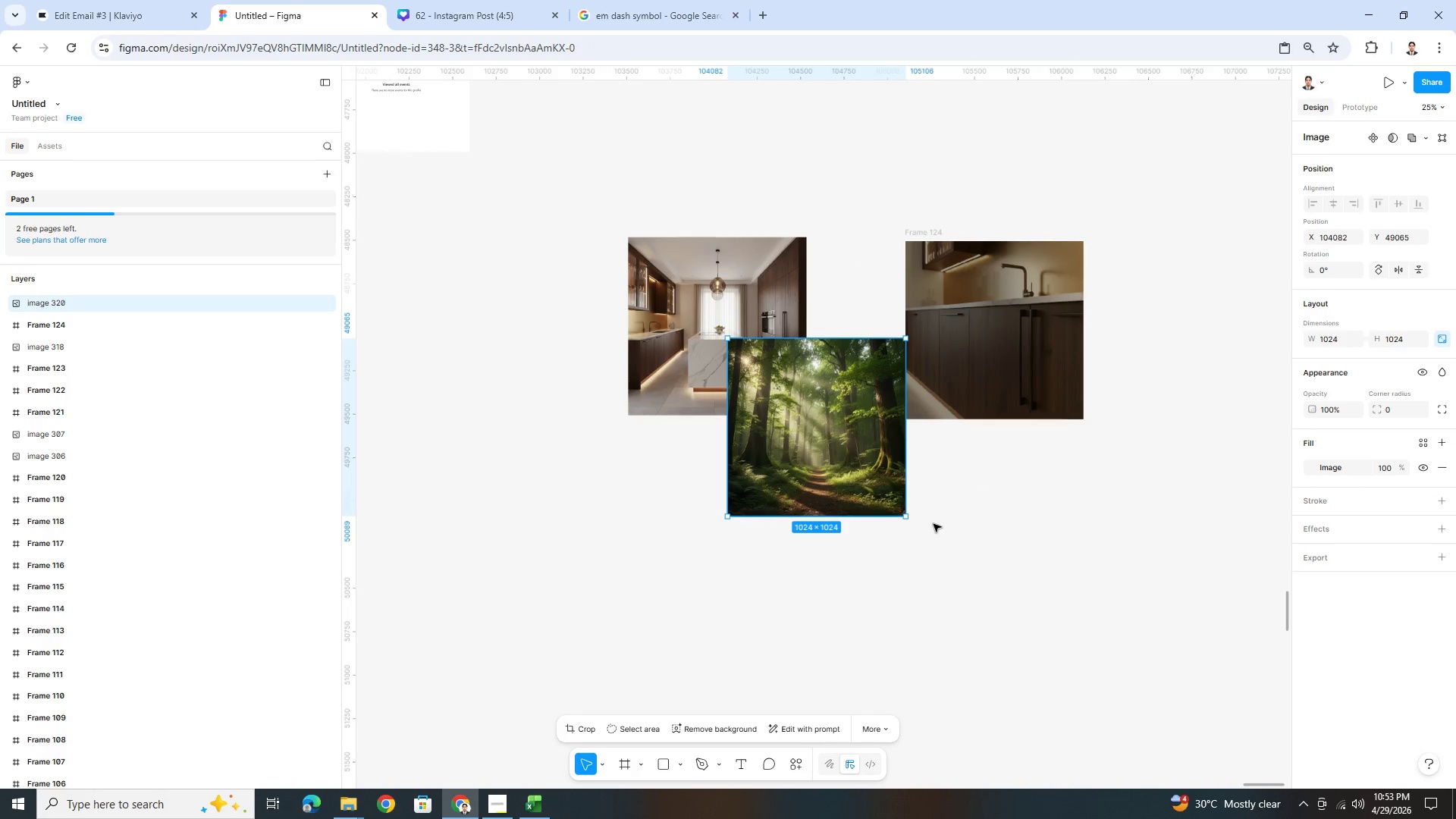 
left_click_drag(start_coordinate=[855, 448], to_coordinate=[930, 589])
 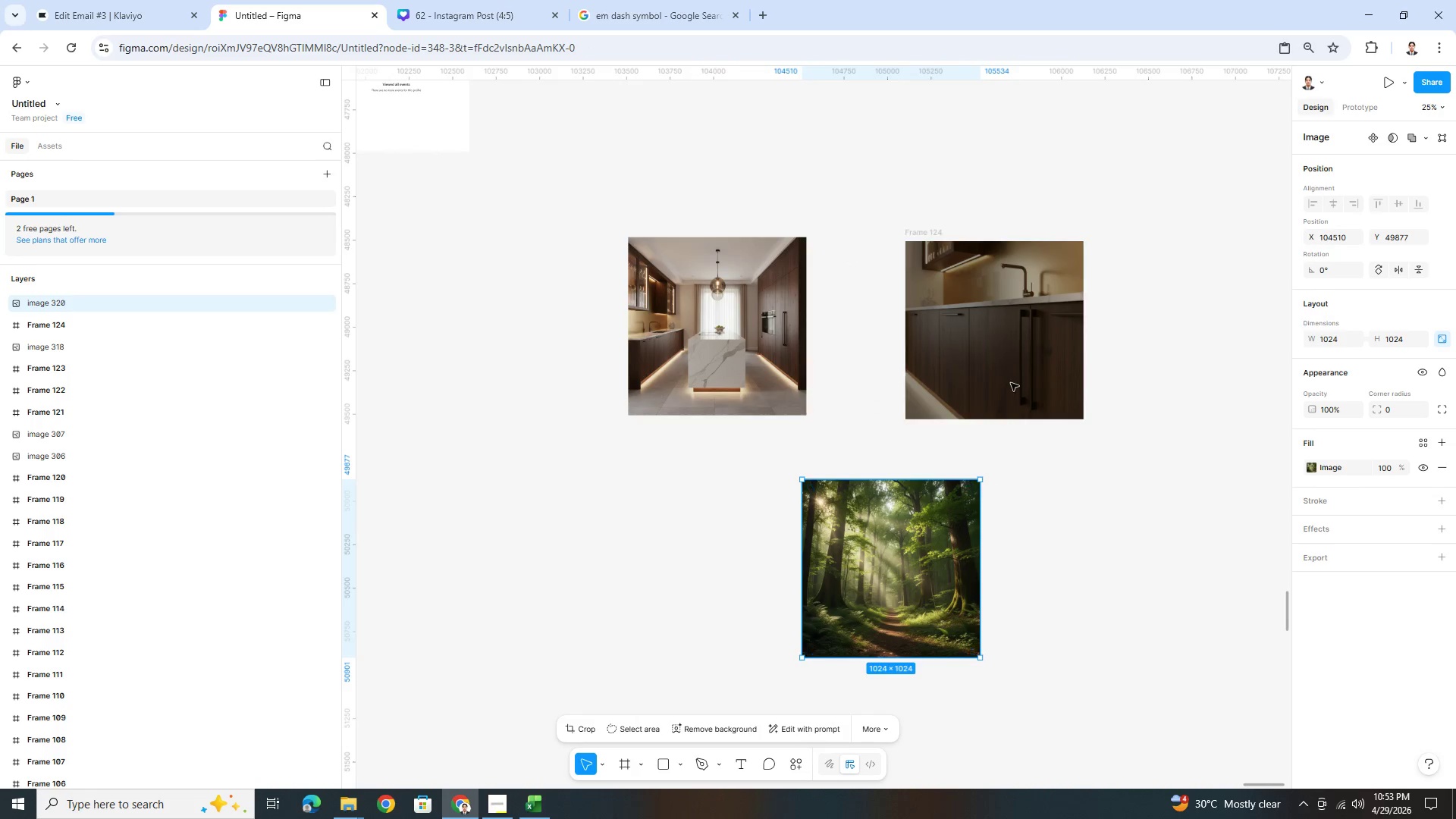 
left_click([1007, 368])
 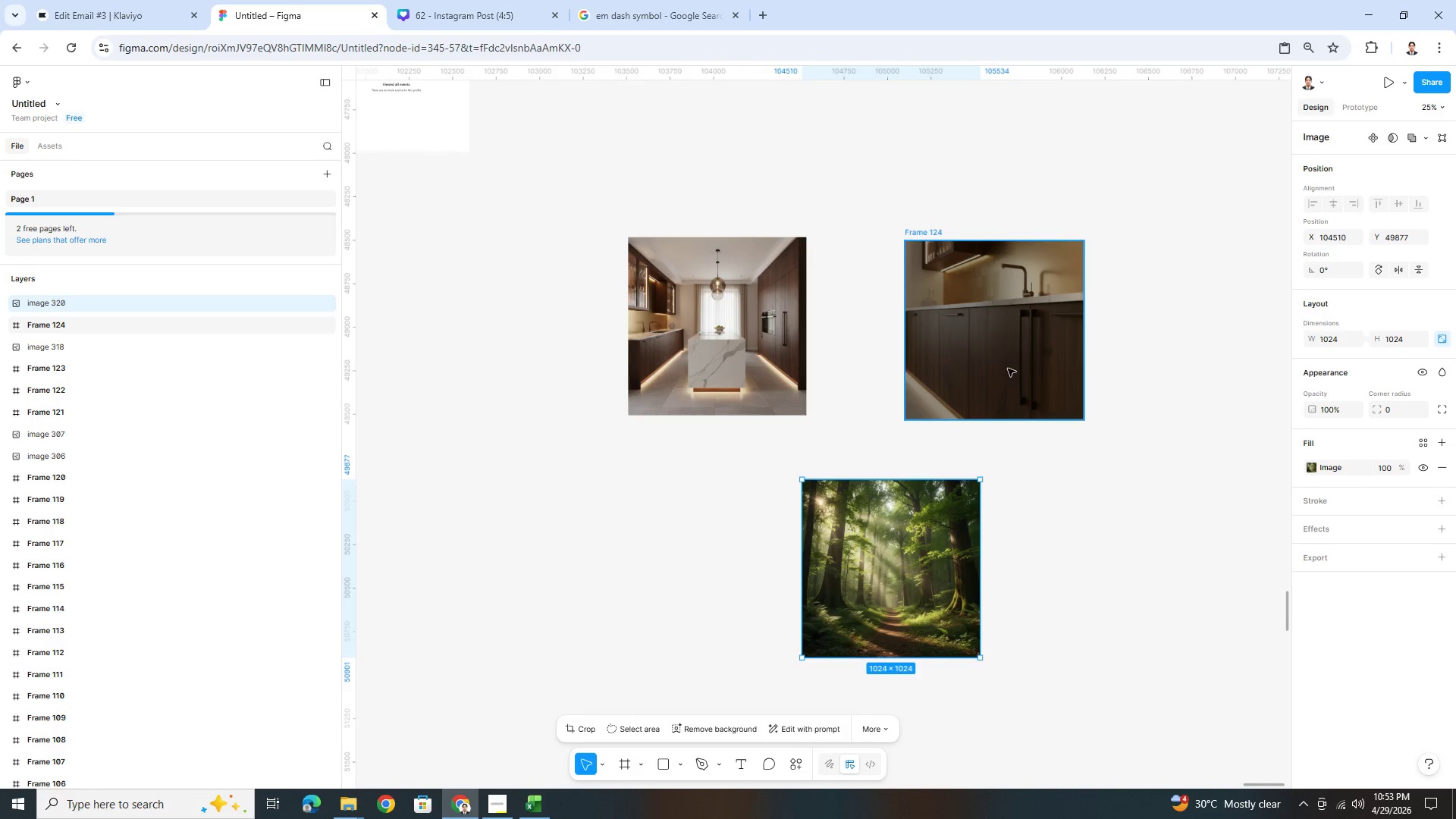 
key(Control+C)
 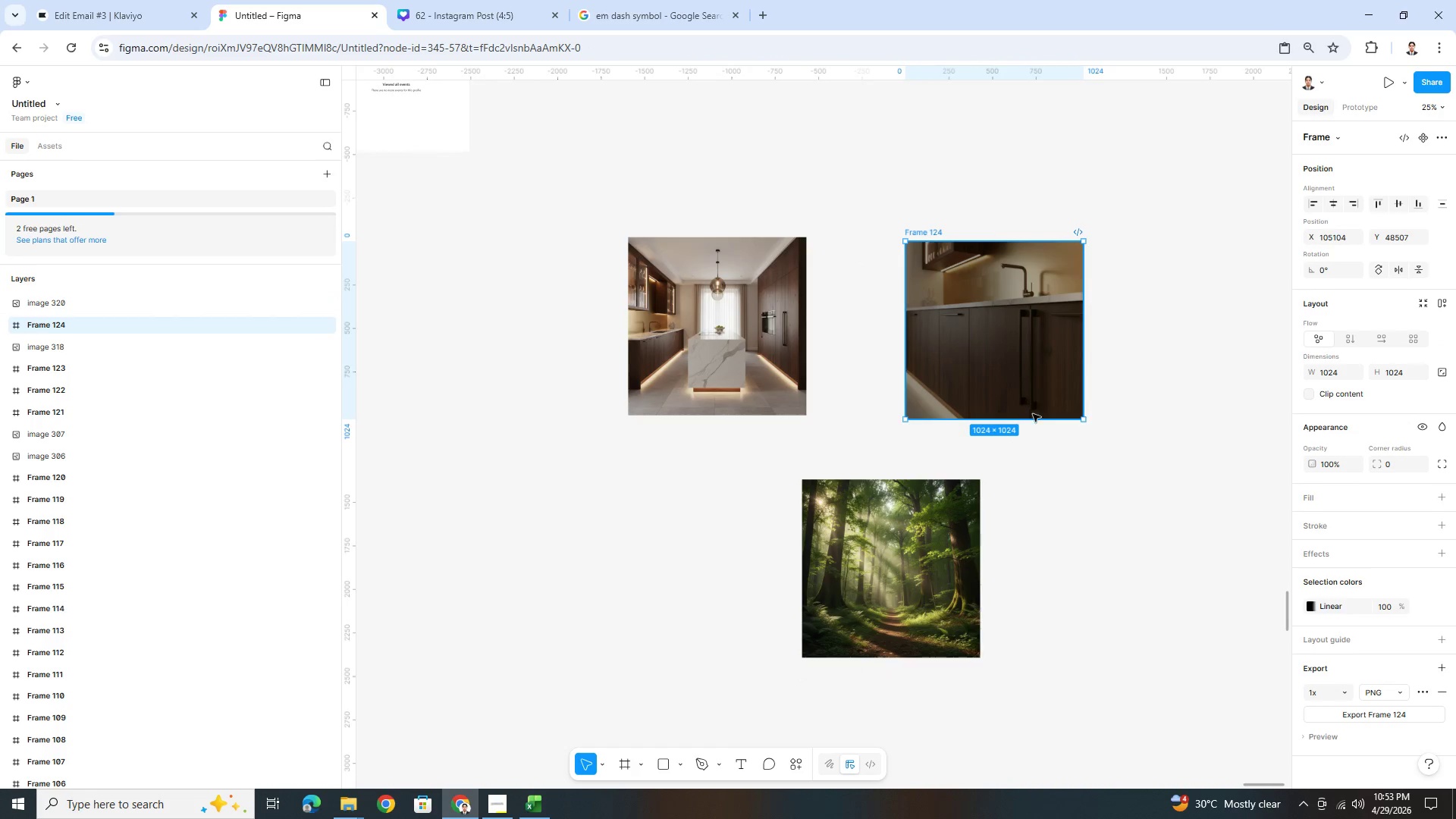 
hold_key(key=ControlLeft, duration=0.44)
 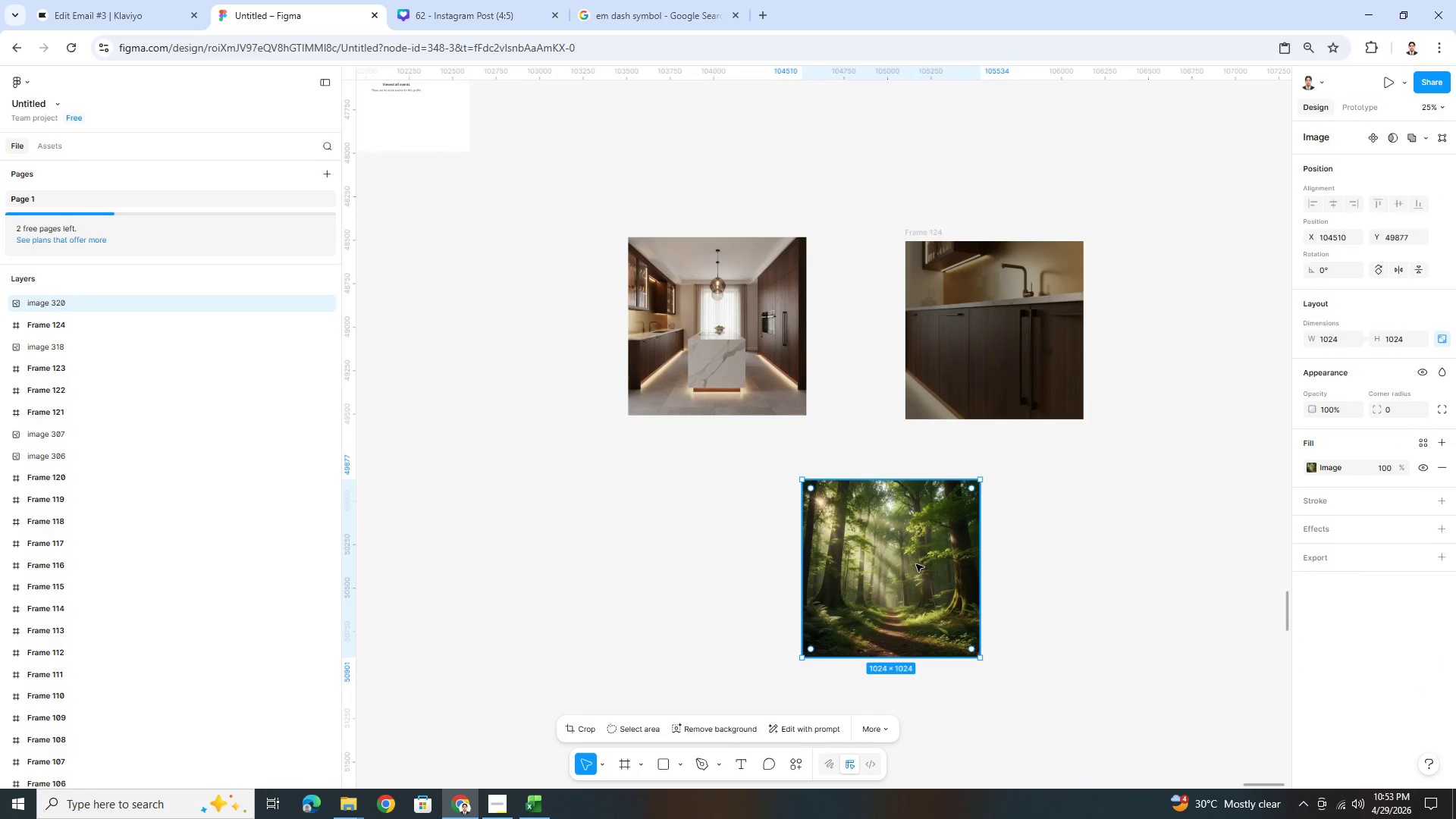 
left_click([915, 564])
 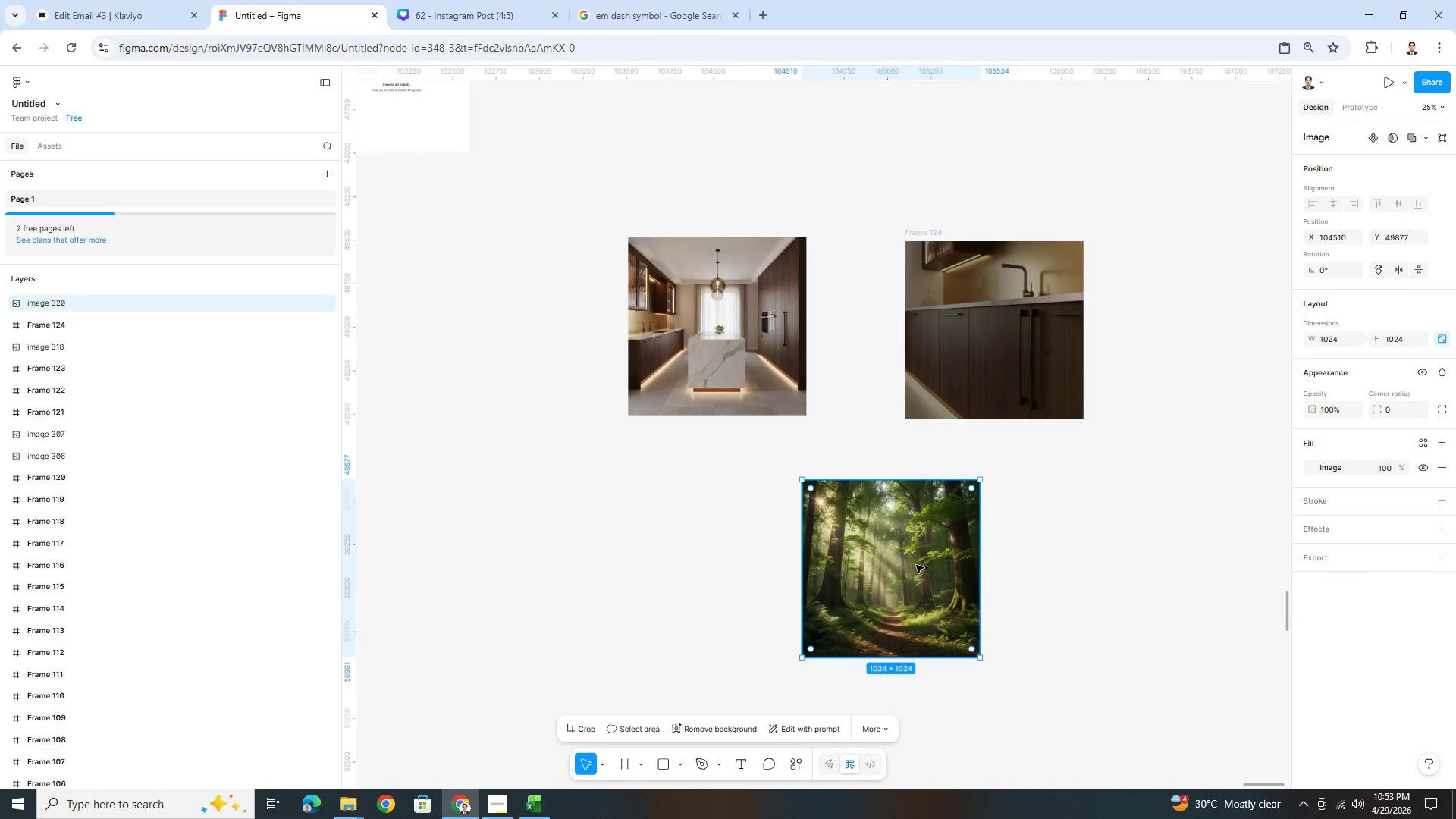 
key(Control+V)
 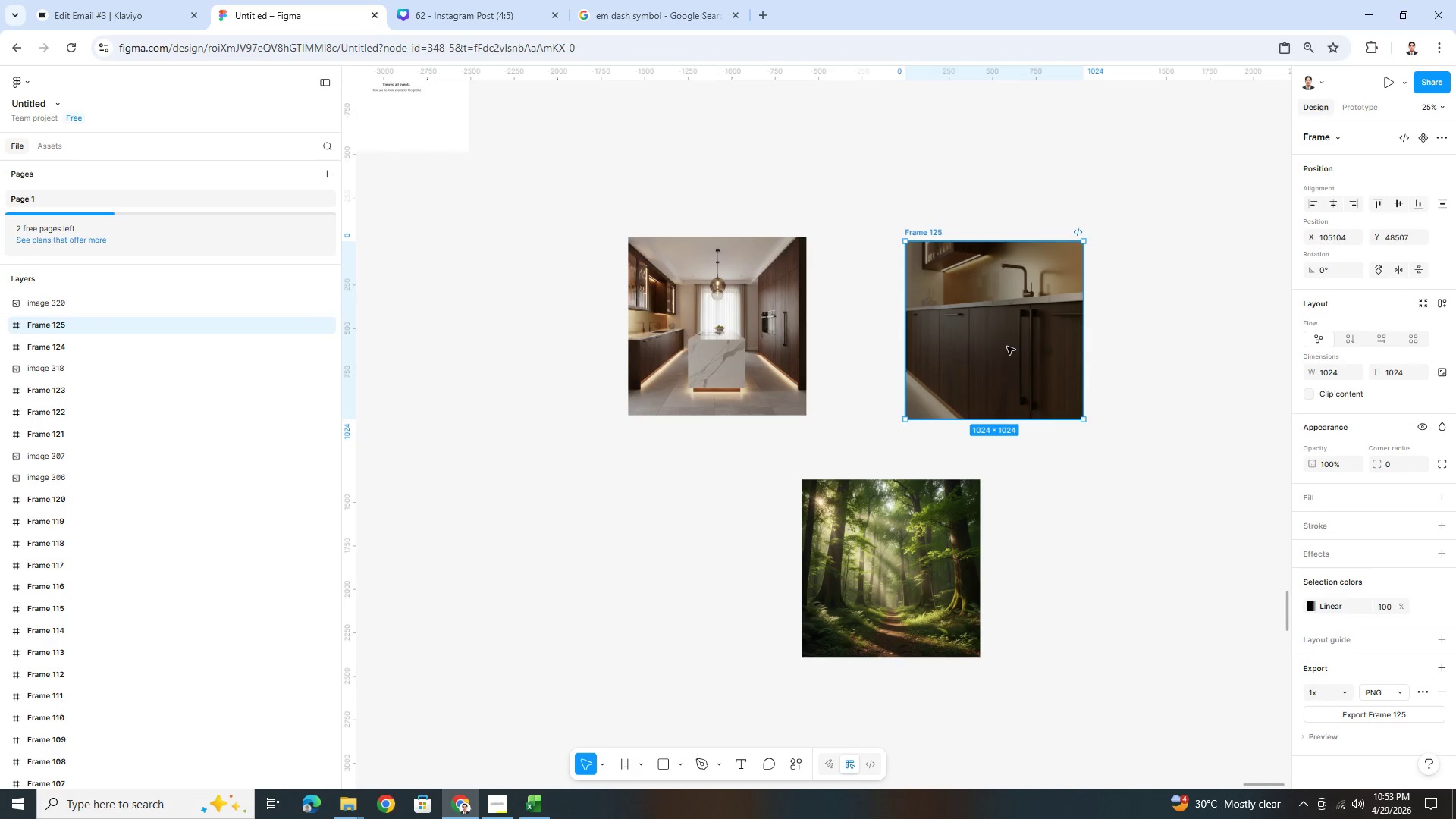 
key(Control+Z)
 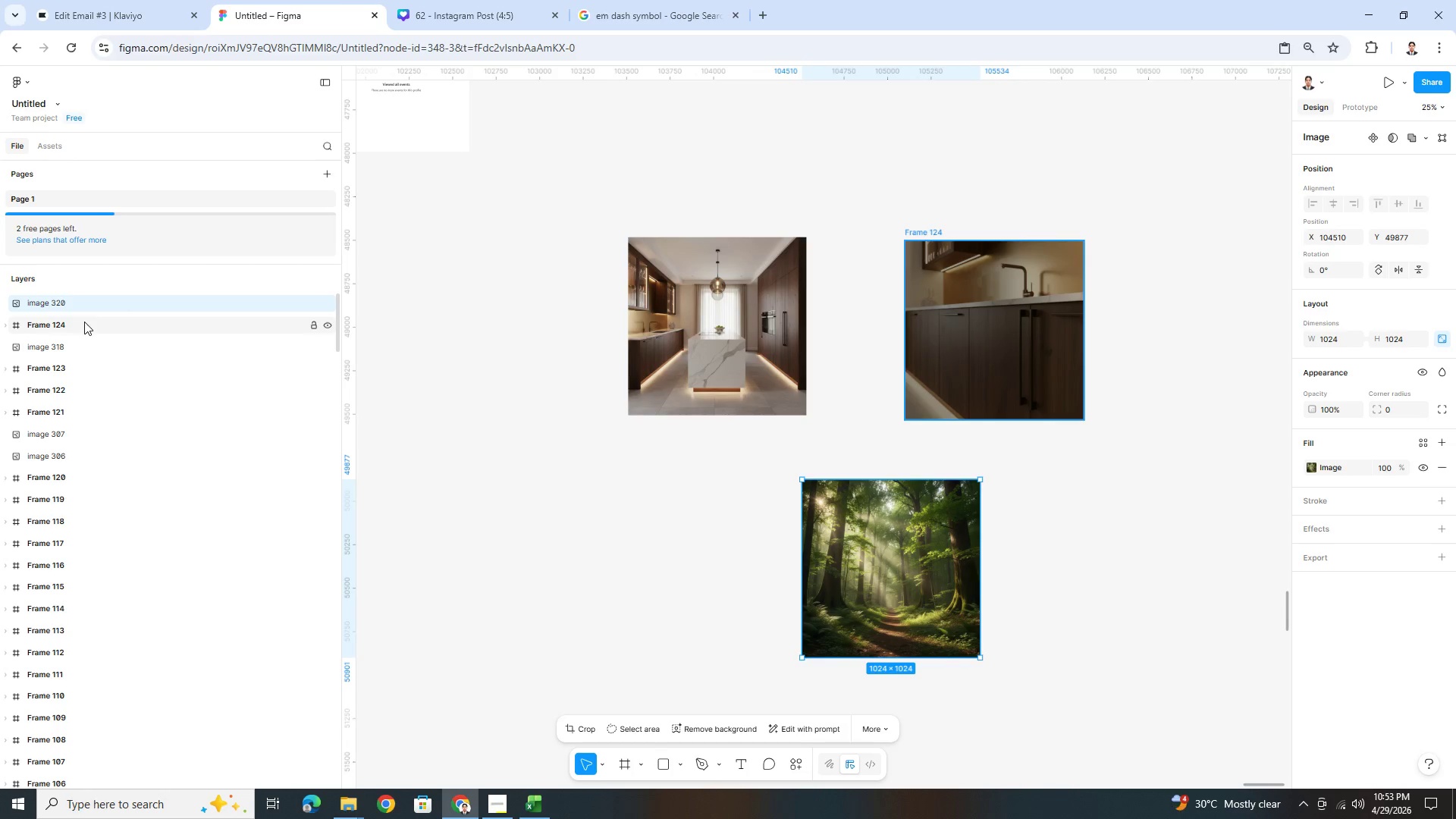 
left_click([8, 325])
 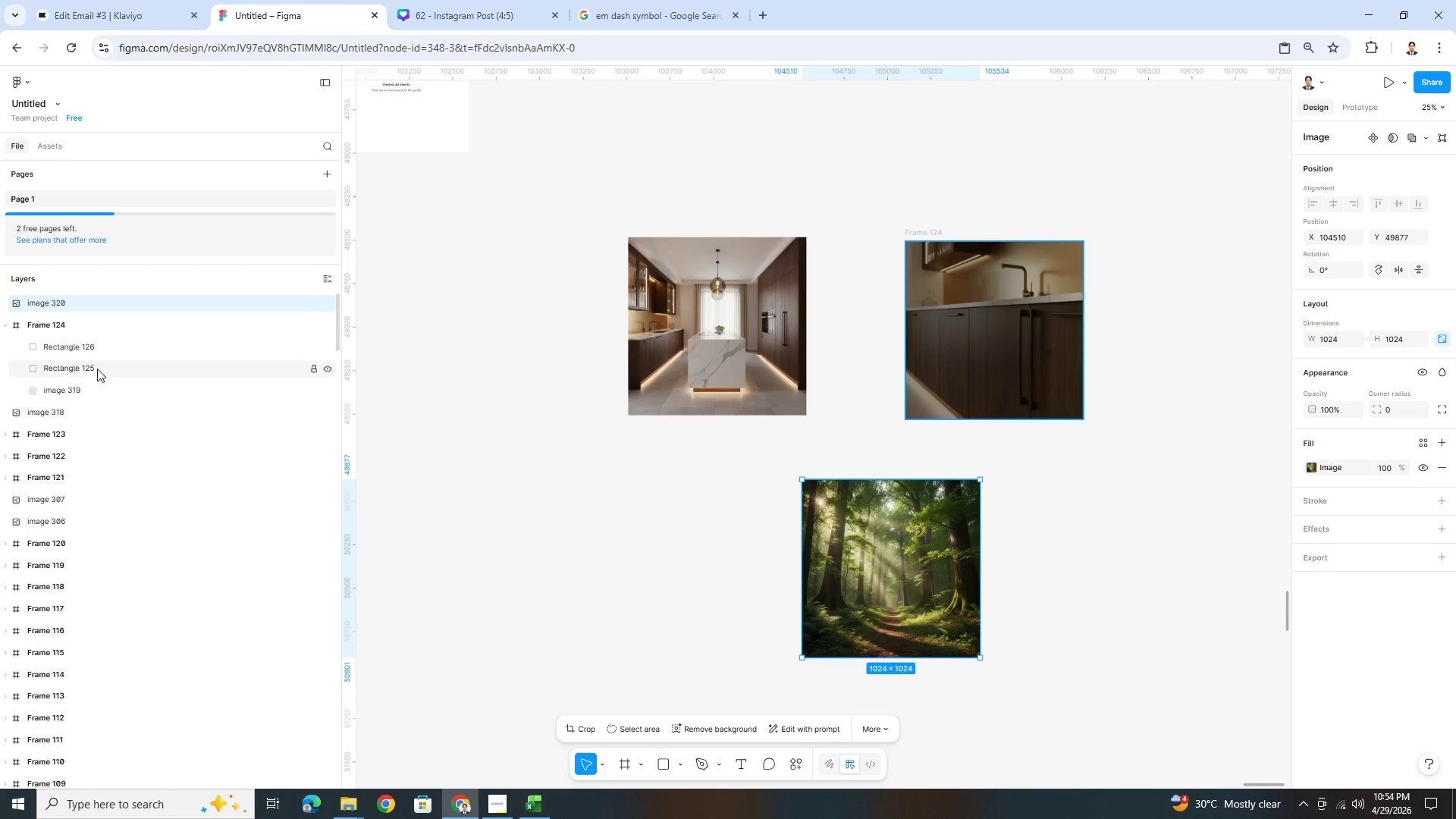 
left_click([99, 346])
 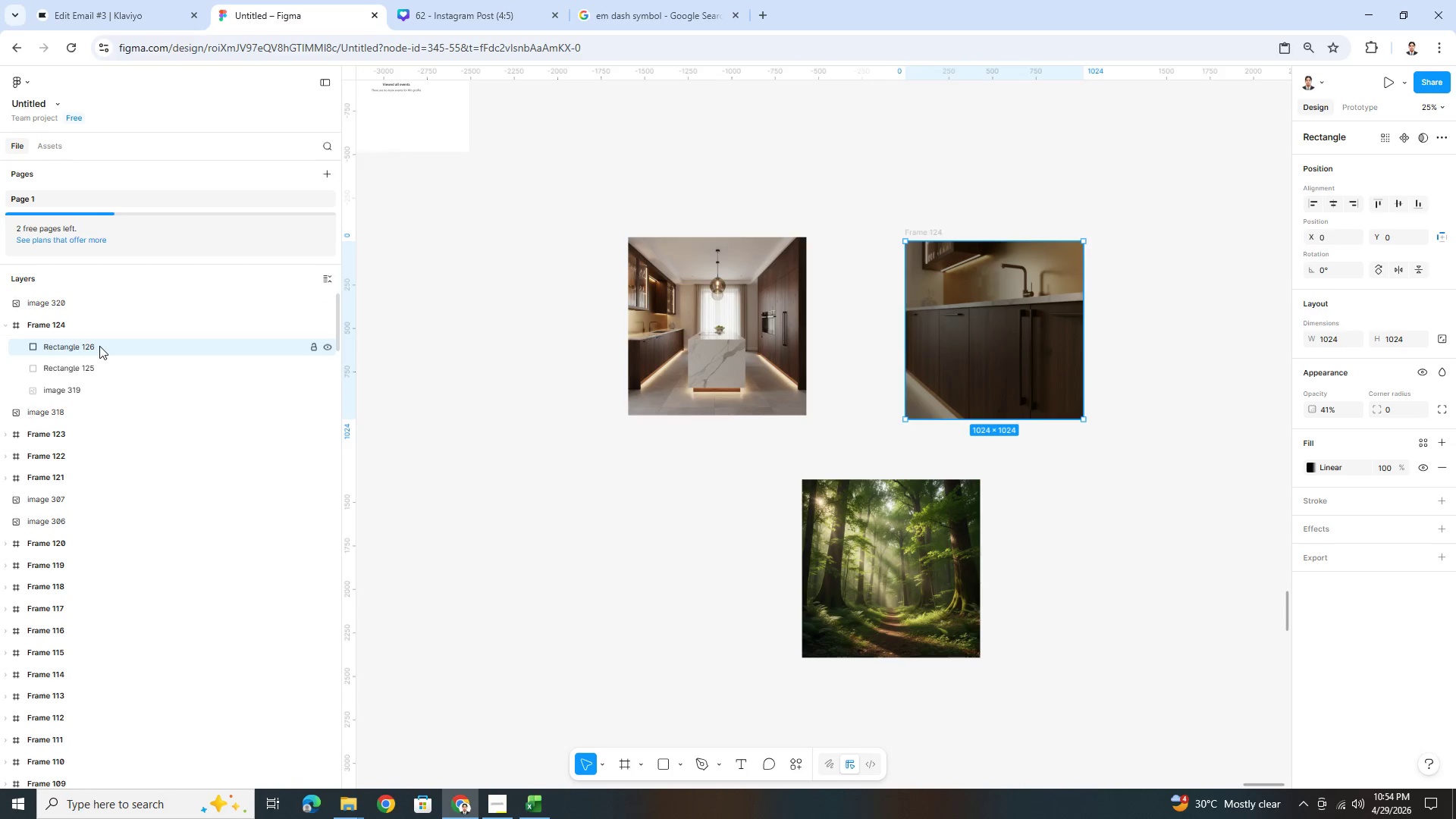 
key(Control+C)
 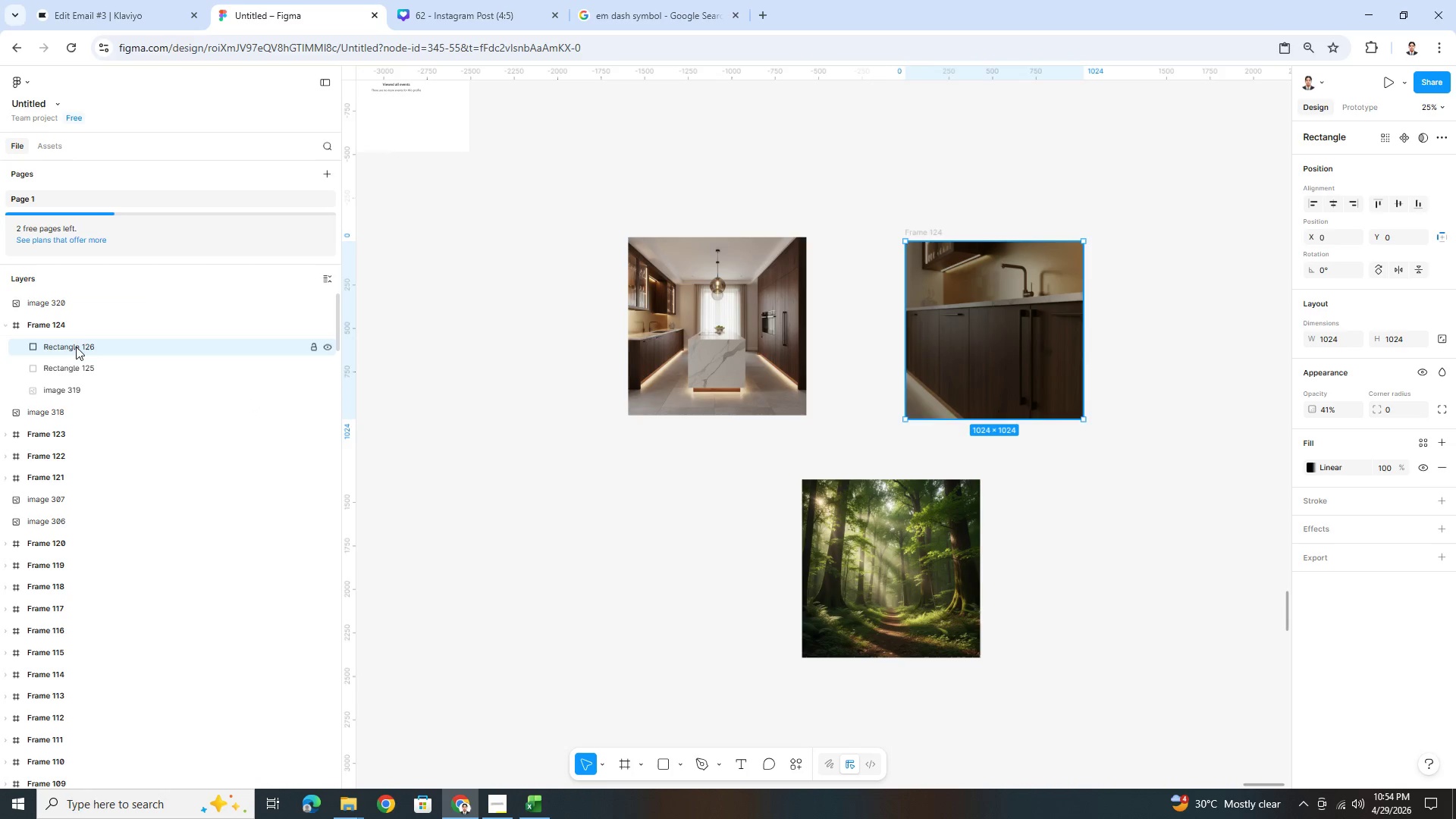 
left_click([86, 304])
 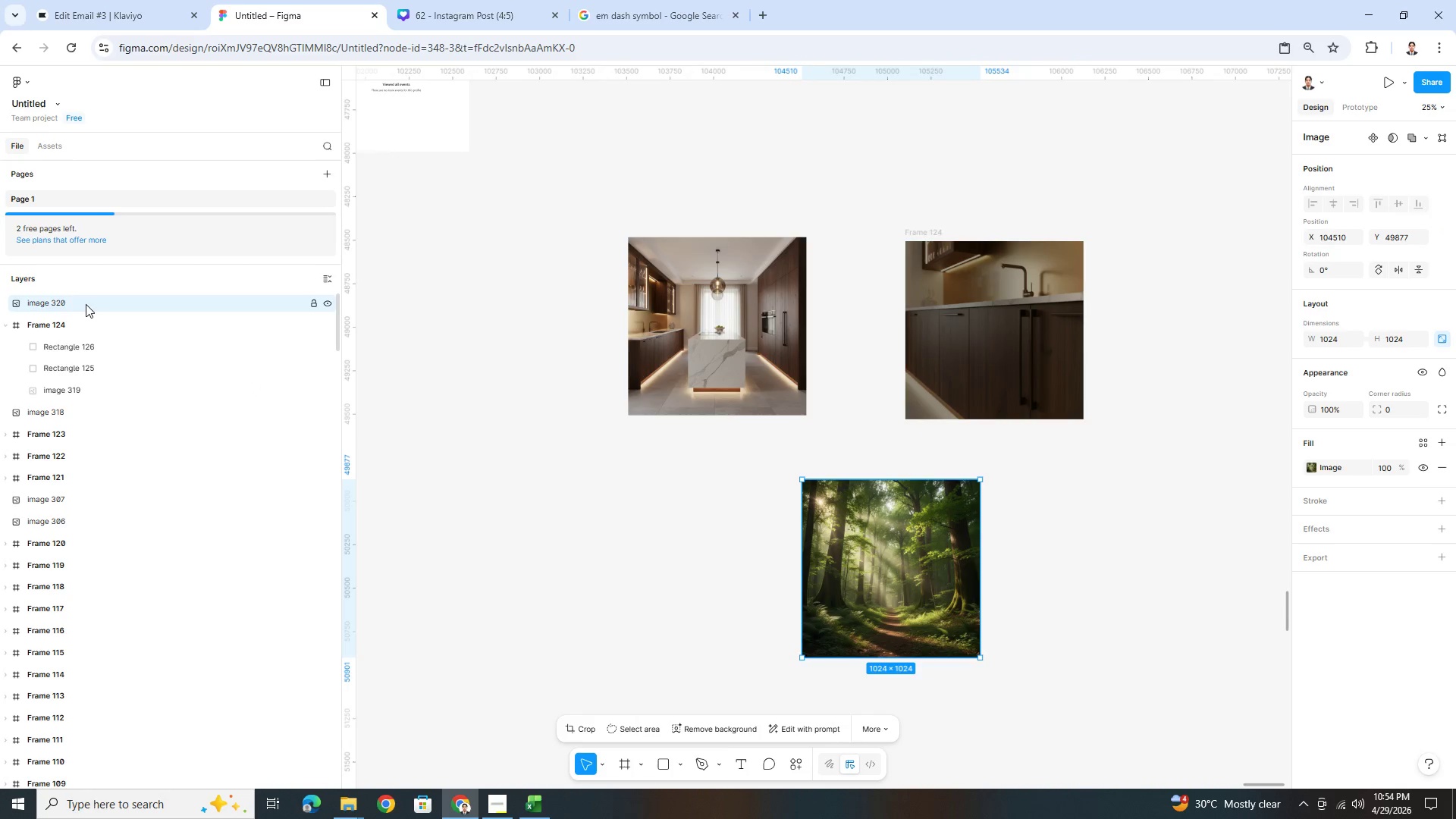 
key(Control+V)
 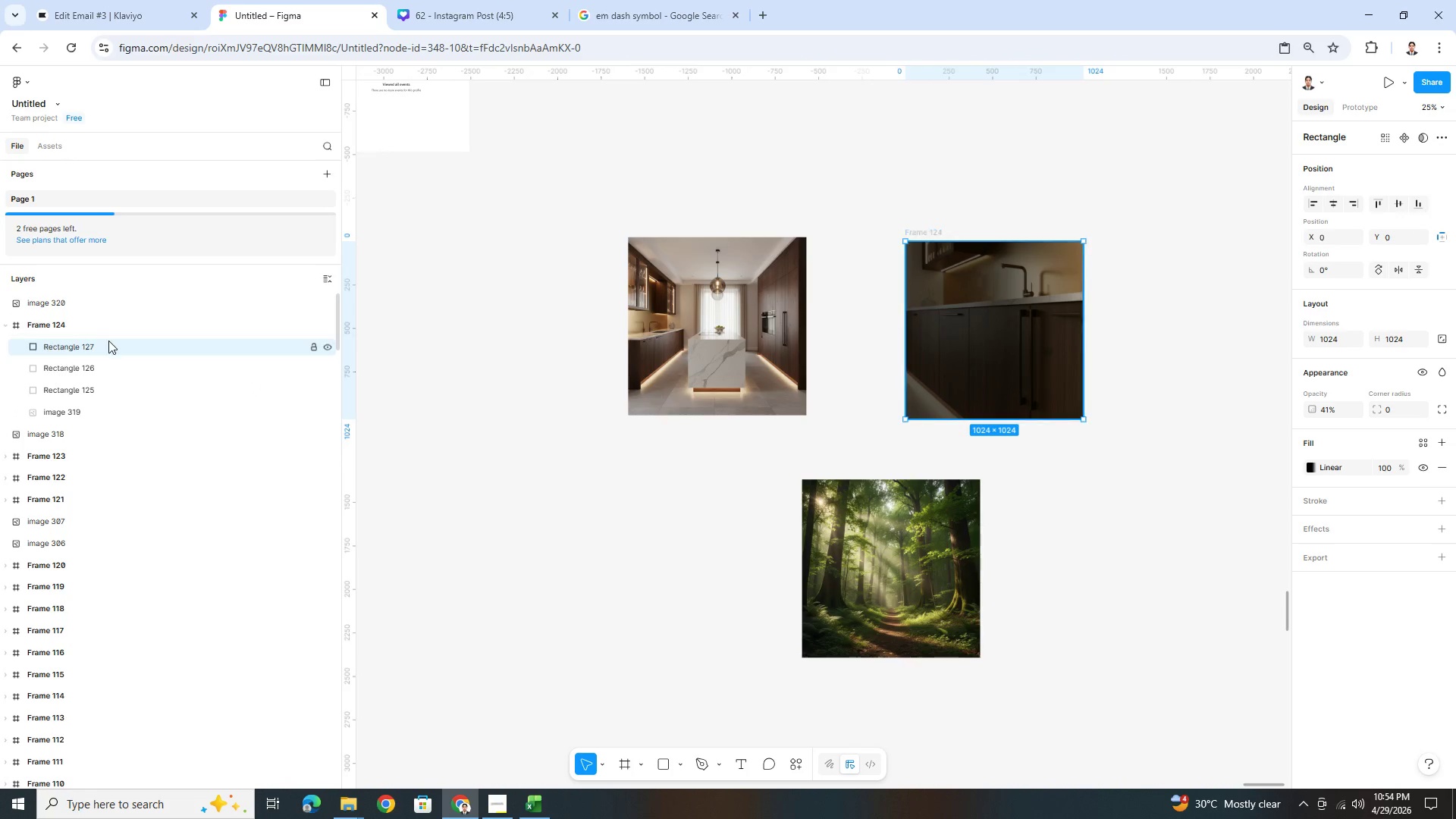 
left_click_drag(start_coordinate=[113, 347], to_coordinate=[122, 298])
 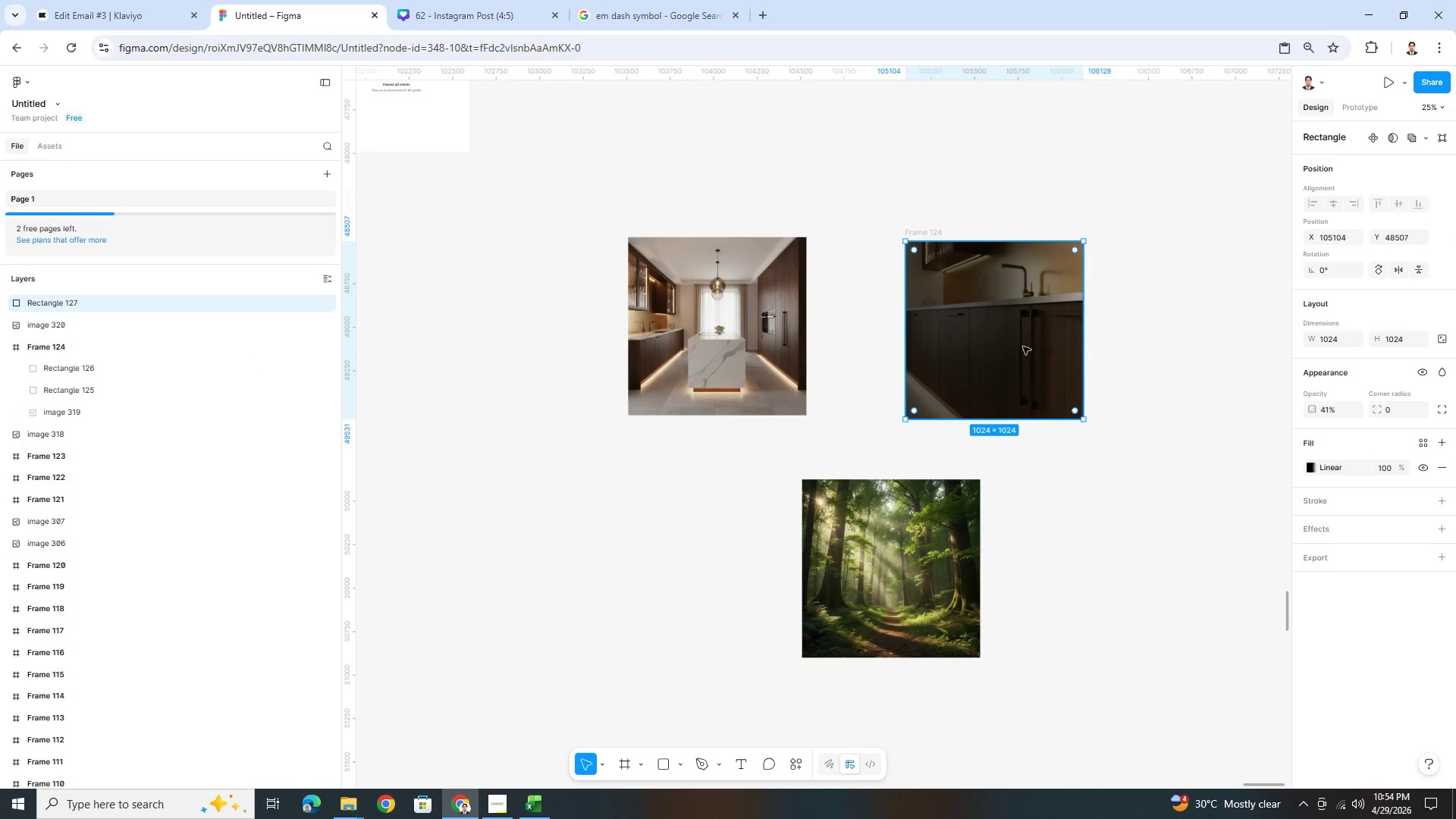 
left_click_drag(start_coordinate=[1022, 340], to_coordinate=[920, 578])
 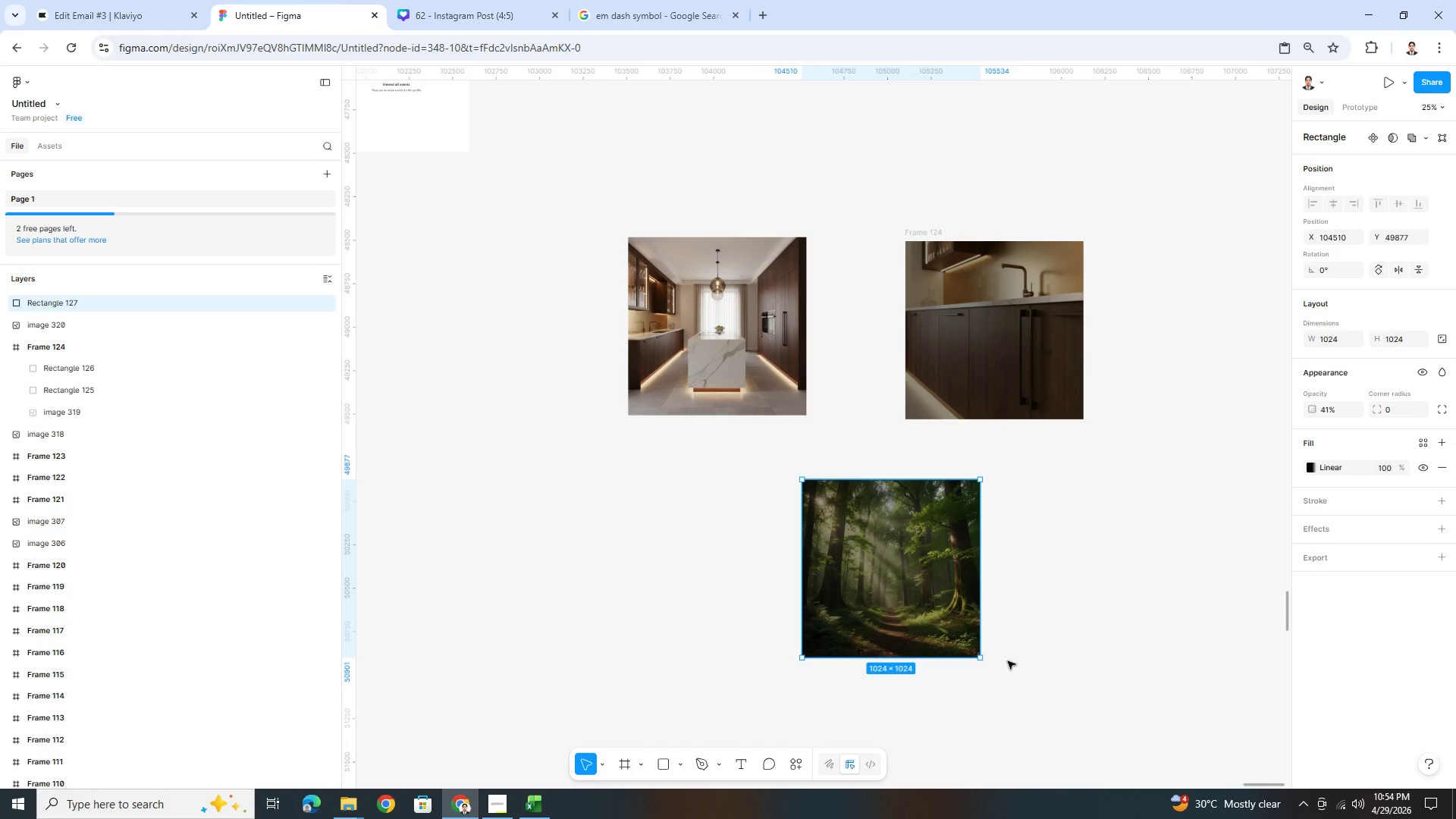 
hold_key(key=ControlLeft, duration=0.5)
scroll: coordinate [1009, 665], scroll_direction: up, amount: 3.0
 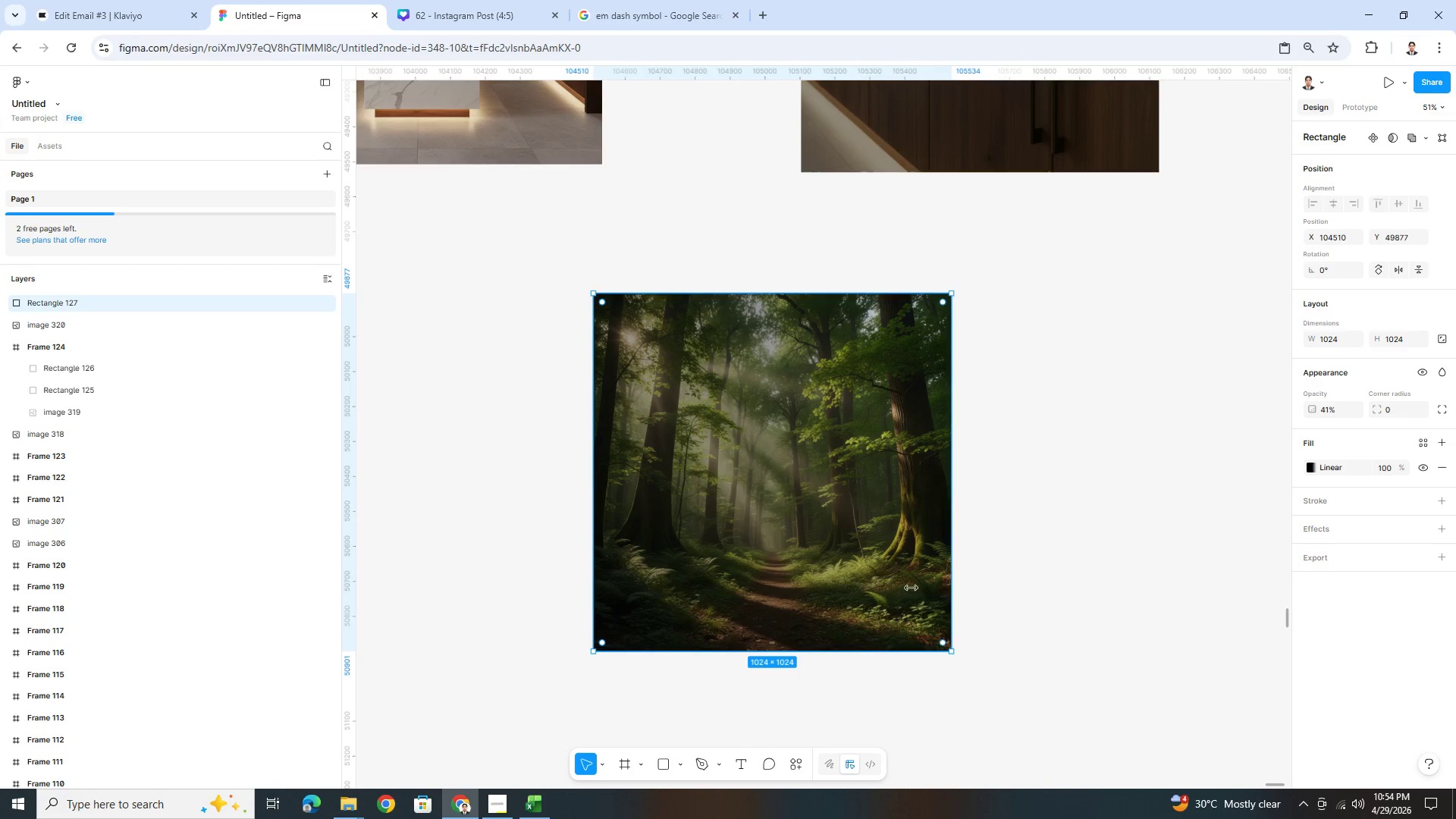 
left_click([1313, 466])
 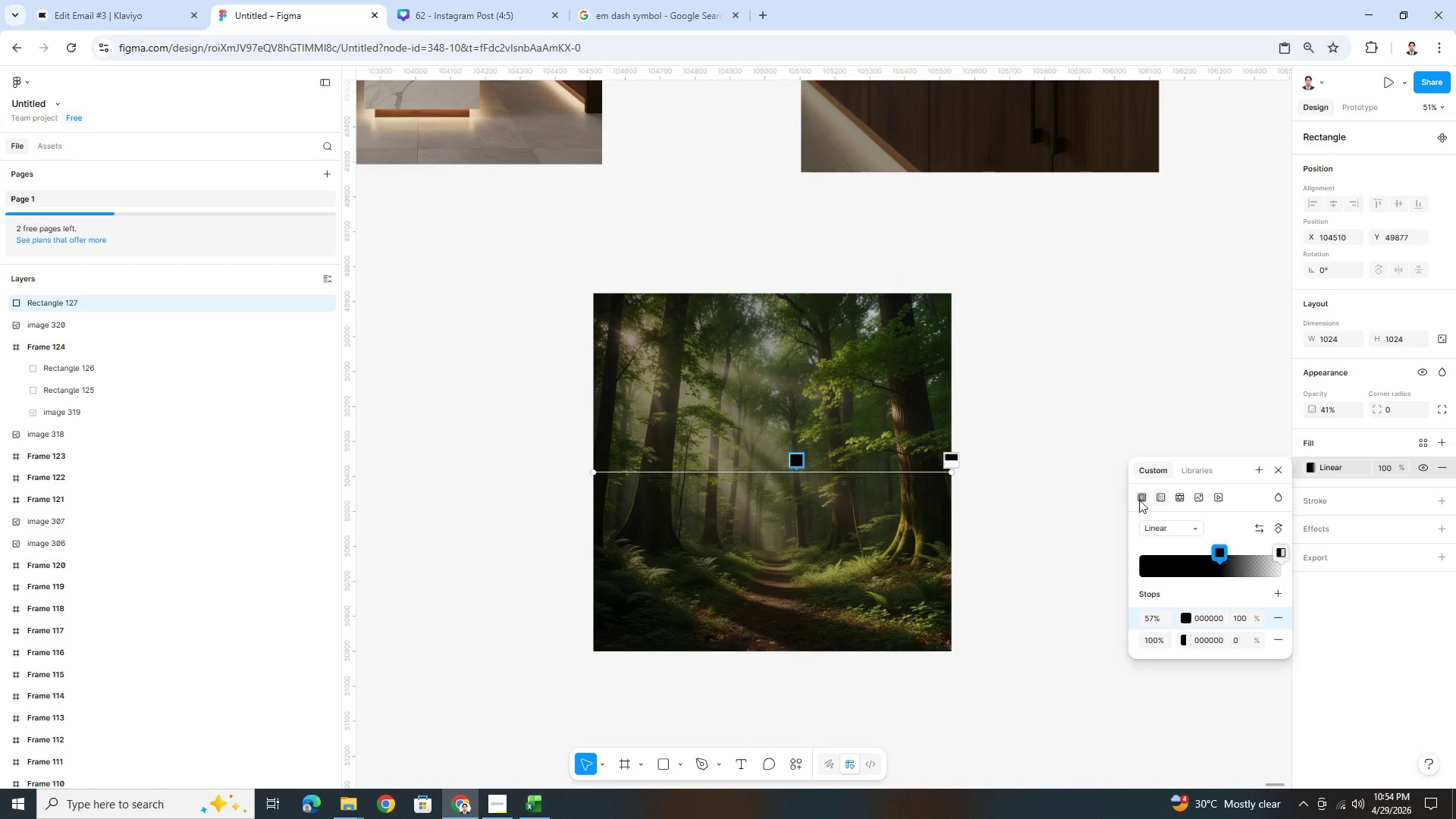 
mouse_move([1166, 642])
 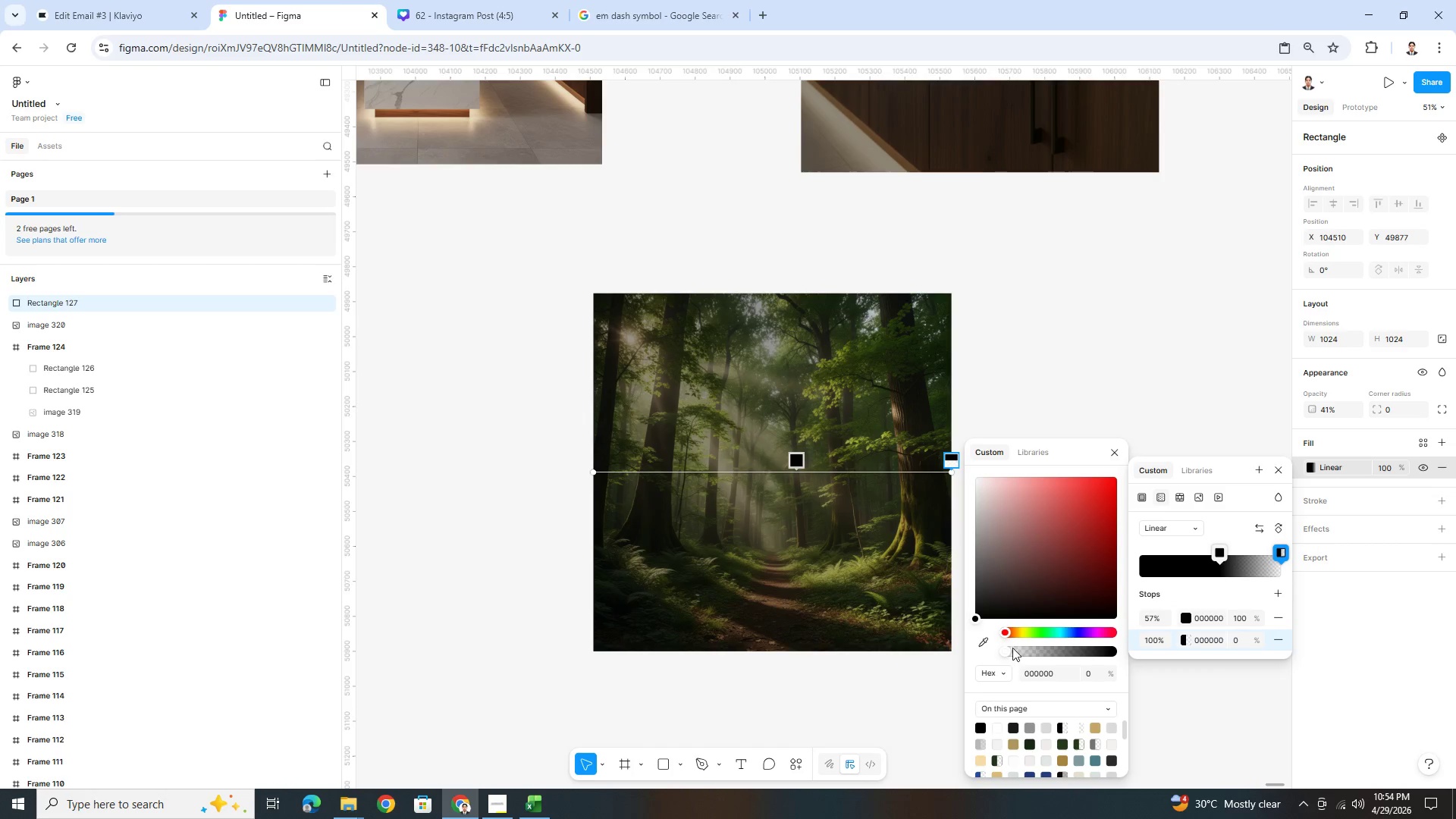 
left_click_drag(start_coordinate=[1011, 648], to_coordinate=[1435, 660])
 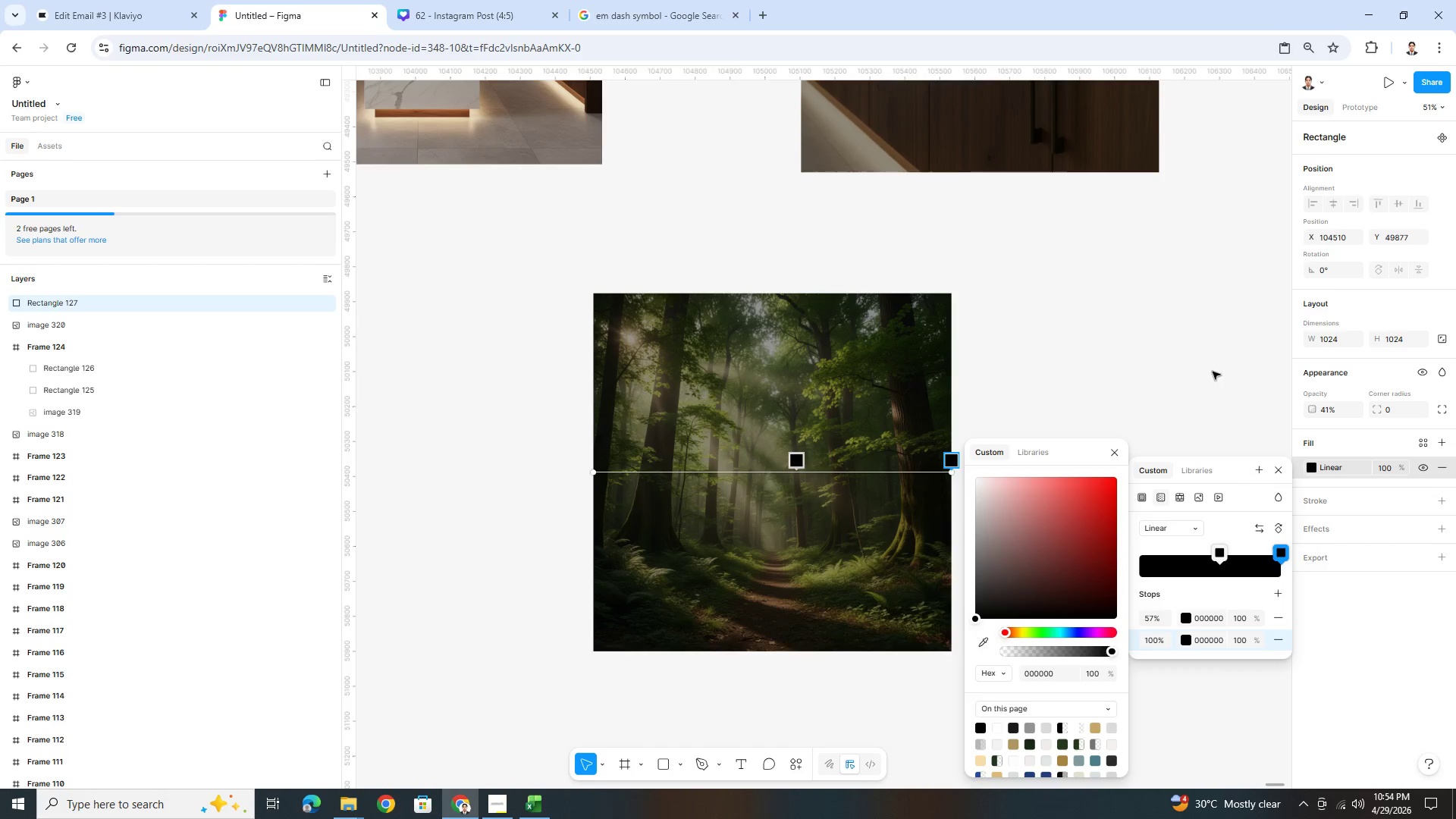 
left_click([1200, 366])
 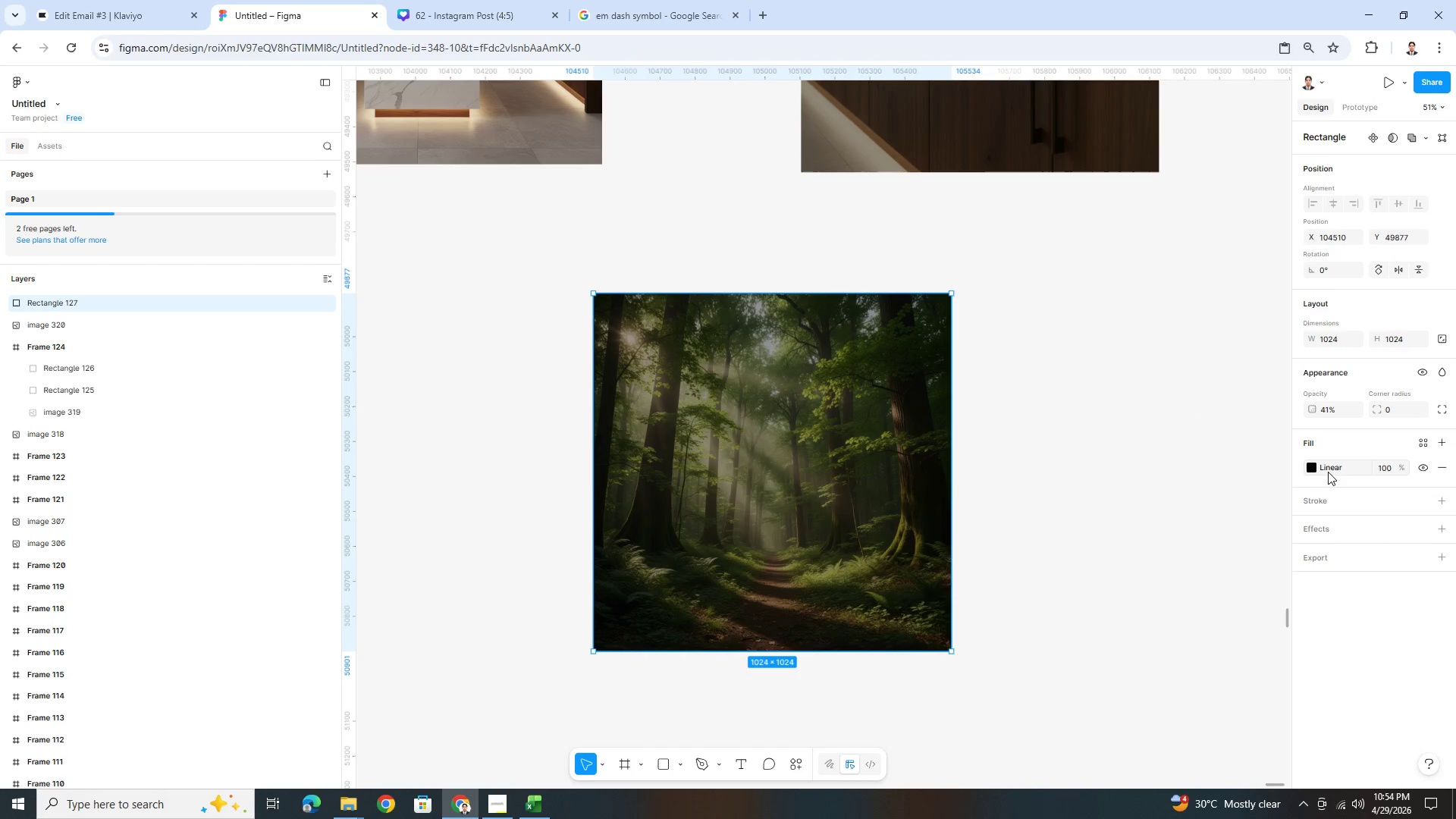 
left_click([839, 407])
 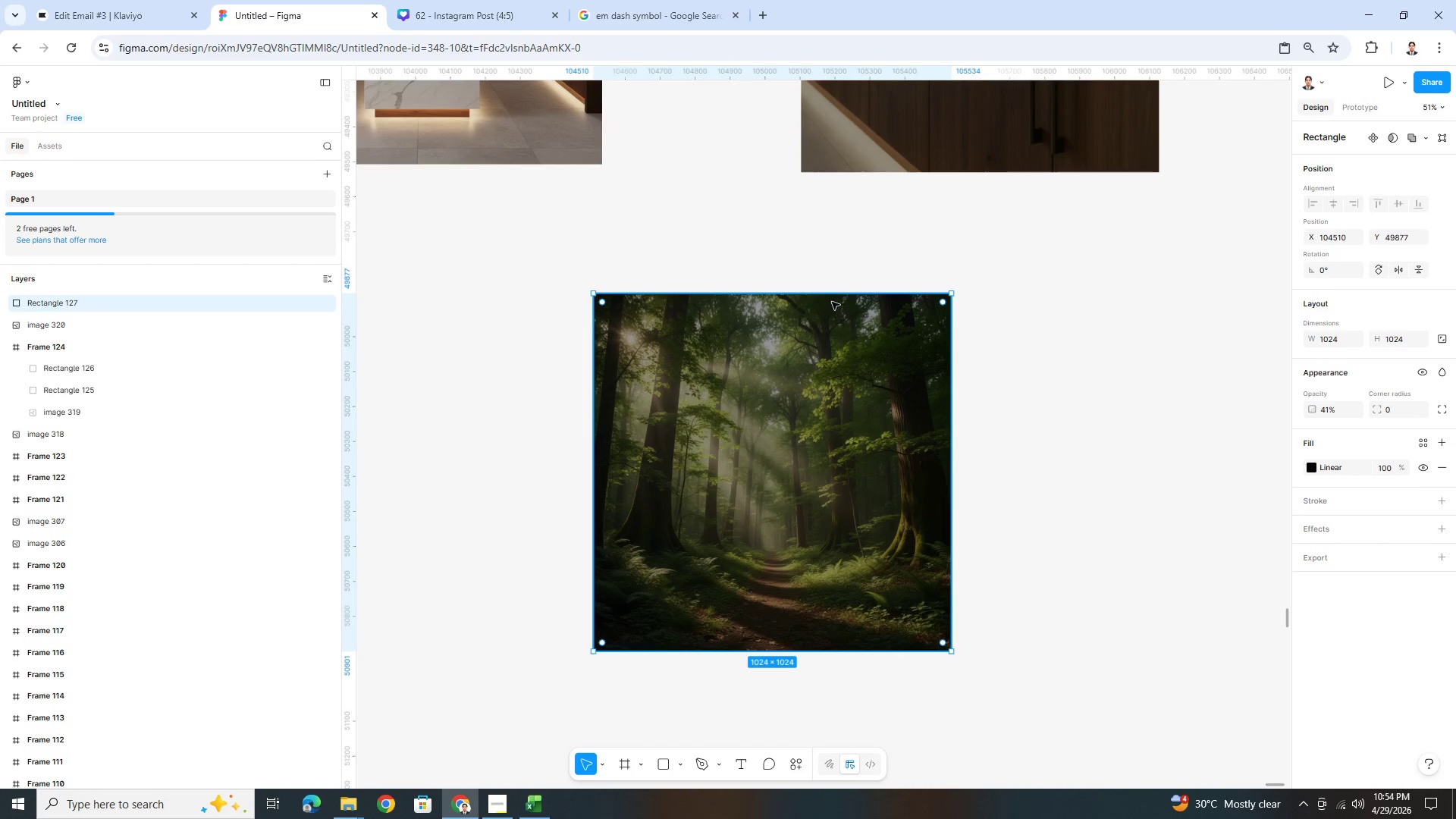 
left_click_drag(start_coordinate=[835, 309], to_coordinate=[831, 462])
 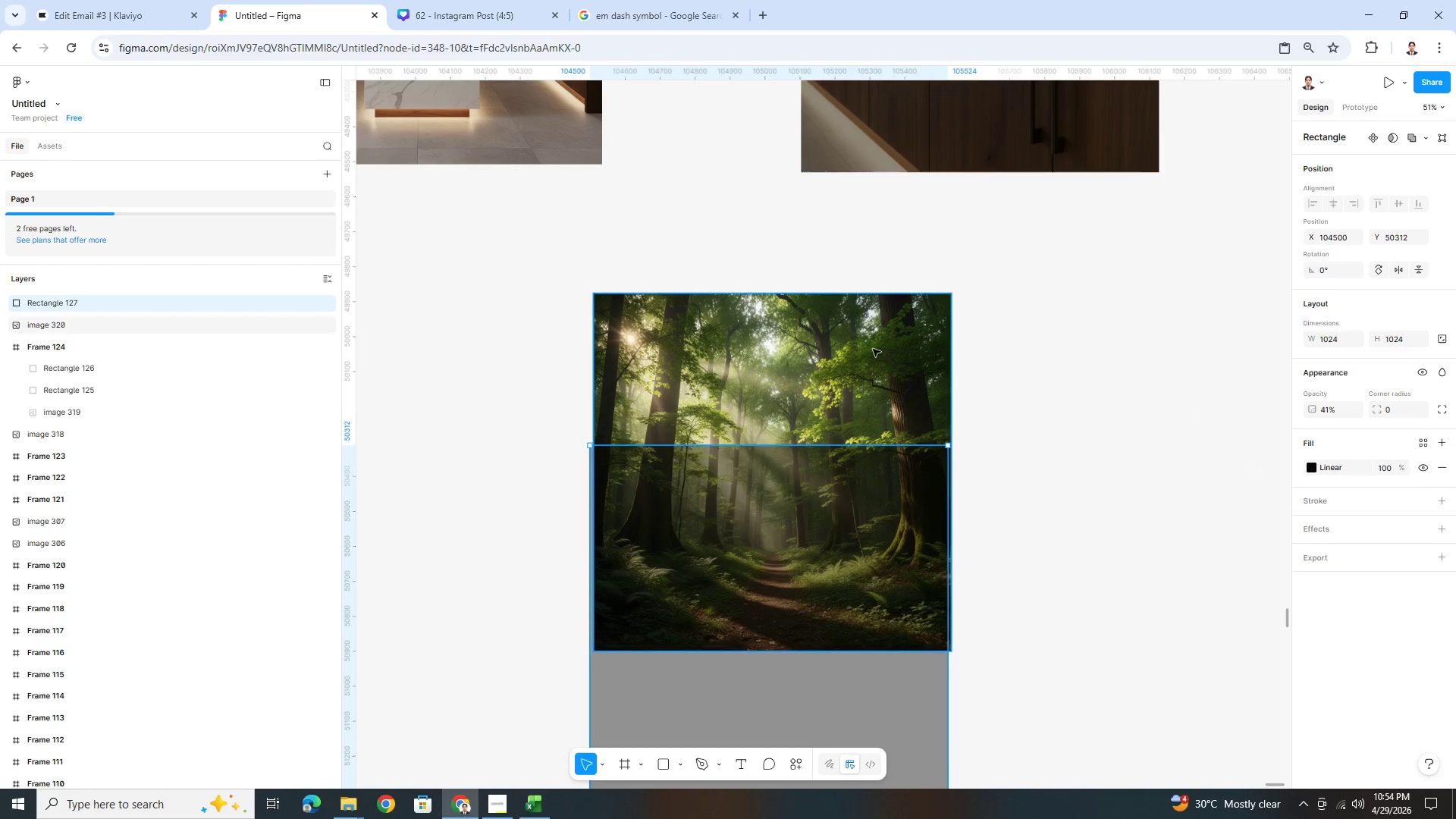 
left_click([872, 348])
 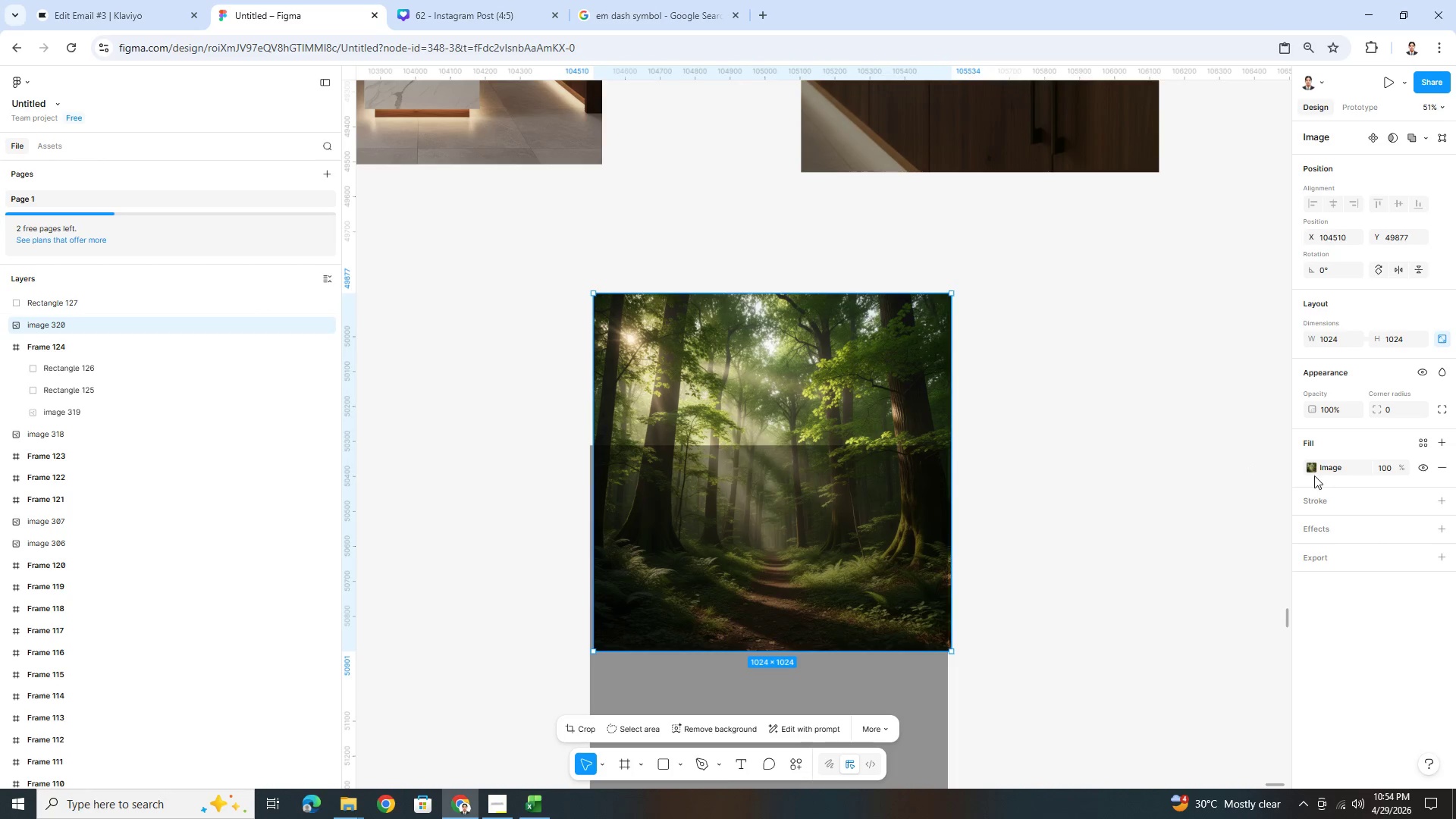 
left_click([1313, 469])
 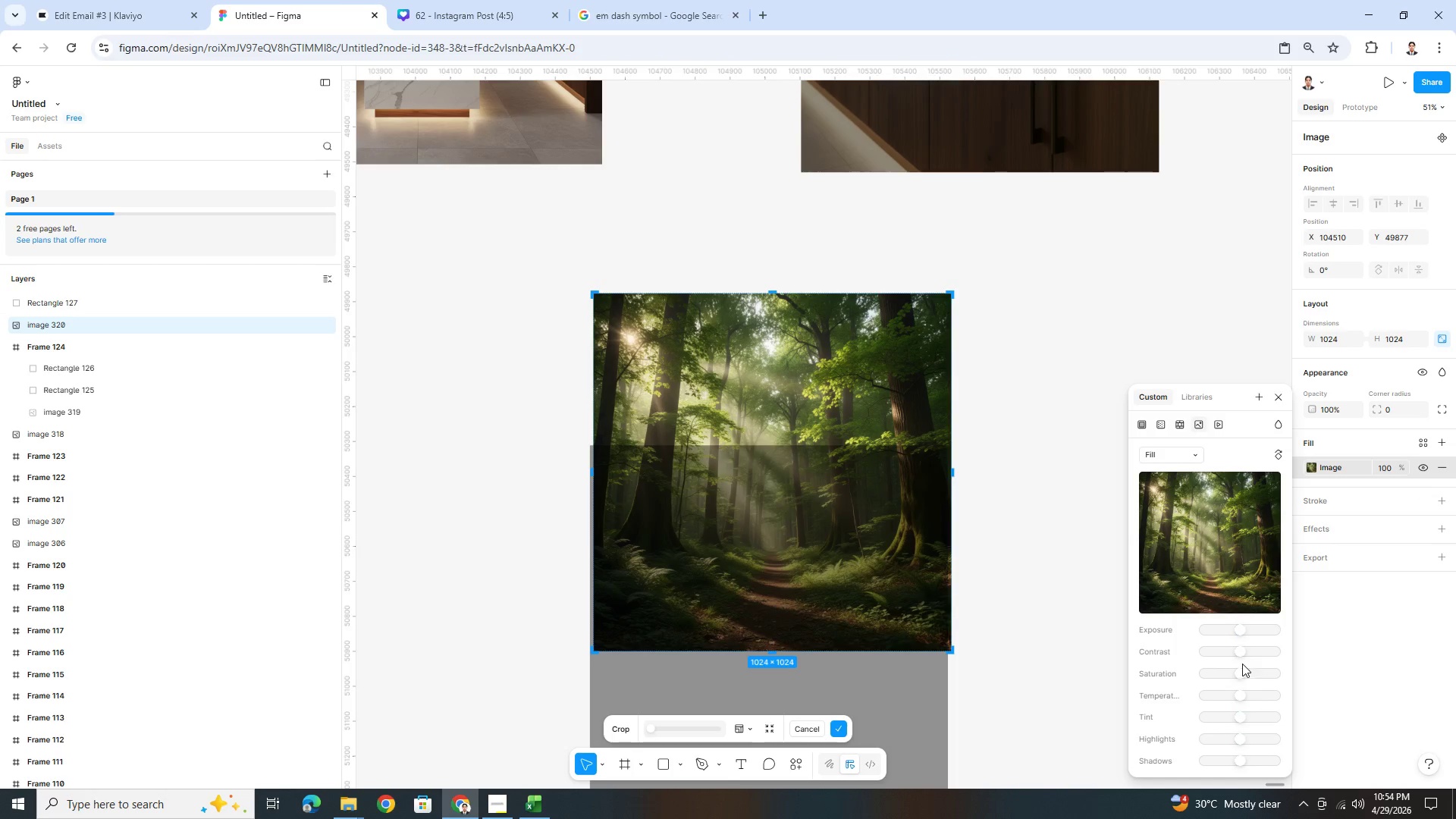 
left_click_drag(start_coordinate=[1241, 655], to_coordinate=[1260, 652])
 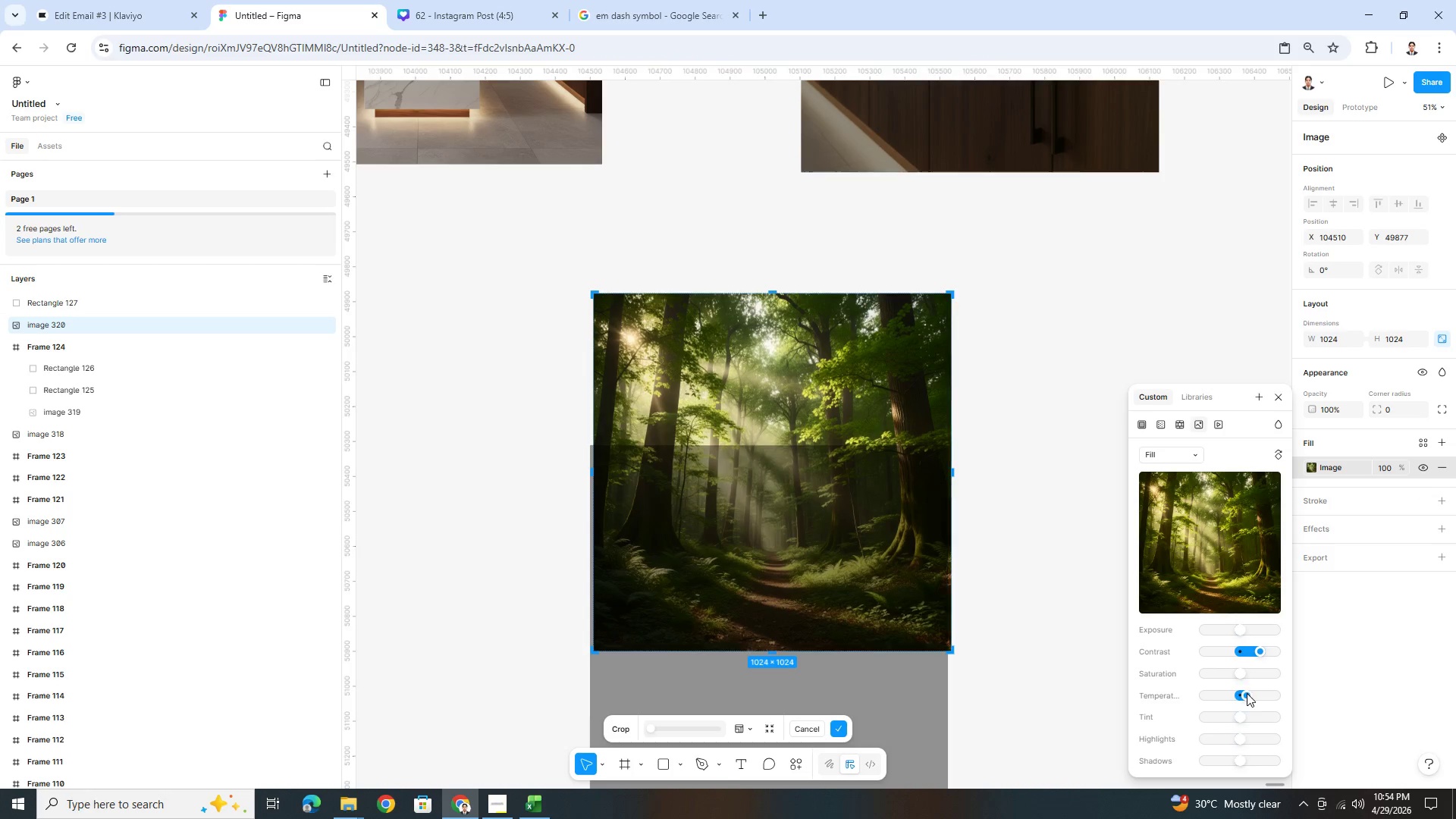 
wait(10.56)
 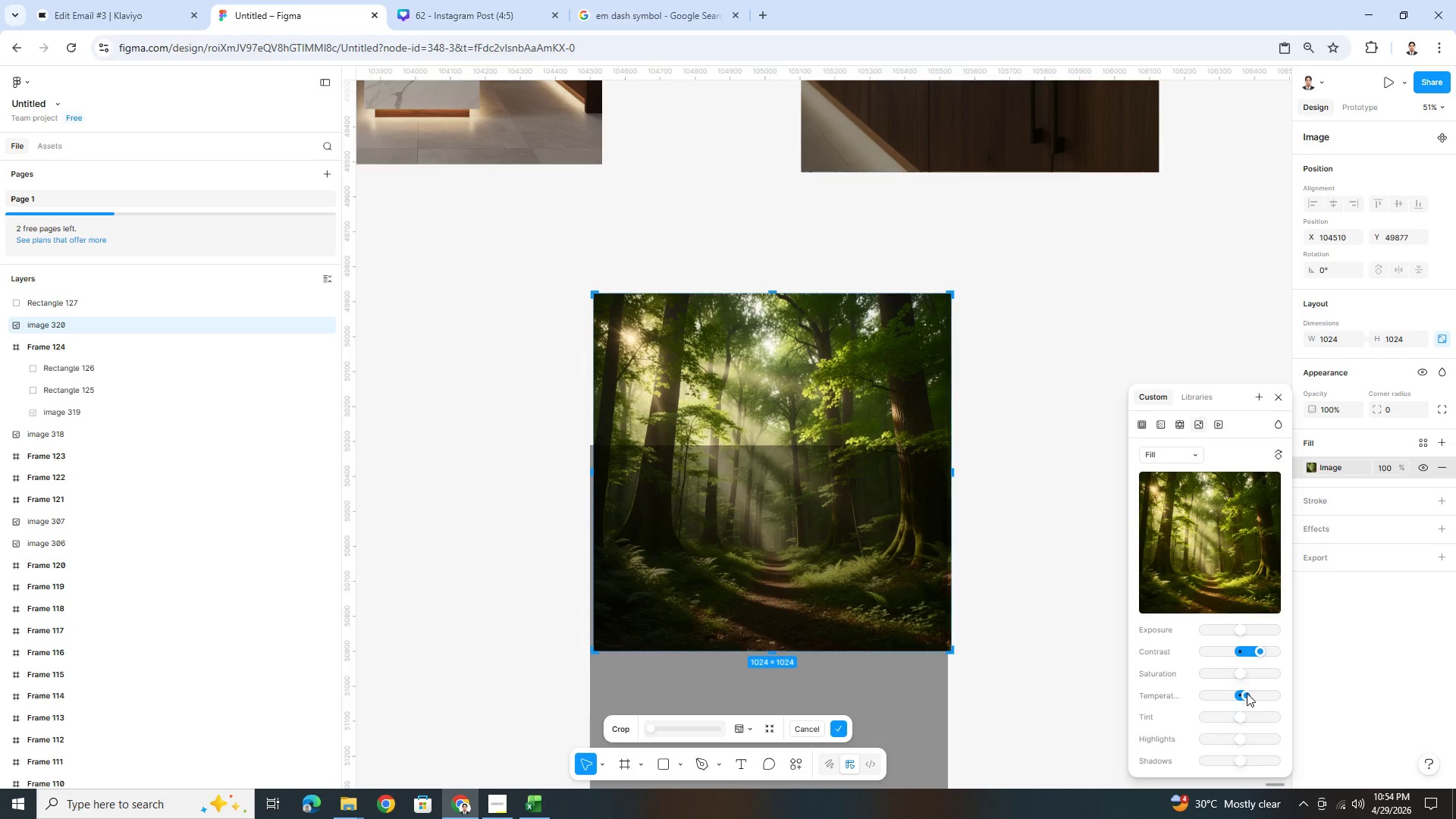 
left_click([775, 565])
 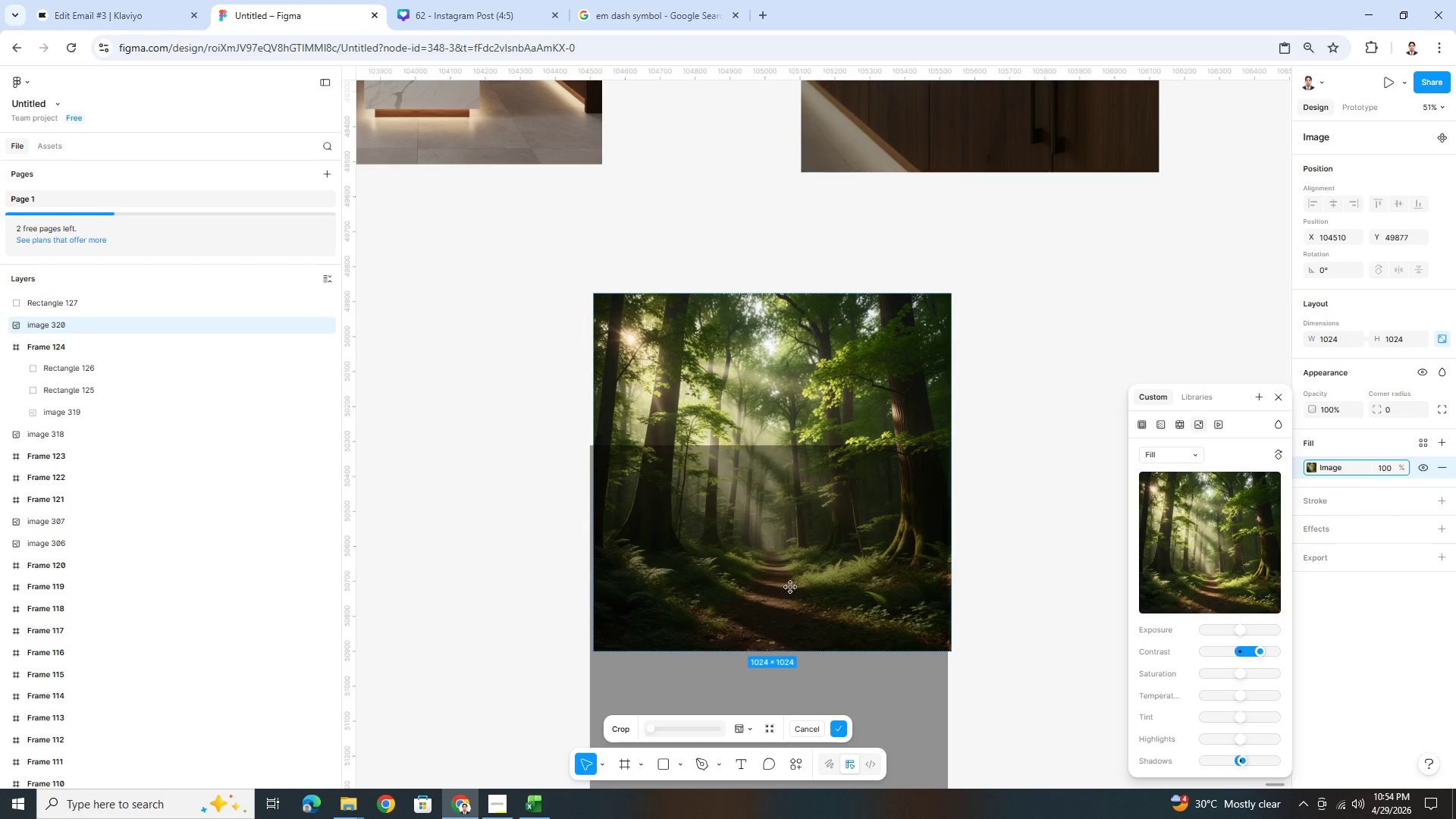 
left_click_drag(start_coordinate=[791, 588], to_coordinate=[801, 503])
 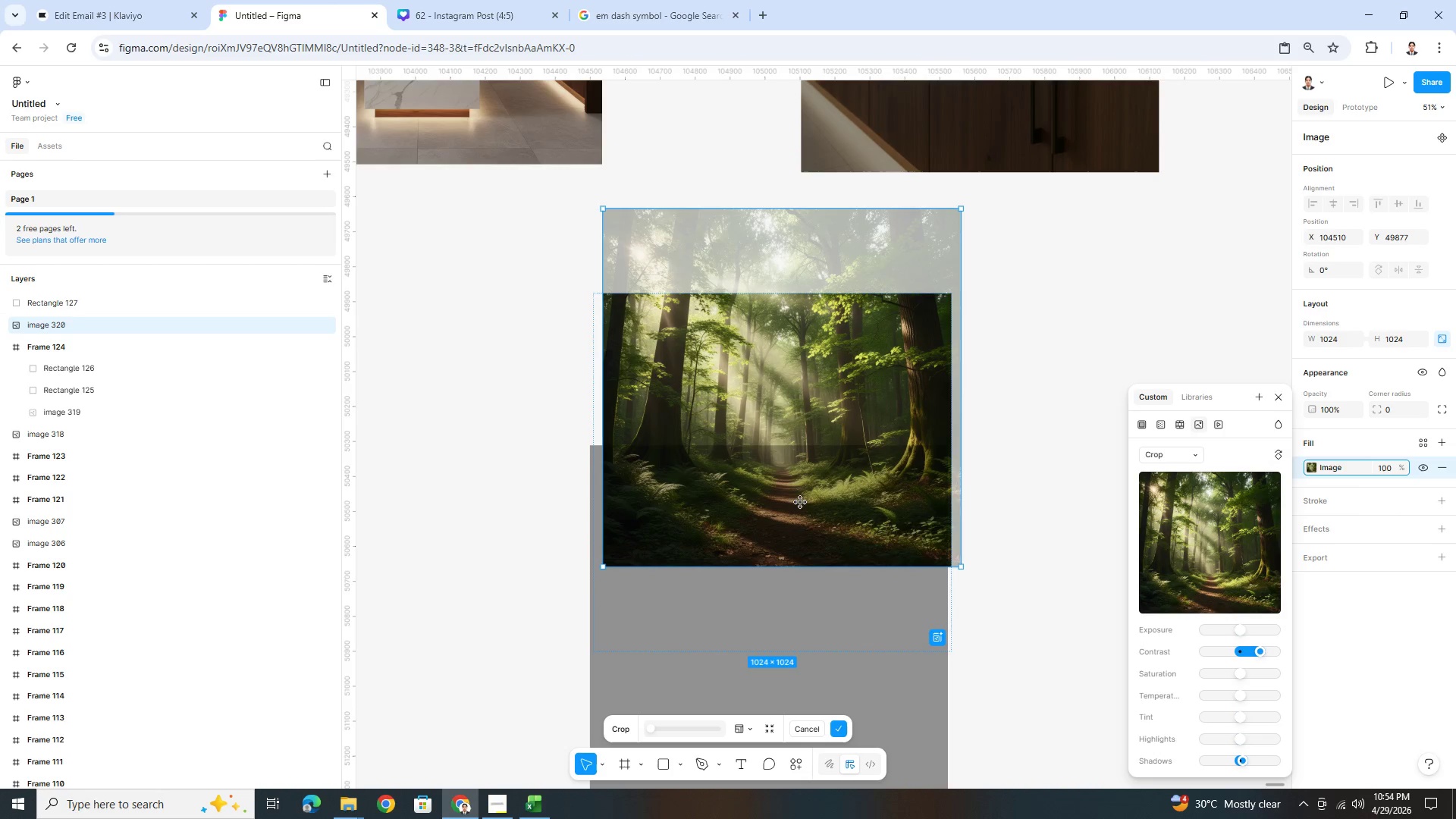 
key(Control+Z)
 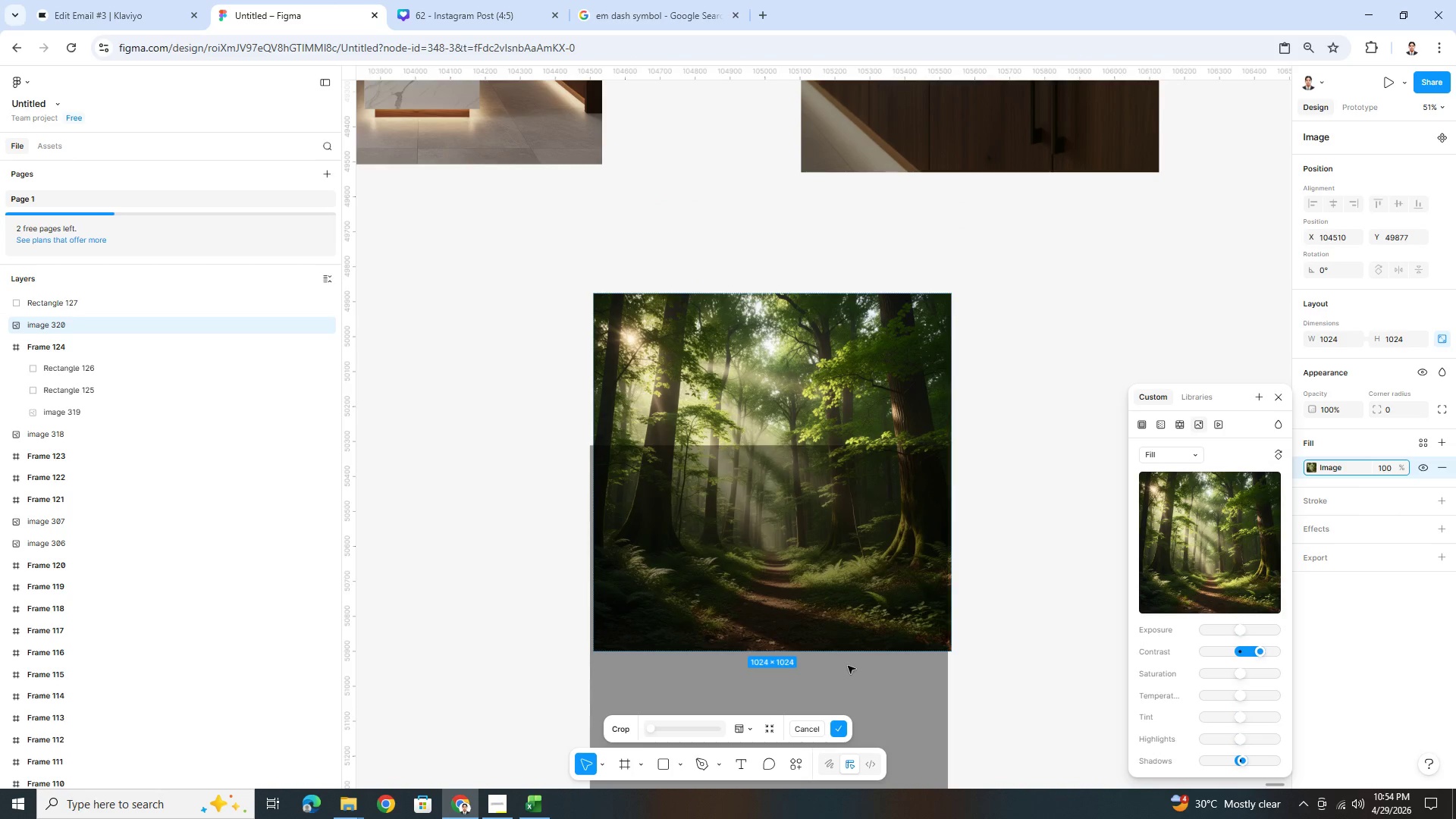 
left_click([848, 665])
 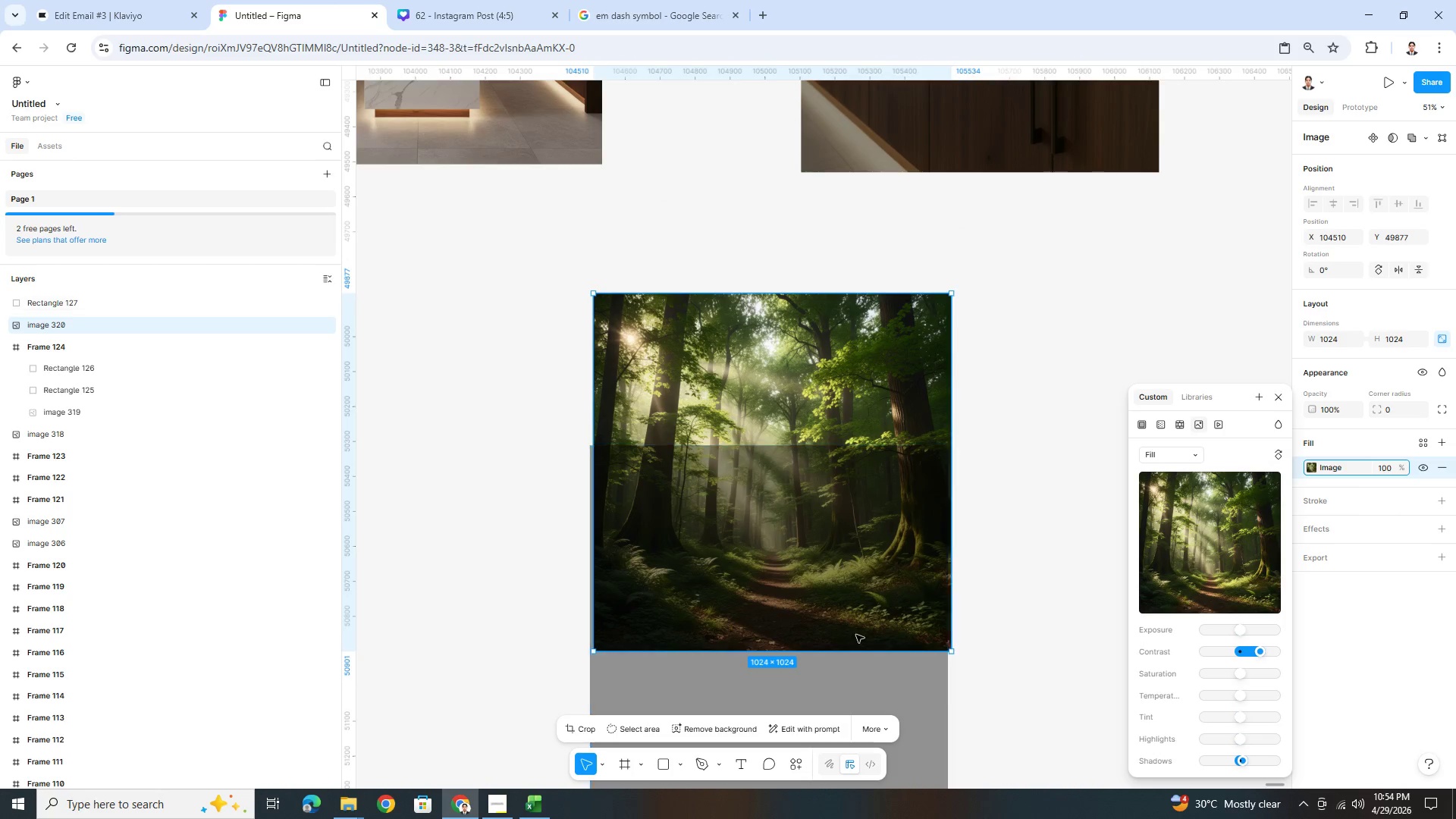 
left_click_drag(start_coordinate=[855, 607], to_coordinate=[852, 758])
 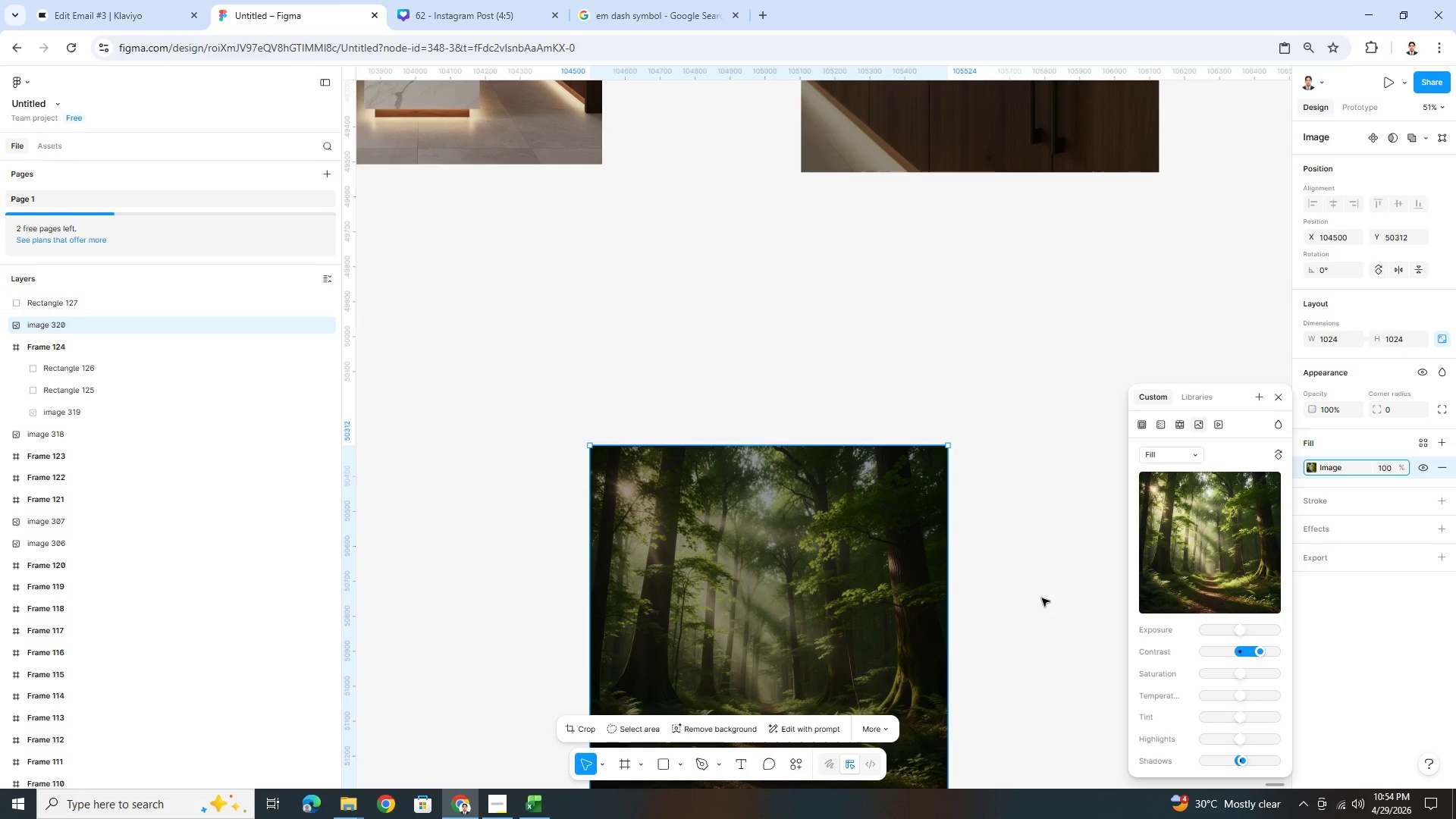 
left_click([1041, 594])
 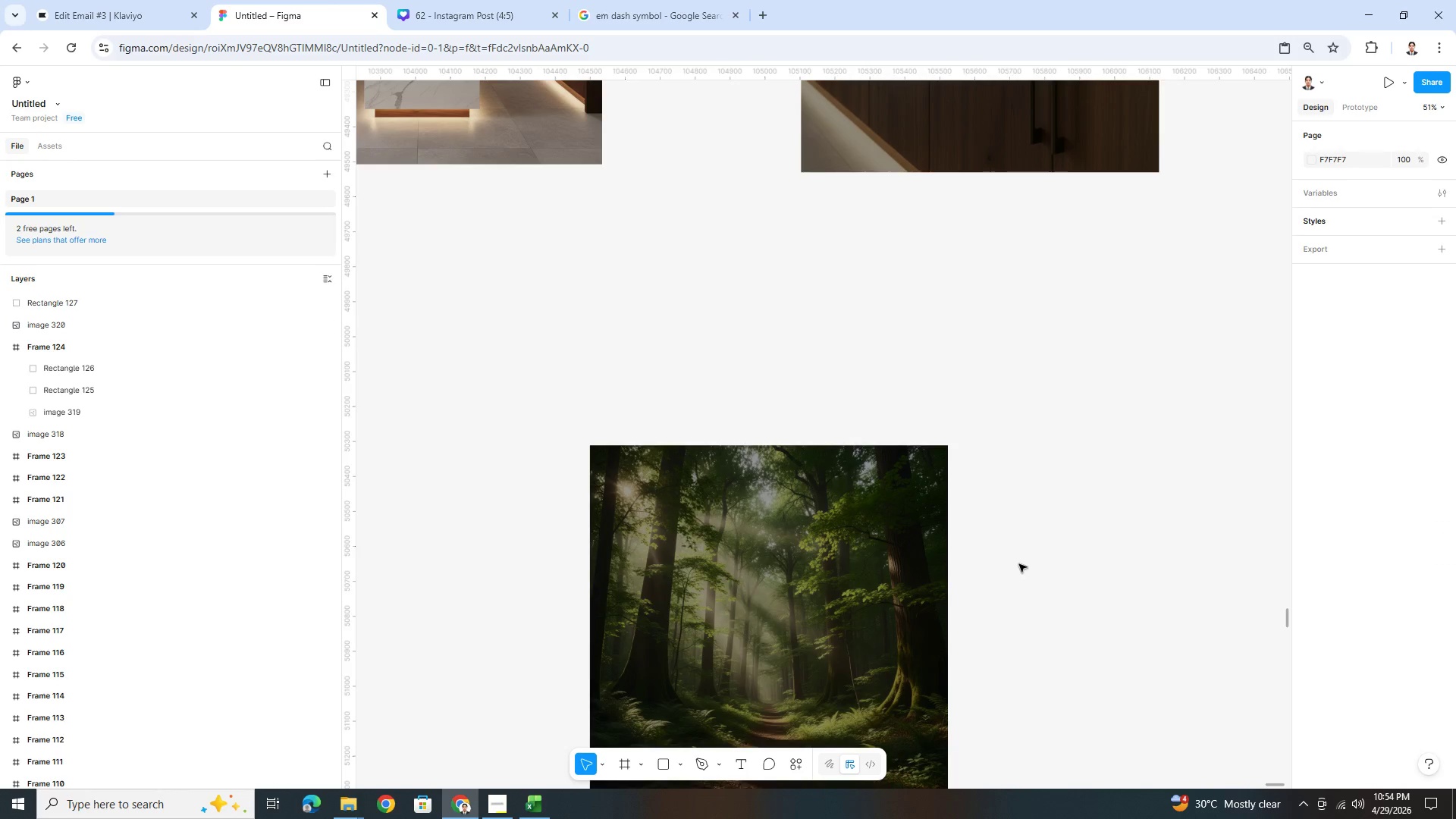 
hold_key(key=ControlLeft, duration=0.34)
hold_key(key=ControlLeft, duration=0.36)
scroll: coordinate [1020, 586], scroll_direction: down, amount: 3.0
 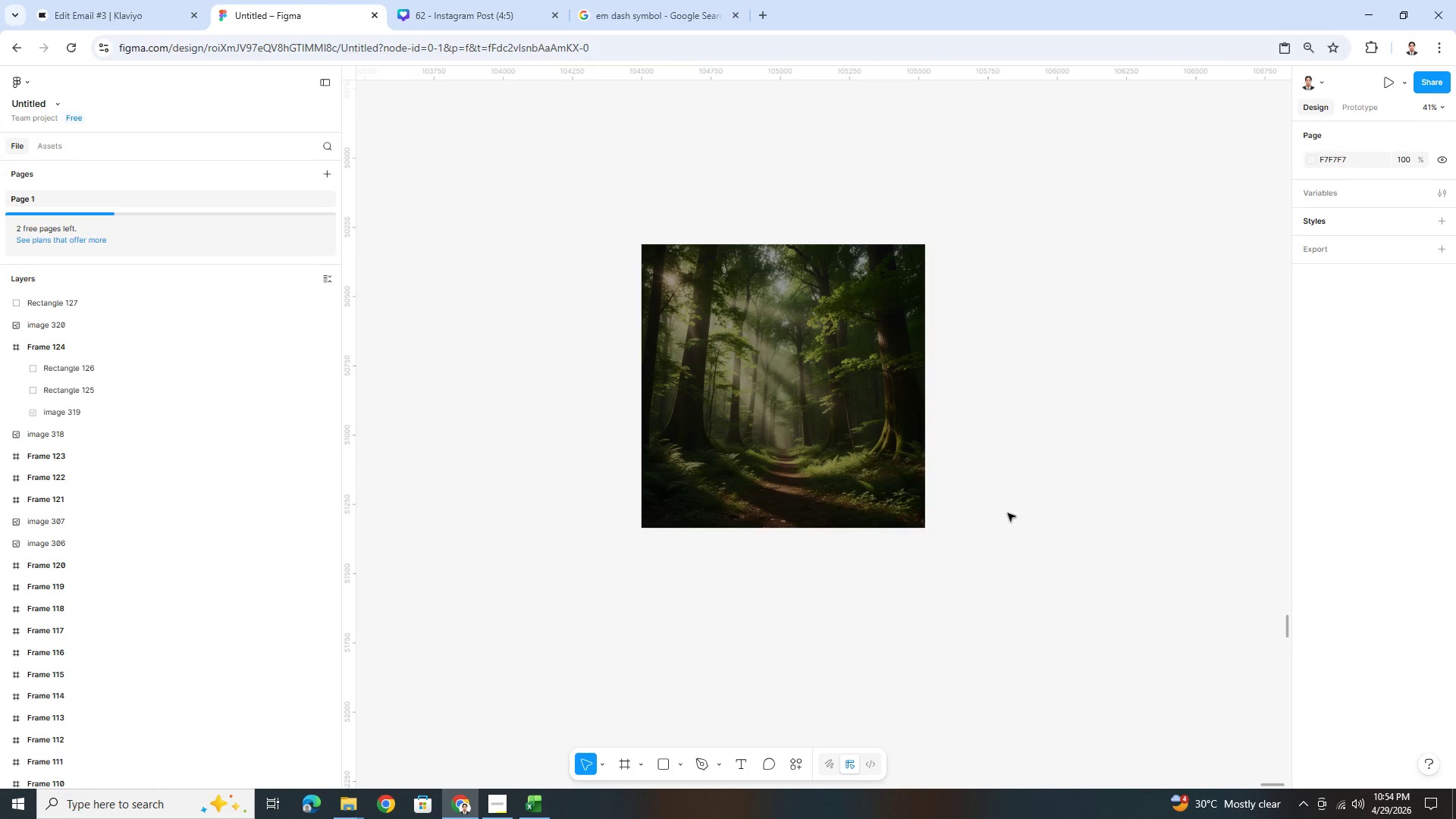 
left_click([828, 398])
 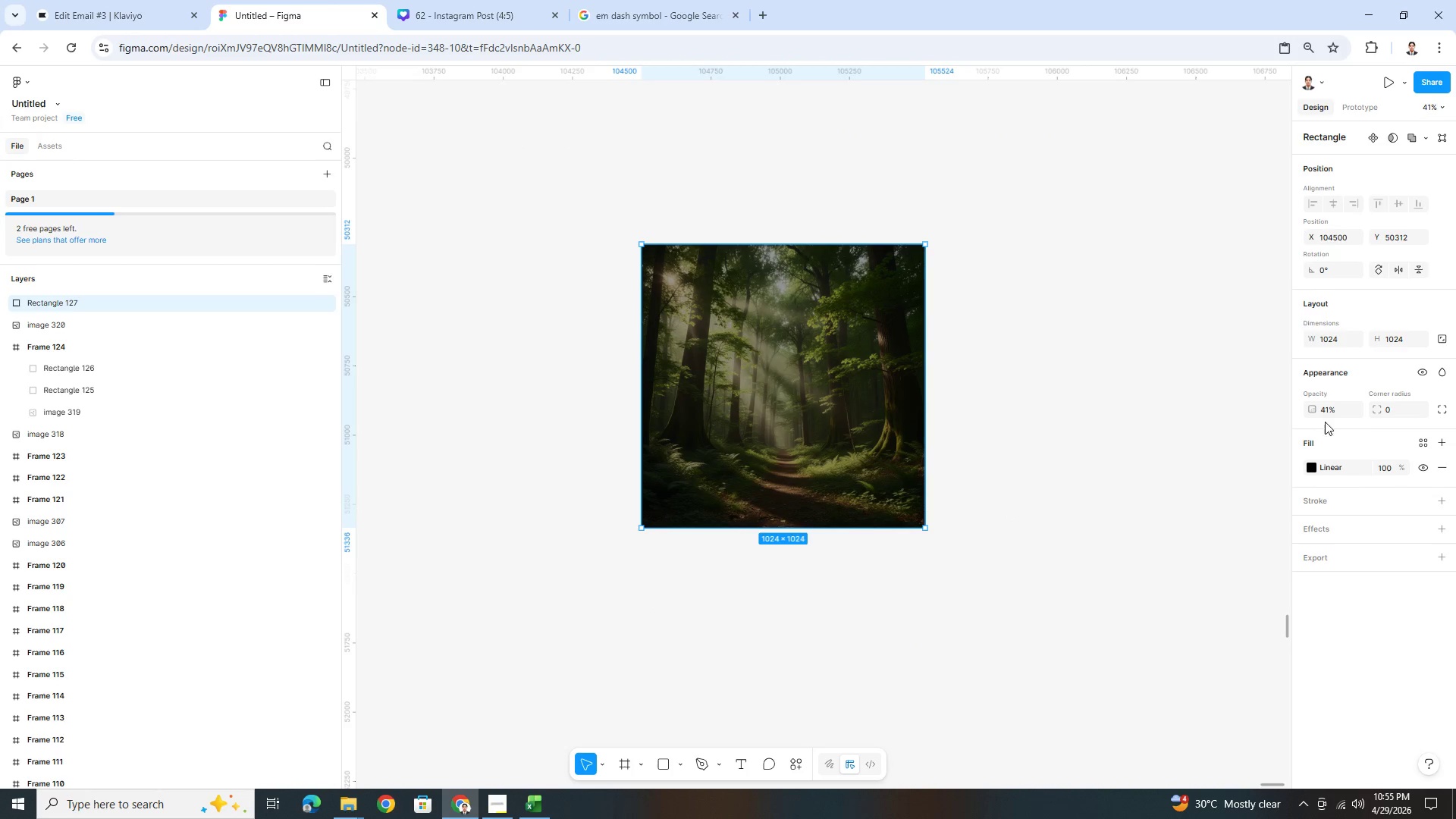 
left_click_drag(start_coordinate=[1312, 408], to_coordinate=[728, 427])
 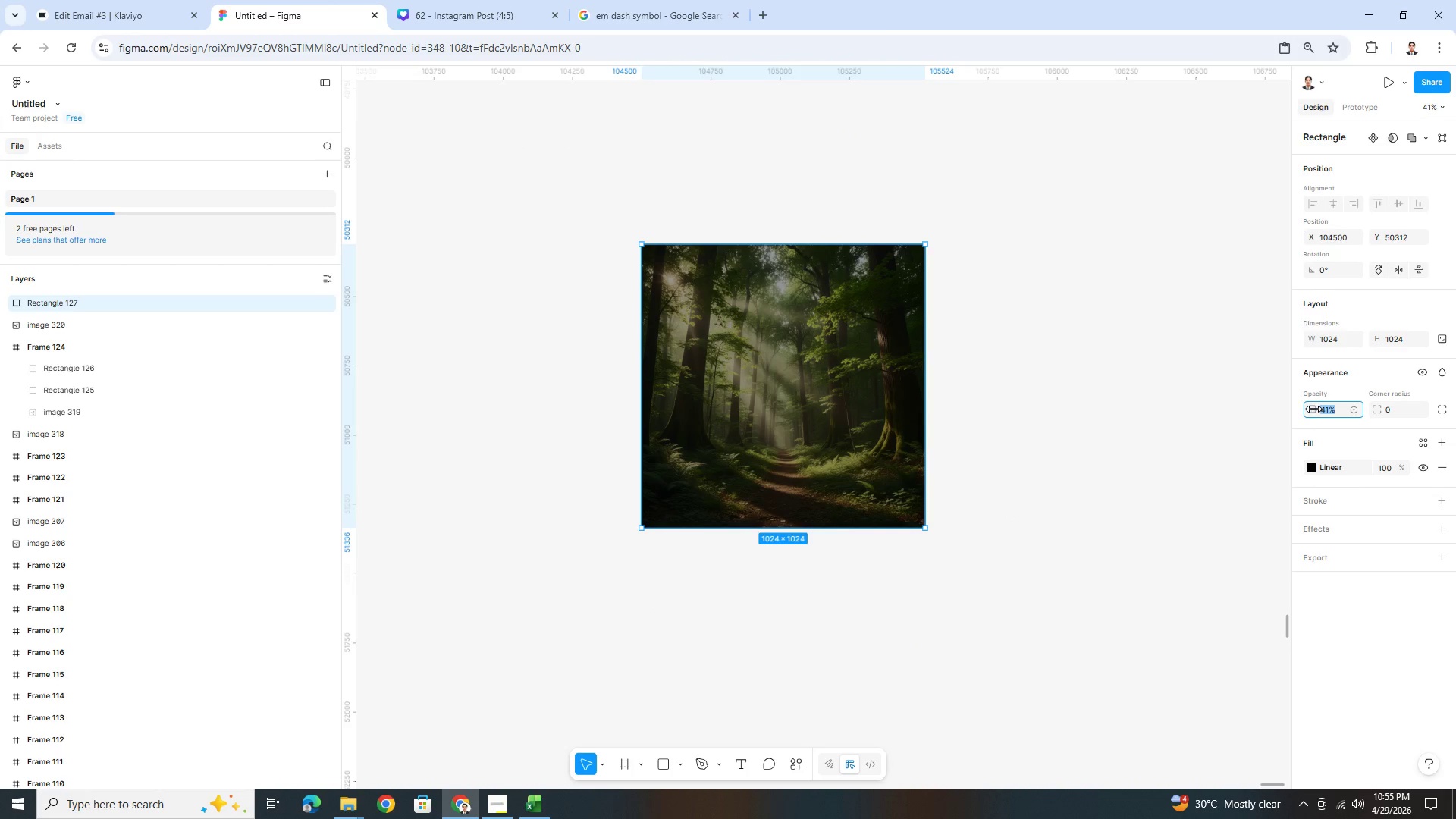 
left_click_drag(start_coordinate=[1313, 409], to_coordinate=[708, 434])
 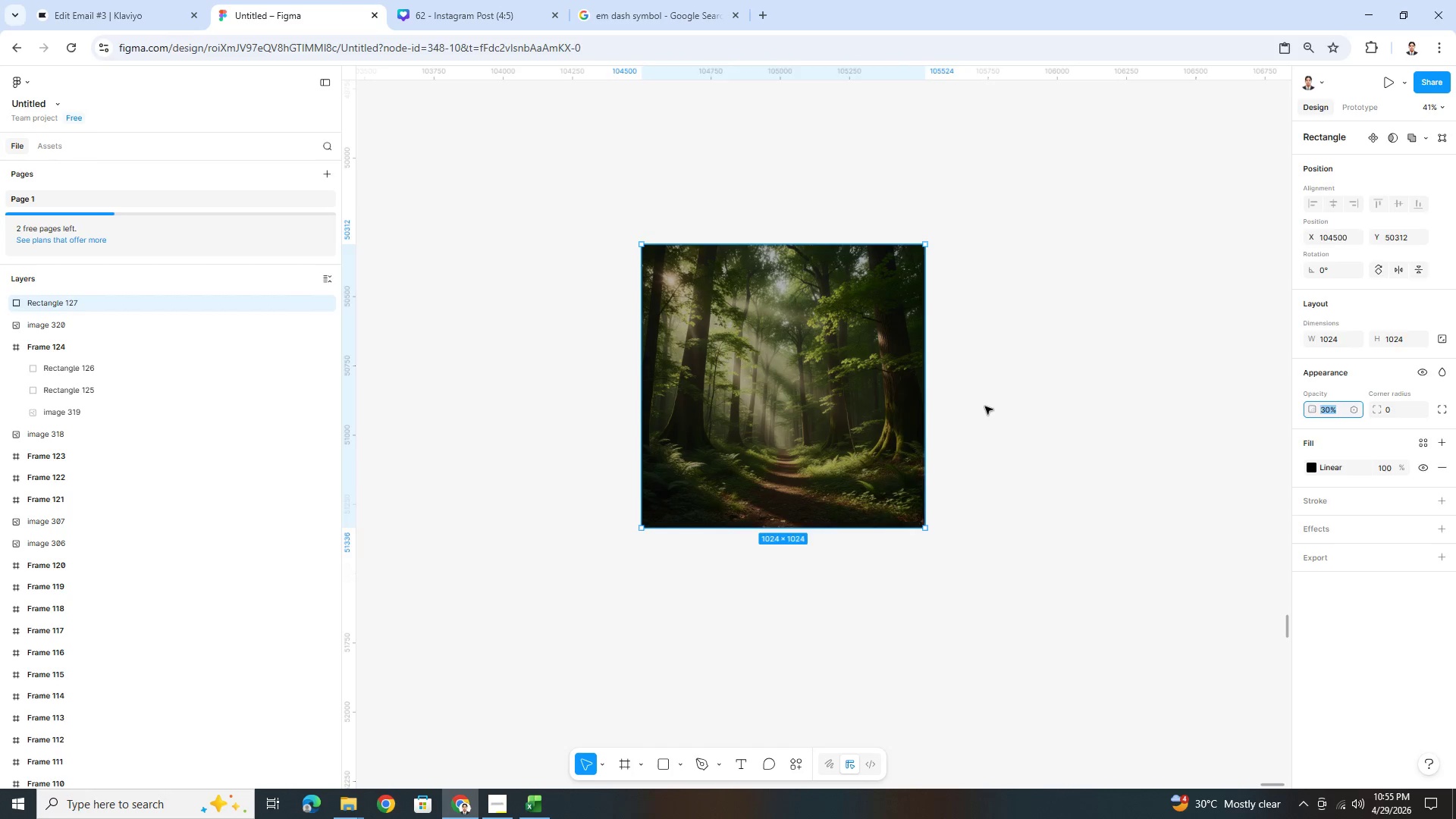 
double_click([984, 406])
 